 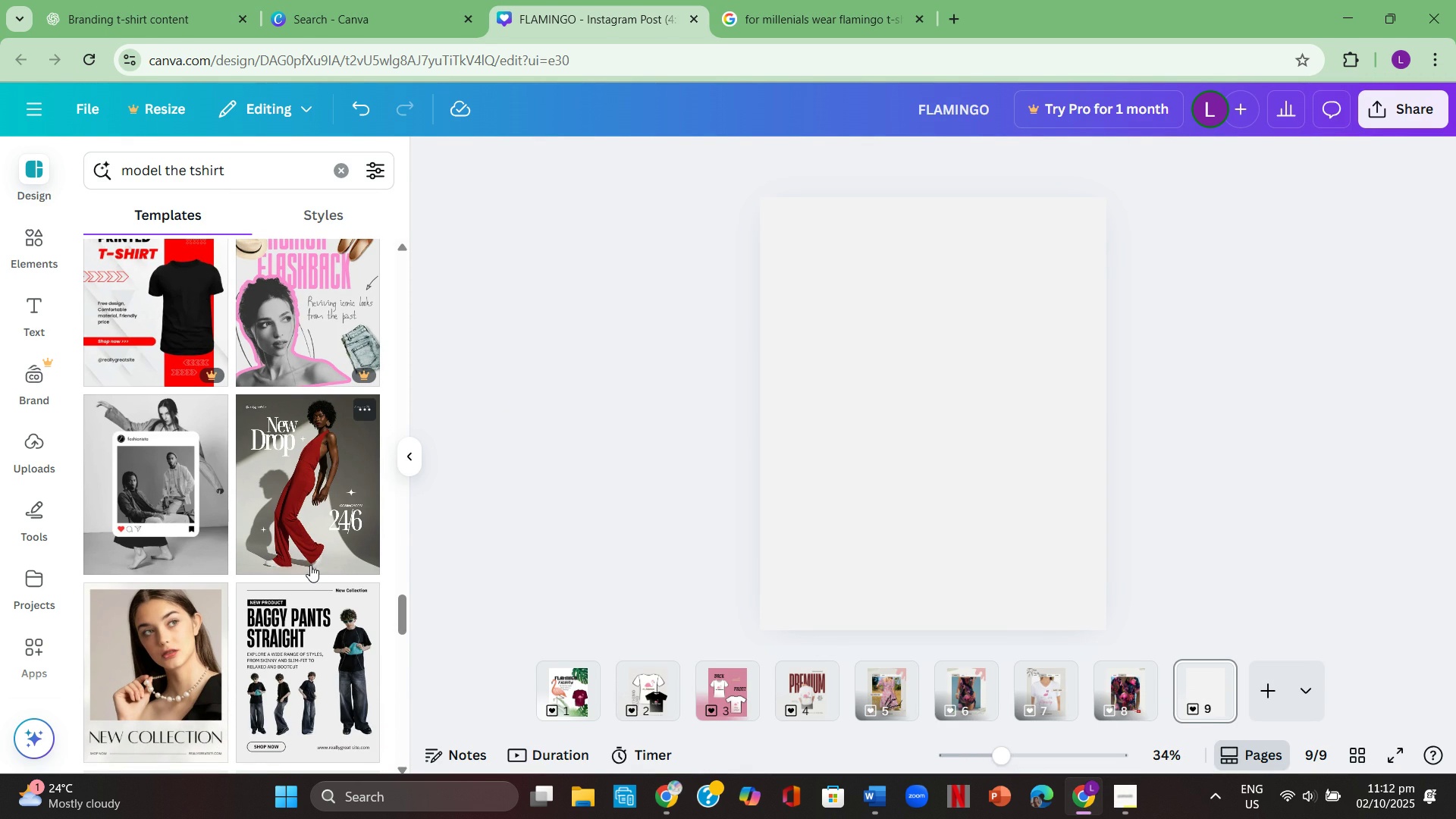 
scroll: coordinate [389, 530], scroll_direction: down, amount: 11.0
 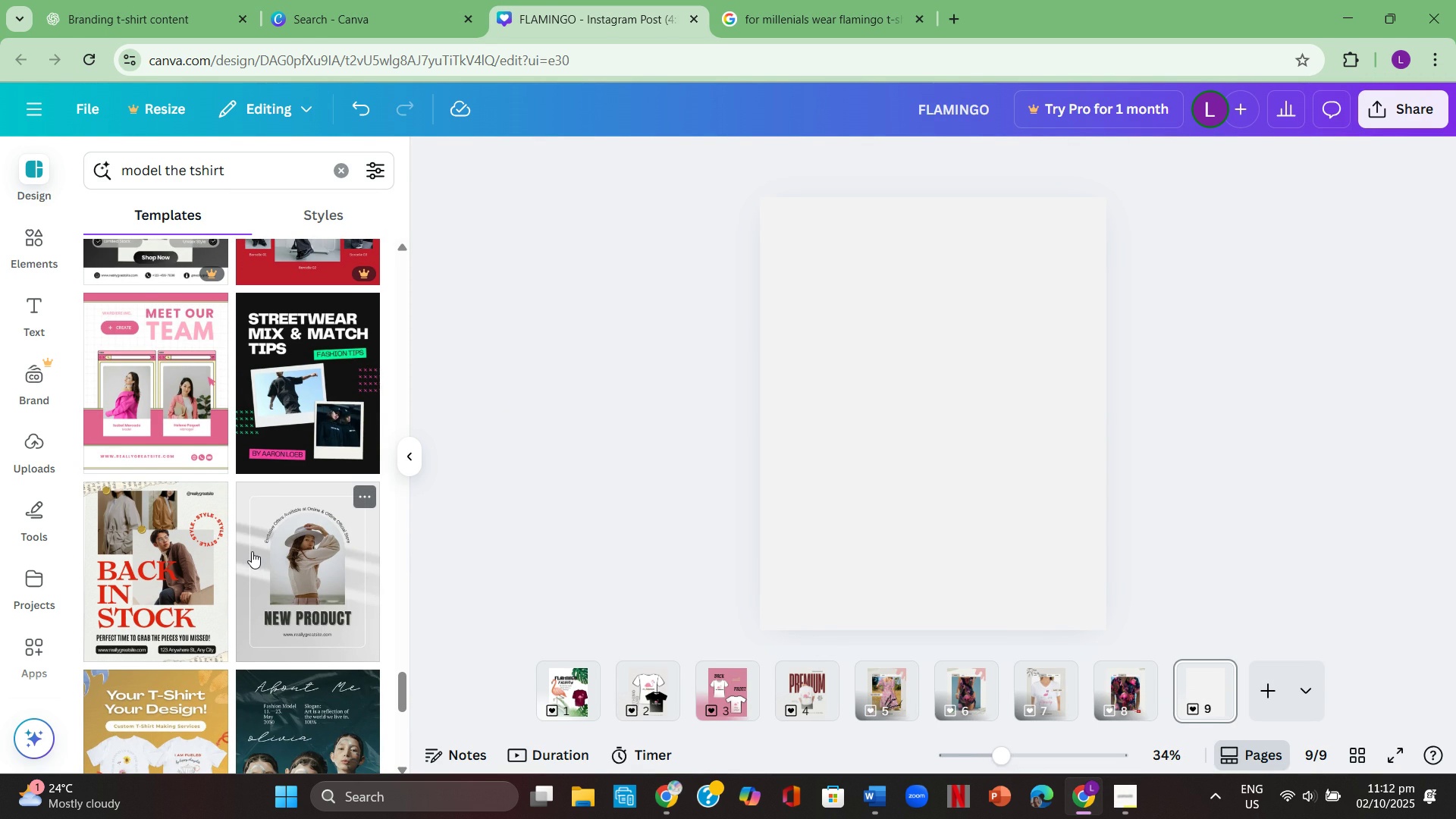 
scroll: coordinate [291, 627], scroll_direction: down, amount: 7.0
 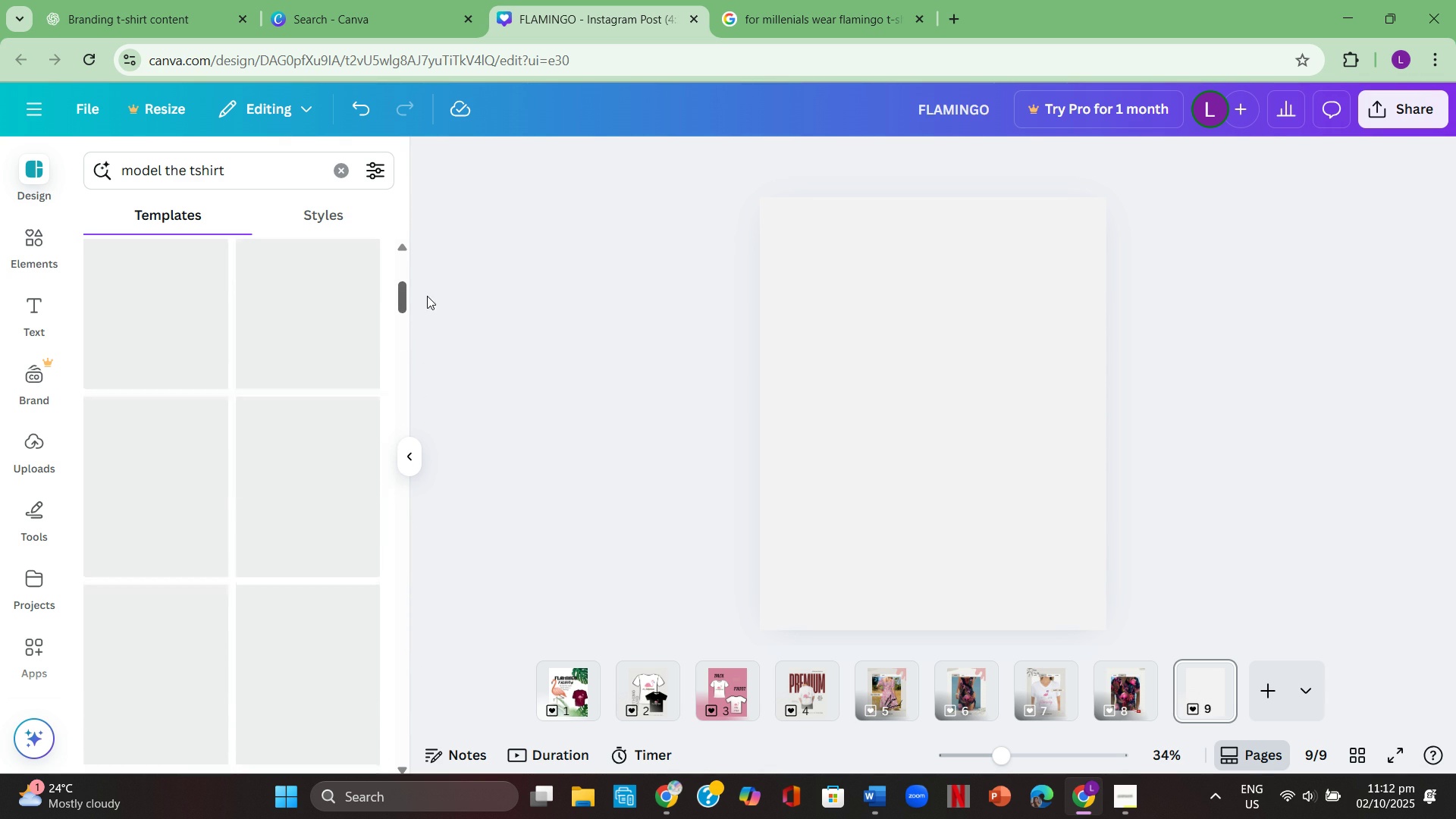 
left_click([355, 209])
 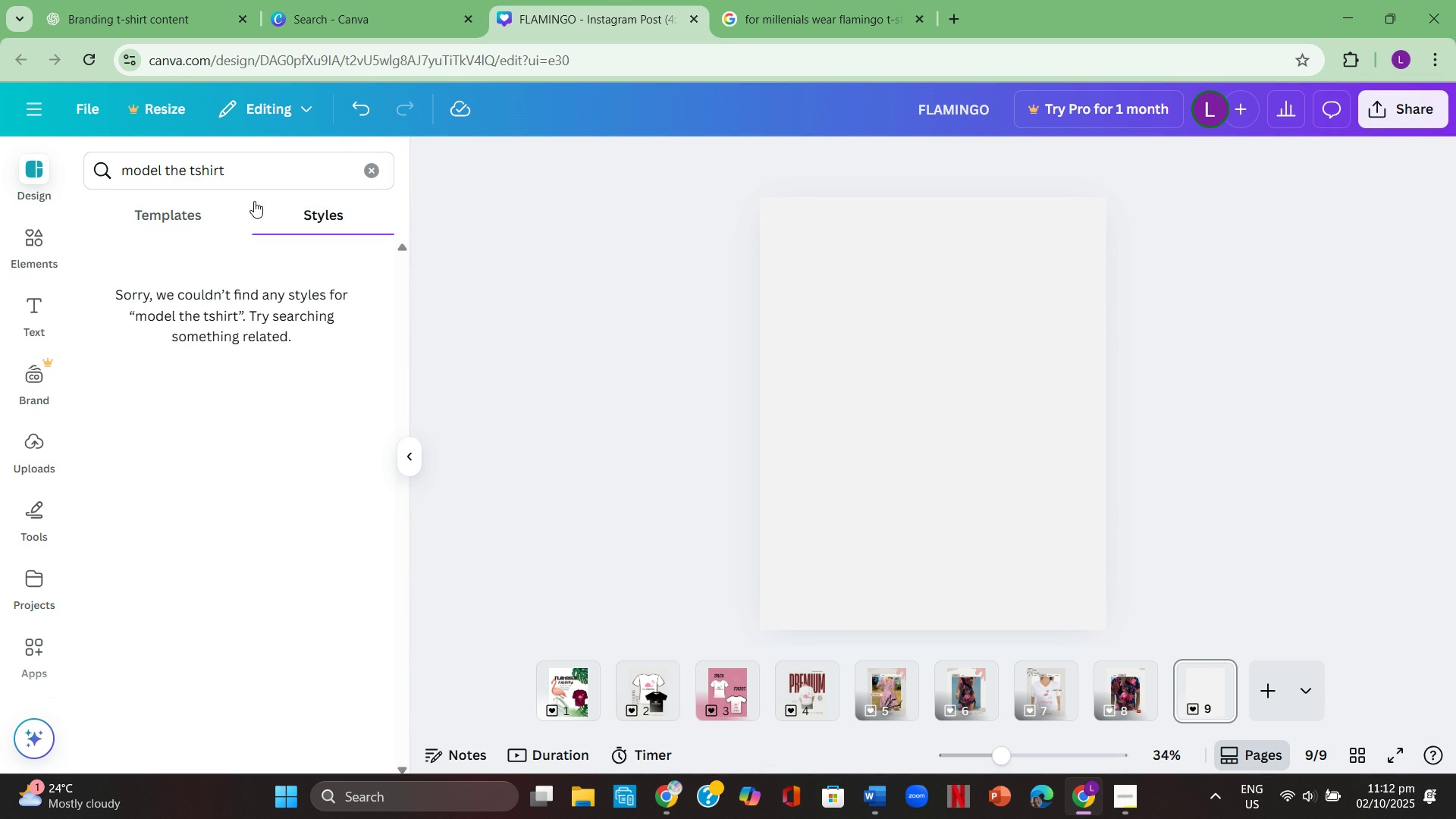 
left_click([215, 224])
 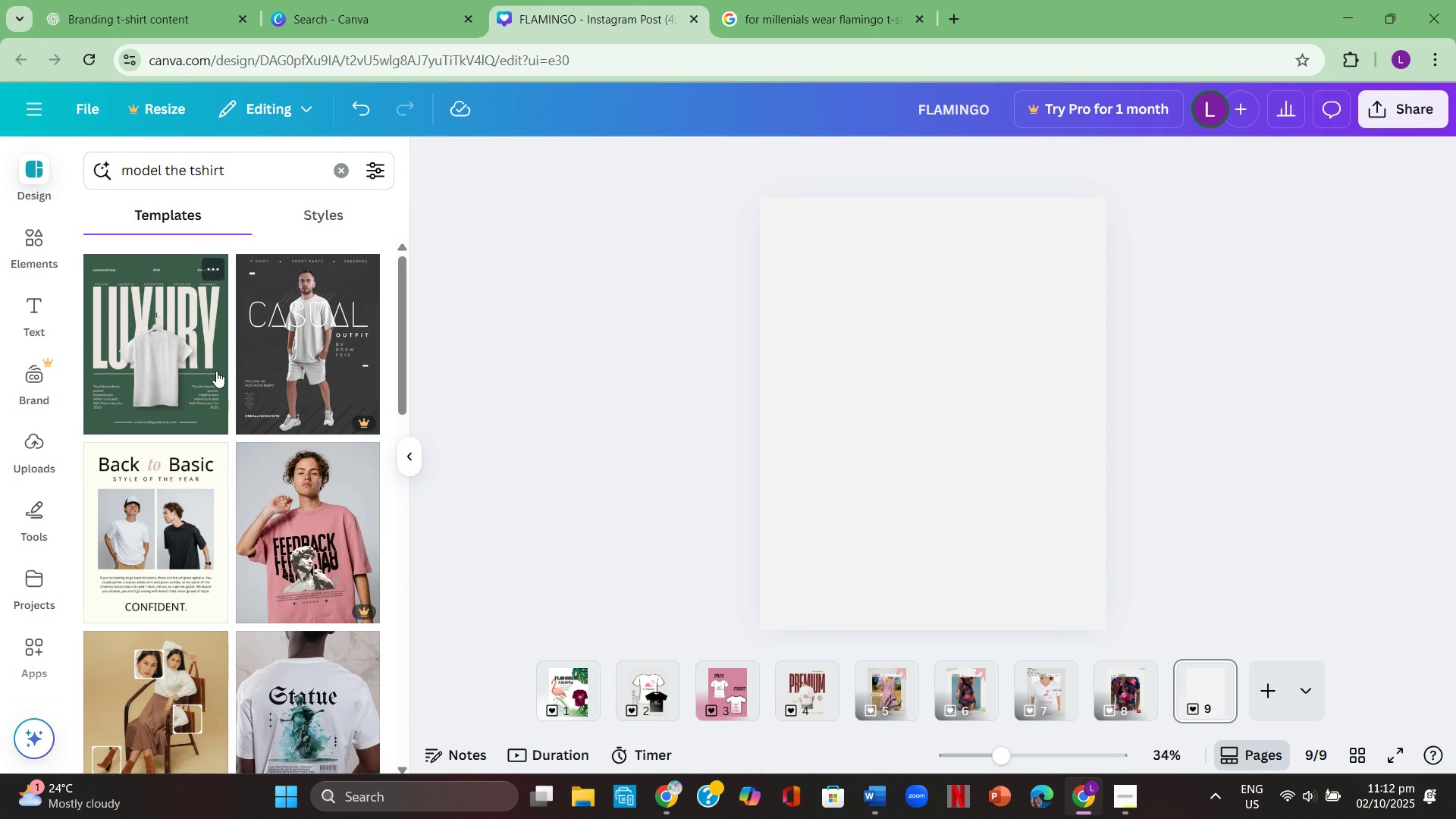 
scroll: coordinate [216, 371], scroll_direction: down, amount: 1.0
 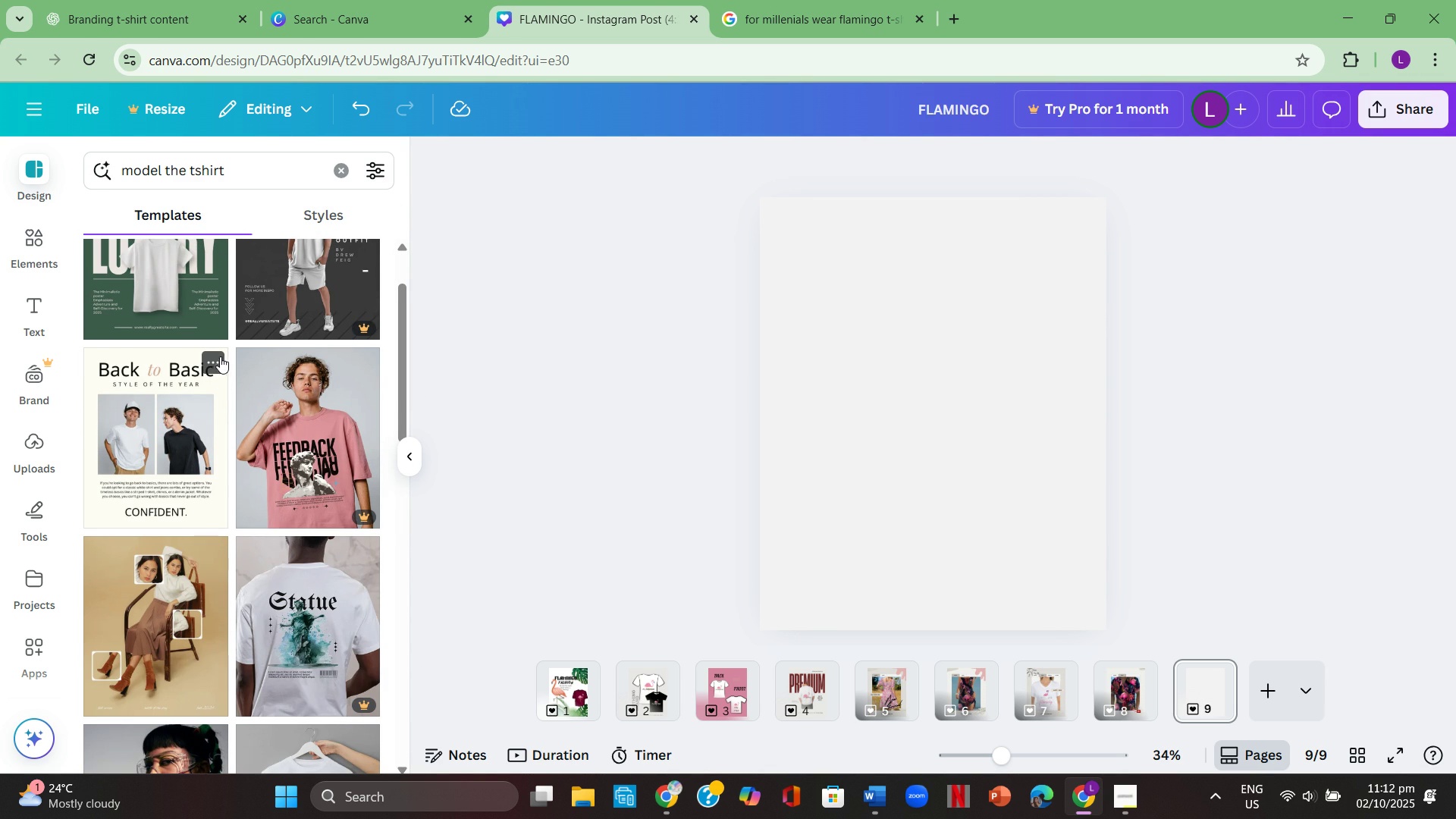 
scroll: coordinate [221, 355], scroll_direction: up, amount: 1.0
 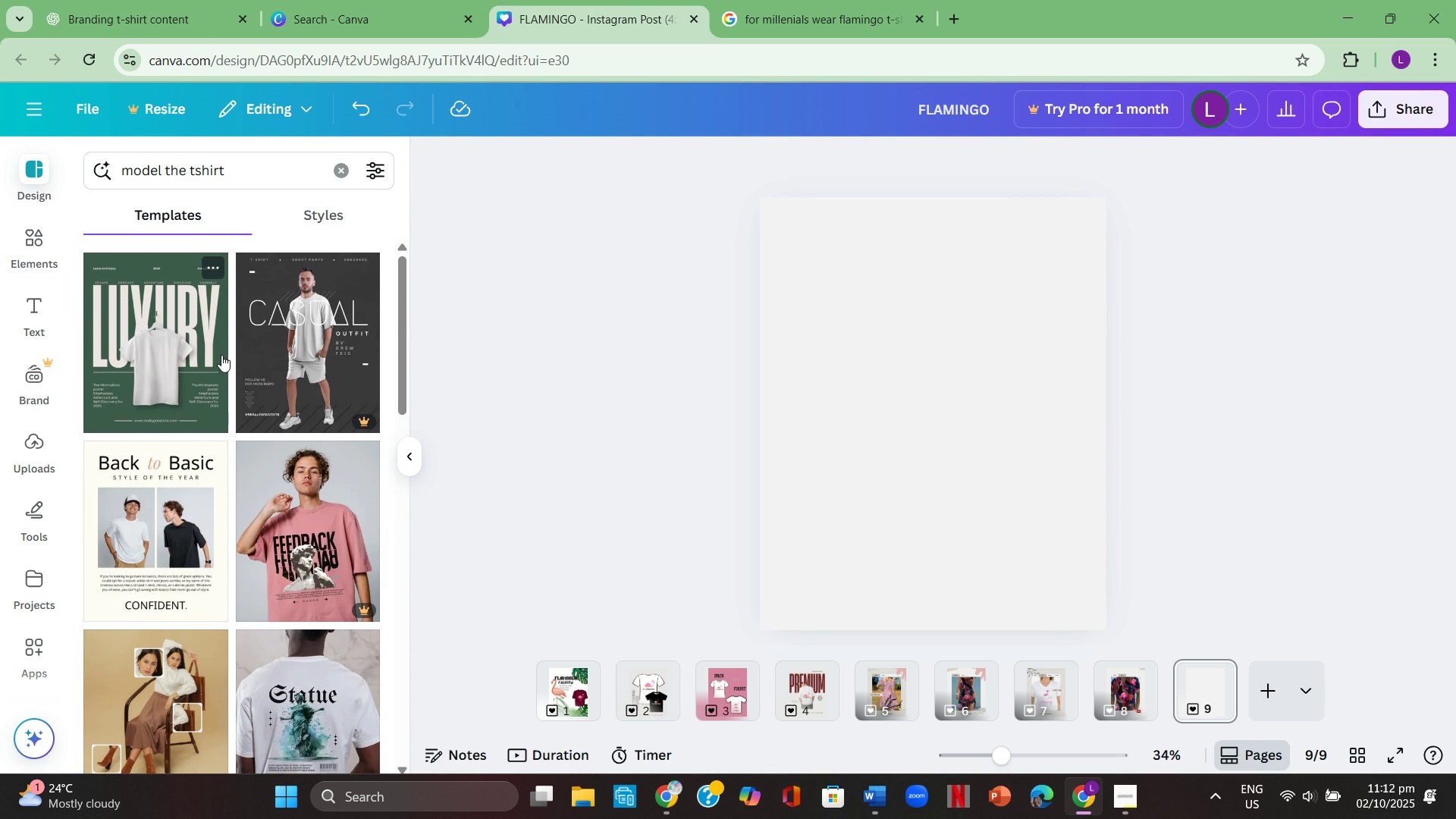 
scroll: coordinate [223, 353], scroll_direction: down, amount: 5.0
 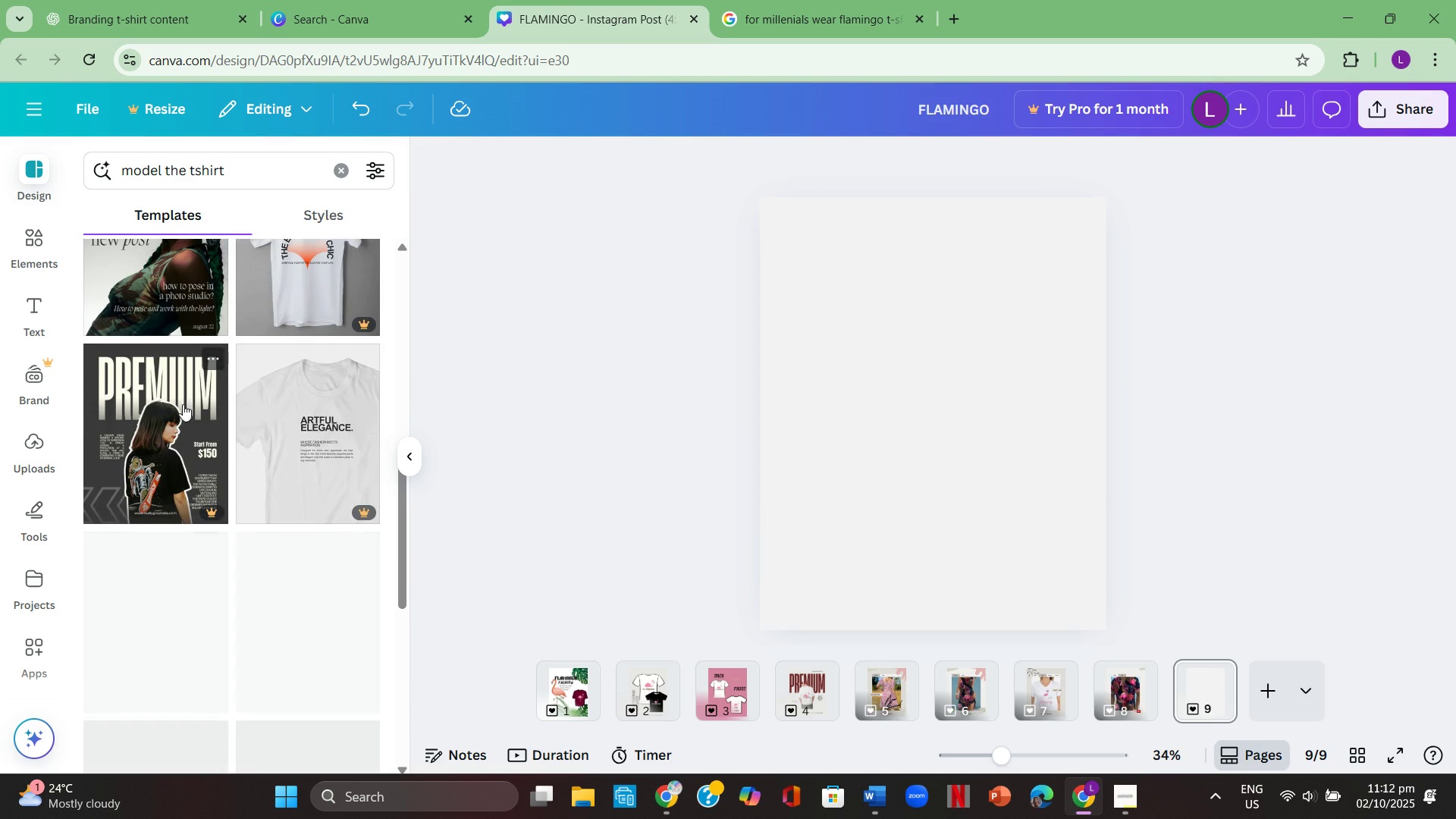 
left_click([169, 414])
 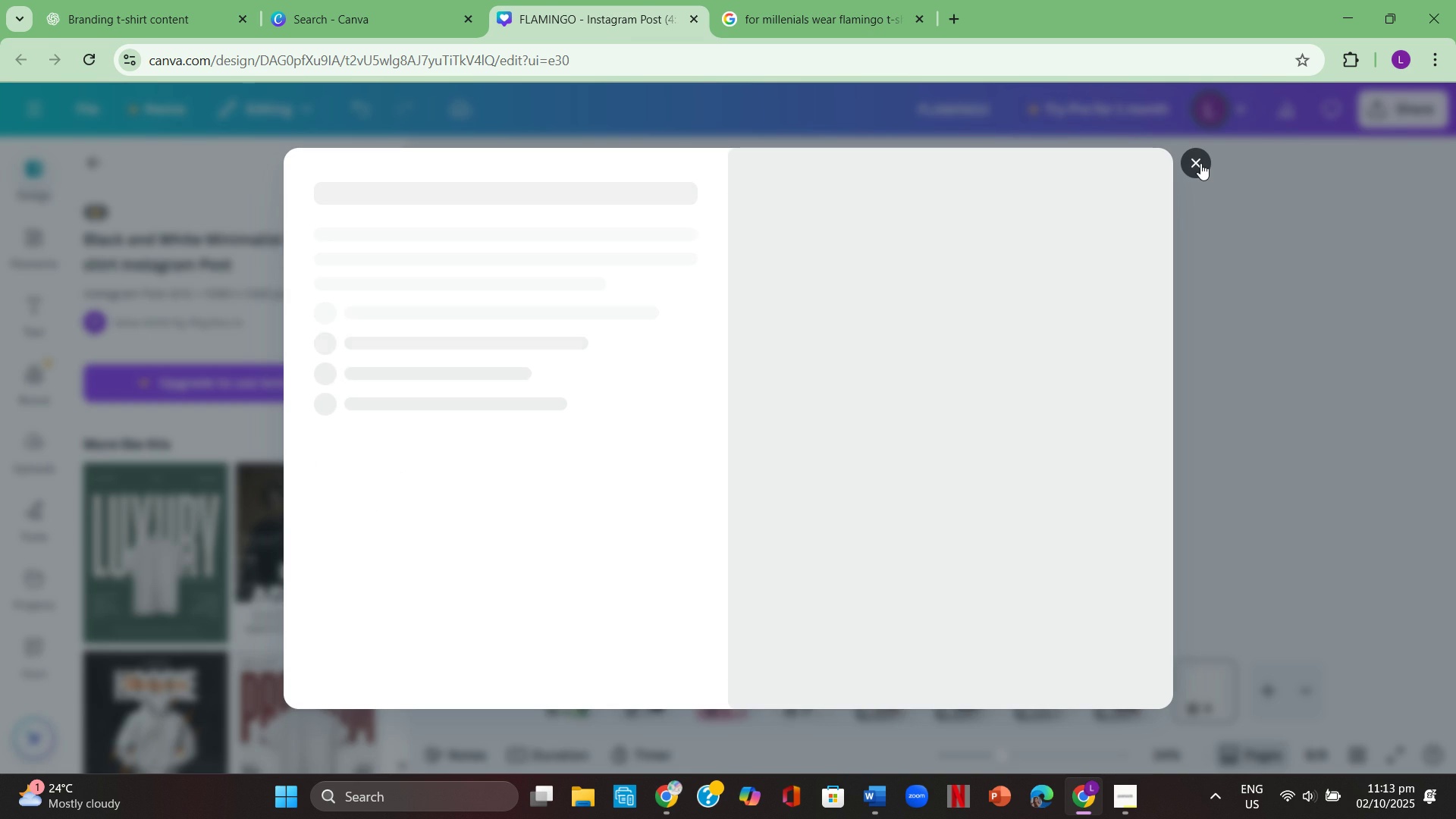 
left_click([1200, 163])
 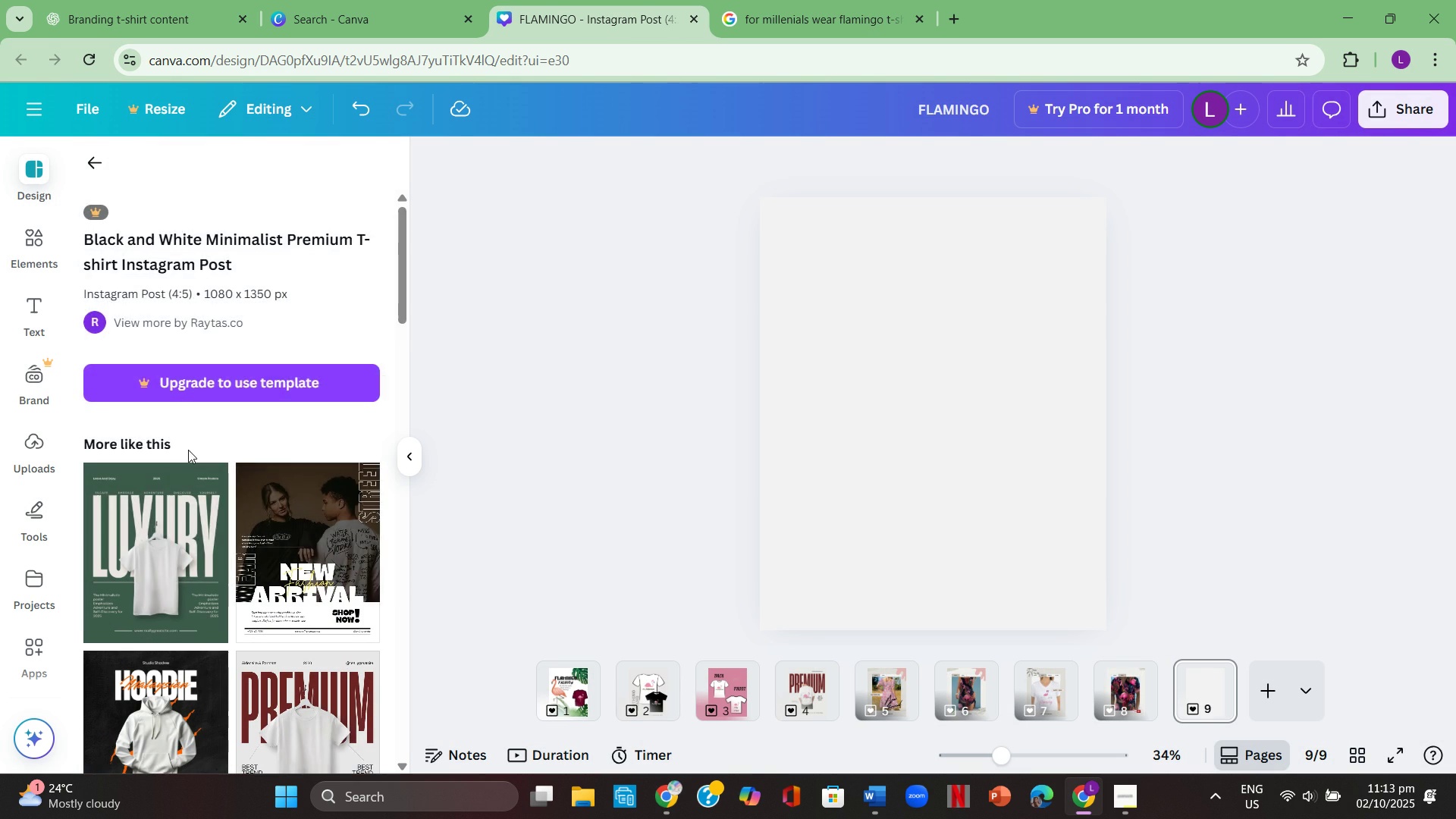 
scroll: coordinate [190, 446], scroll_direction: down, amount: 2.0
 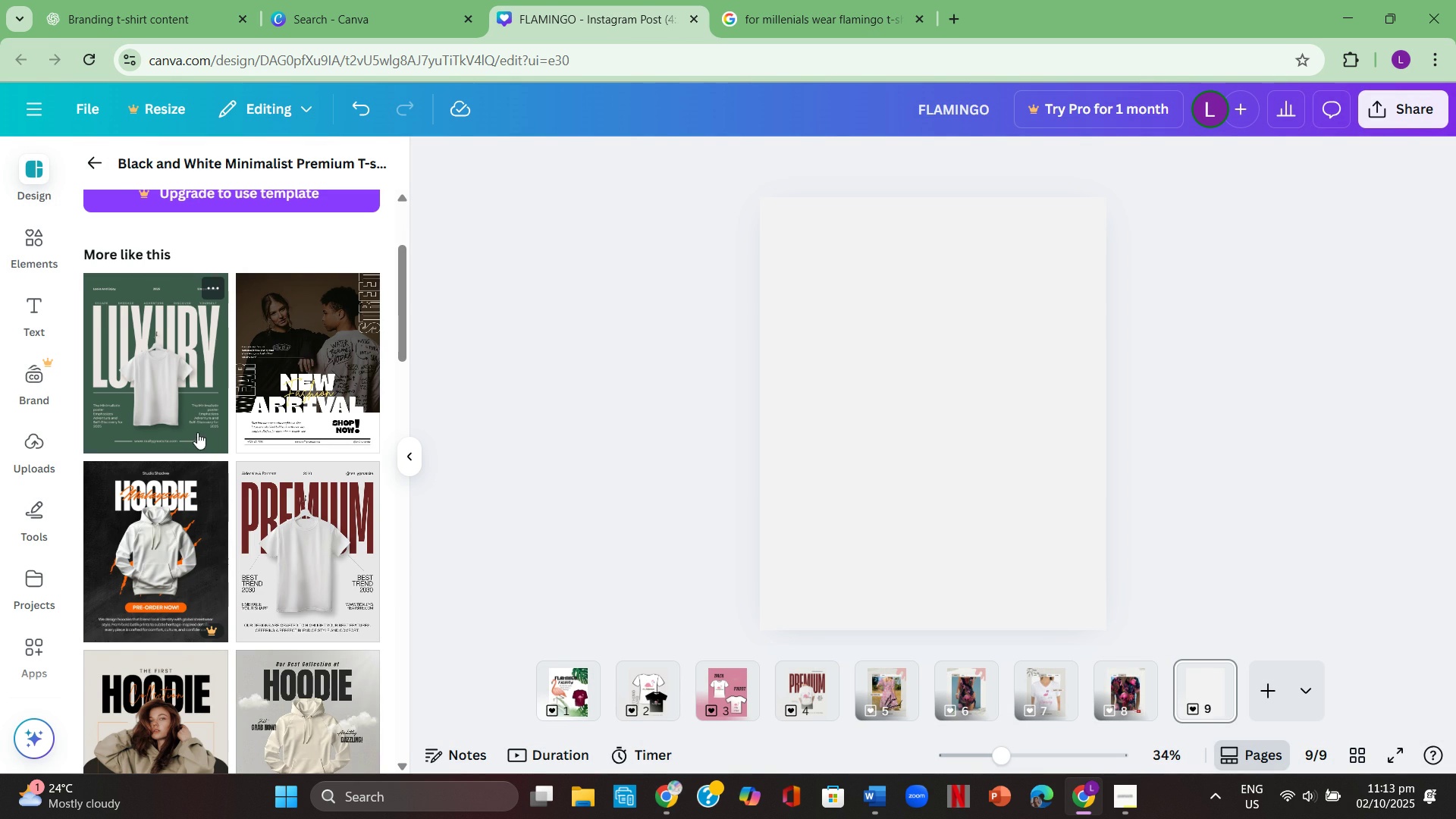 
mouse_move([206, 415])
 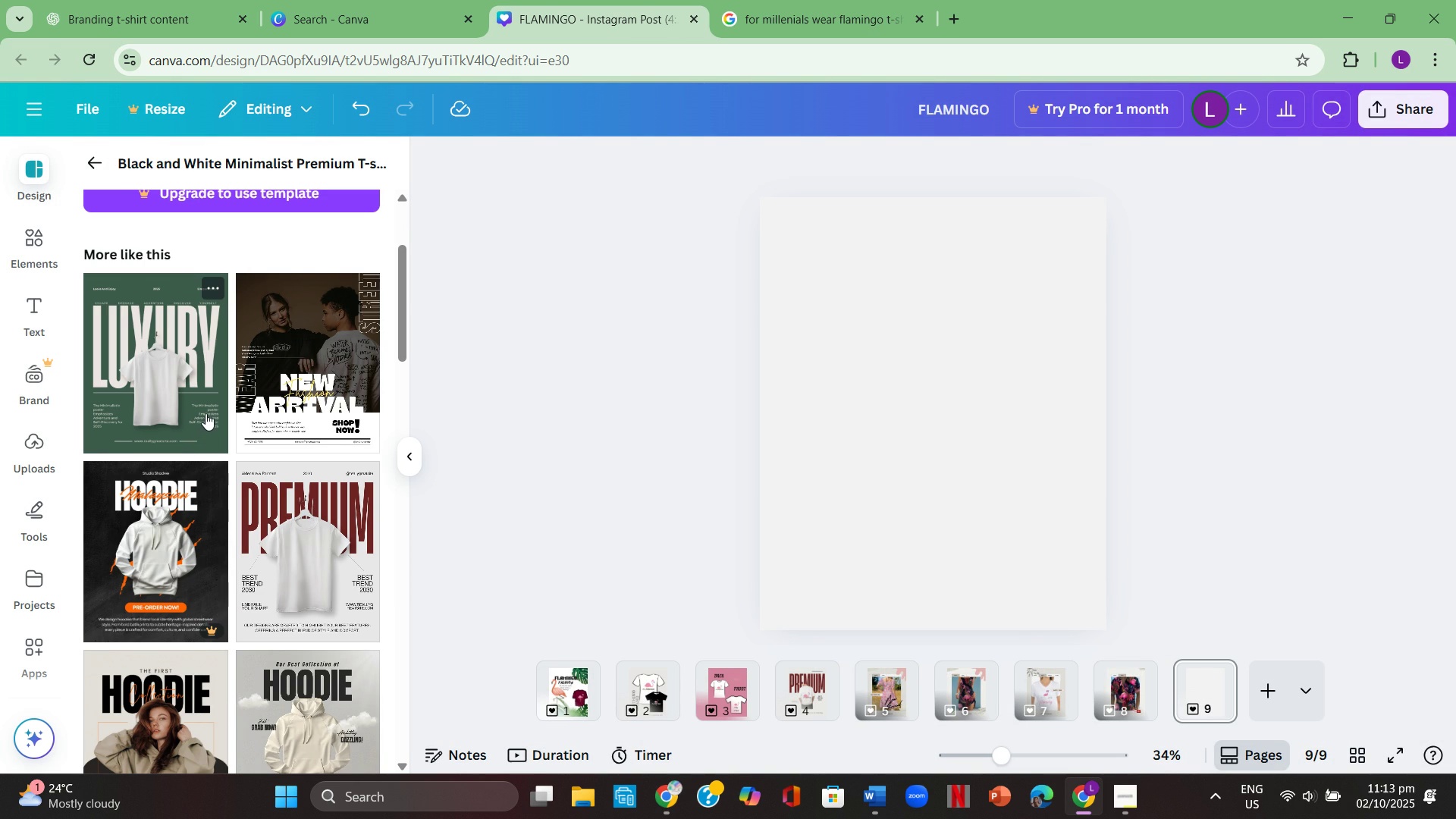 
scroll: coordinate [207, 407], scroll_direction: down, amount: 5.0
 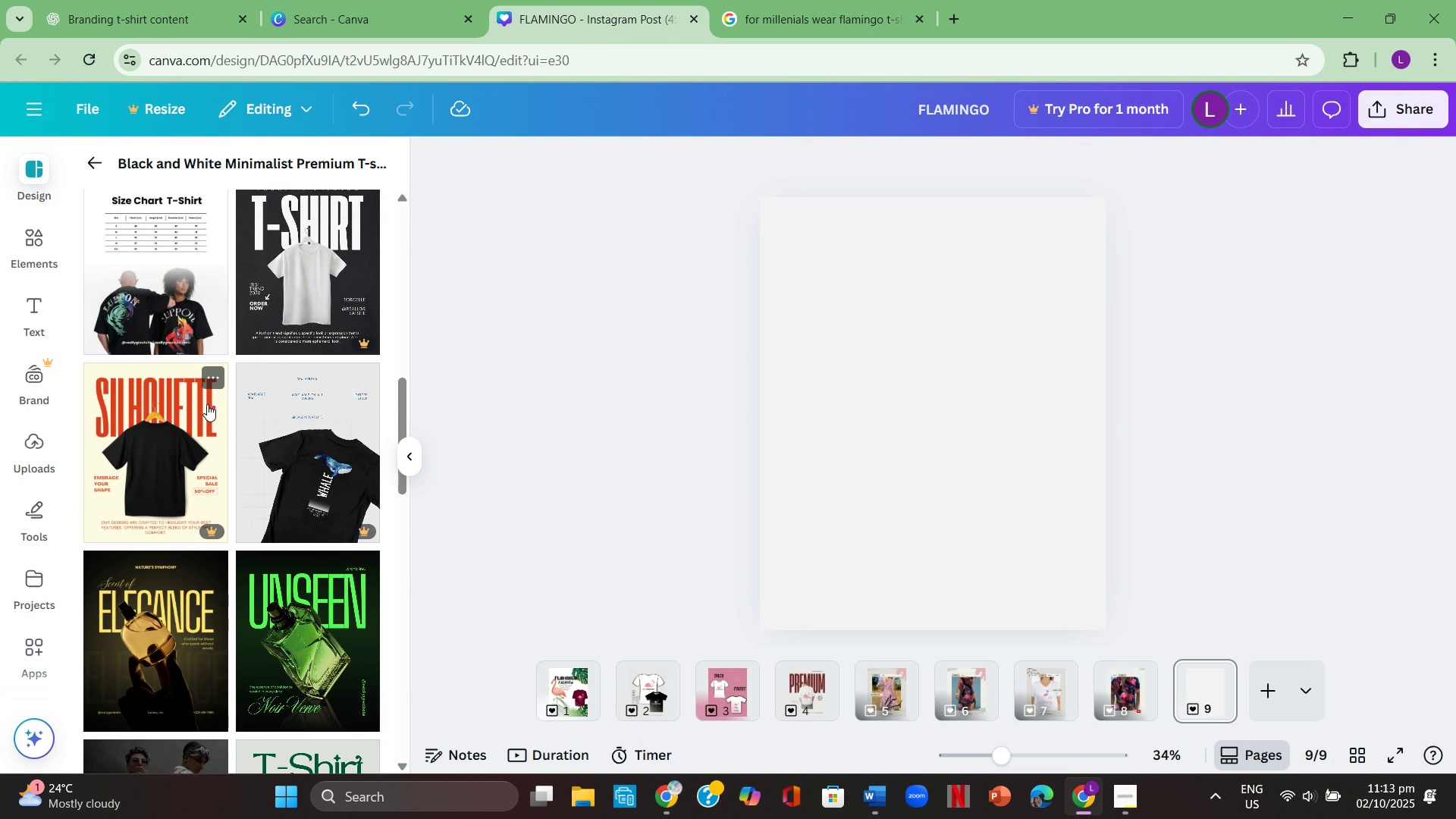 
scroll: coordinate [207, 404], scroll_direction: none, amount: 0.0
 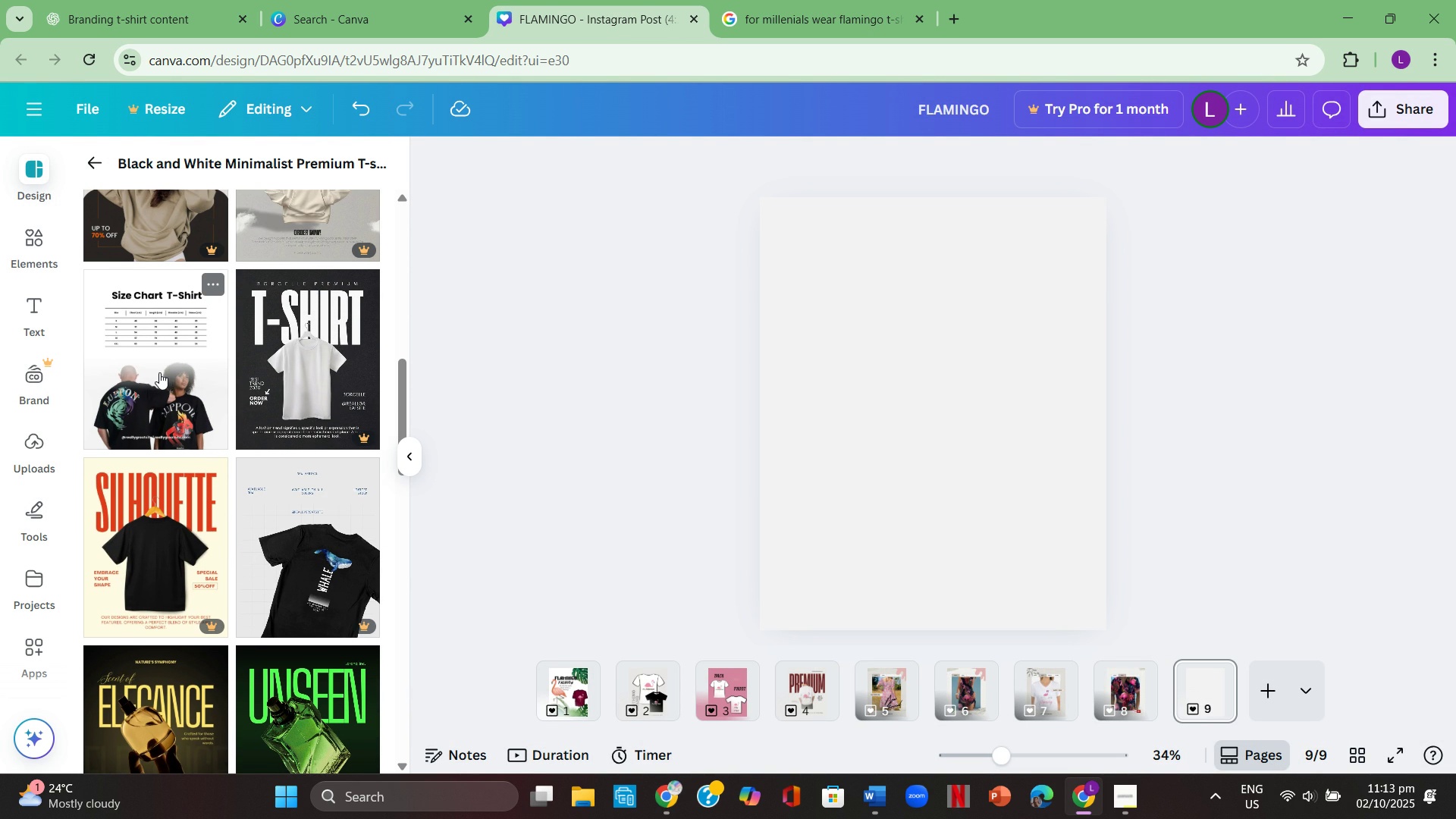 
scroll: coordinate [160, 370], scroll_direction: down, amount: 2.0
 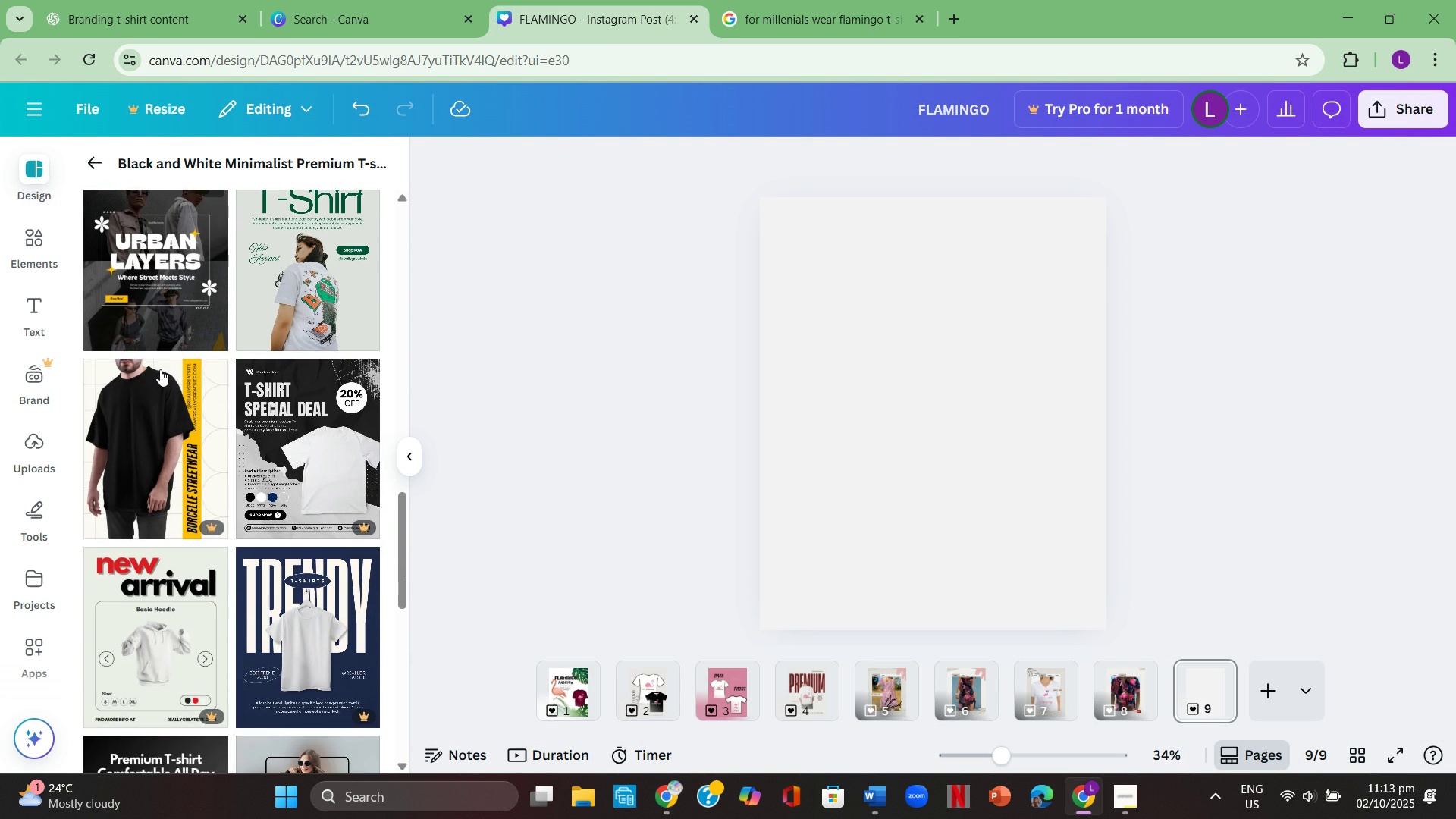 
scroll: coordinate [161, 369], scroll_direction: none, amount: 0.0
 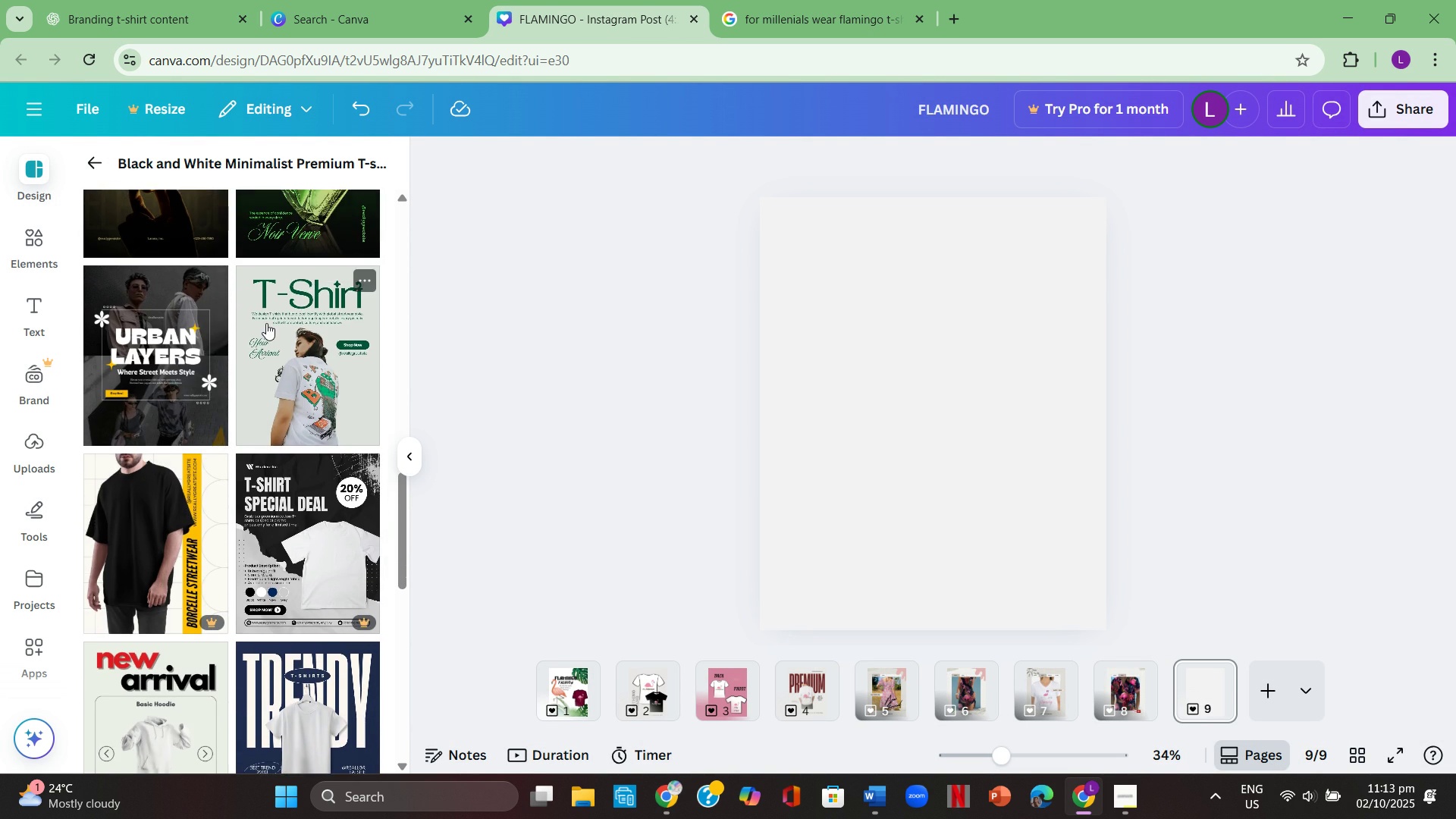 
left_click([266, 323])
 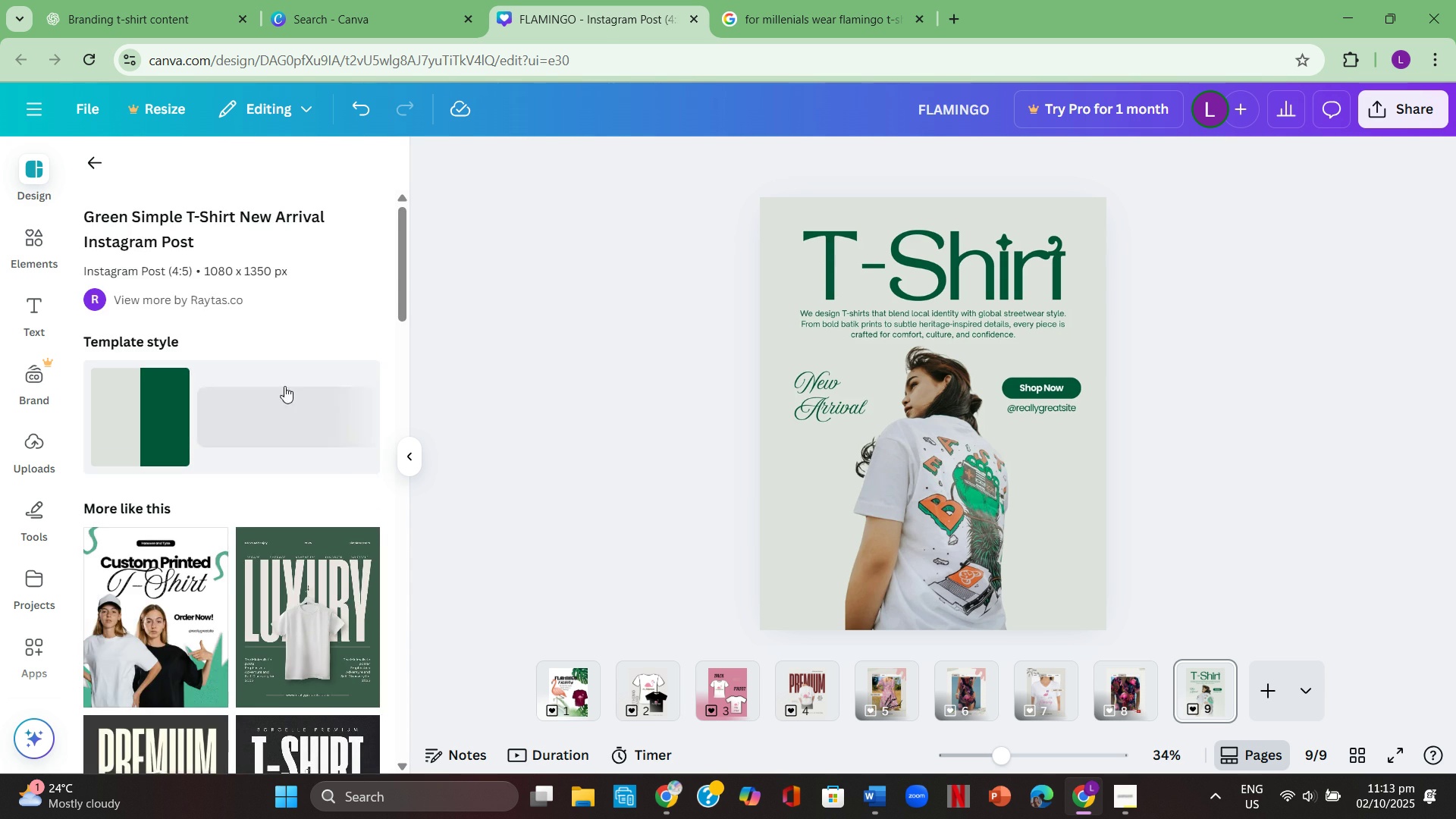 
scroll: coordinate [284, 395], scroll_direction: down, amount: 7.0
 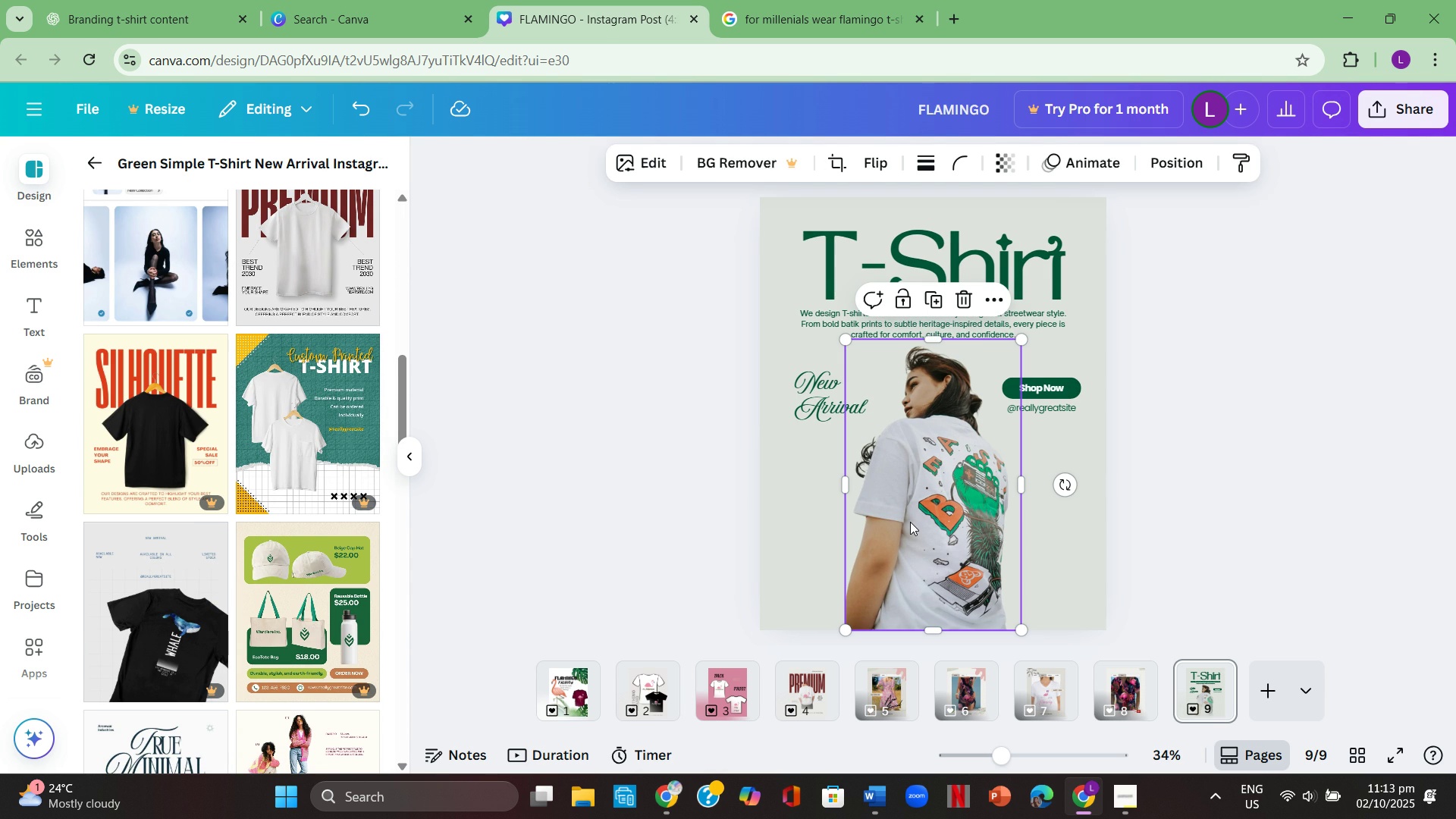 
left_click([910, 522])
 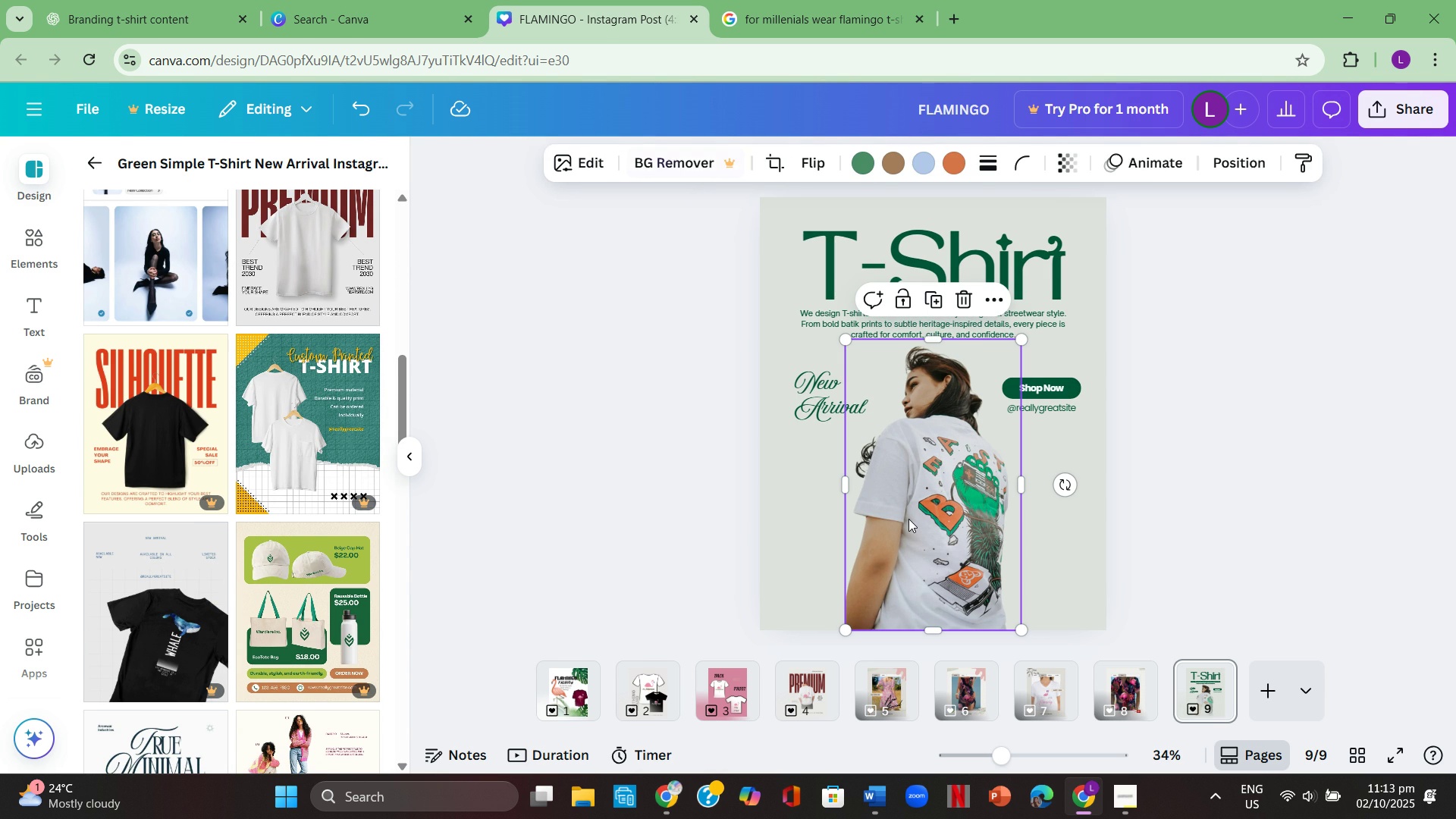 
left_click([908, 519])
 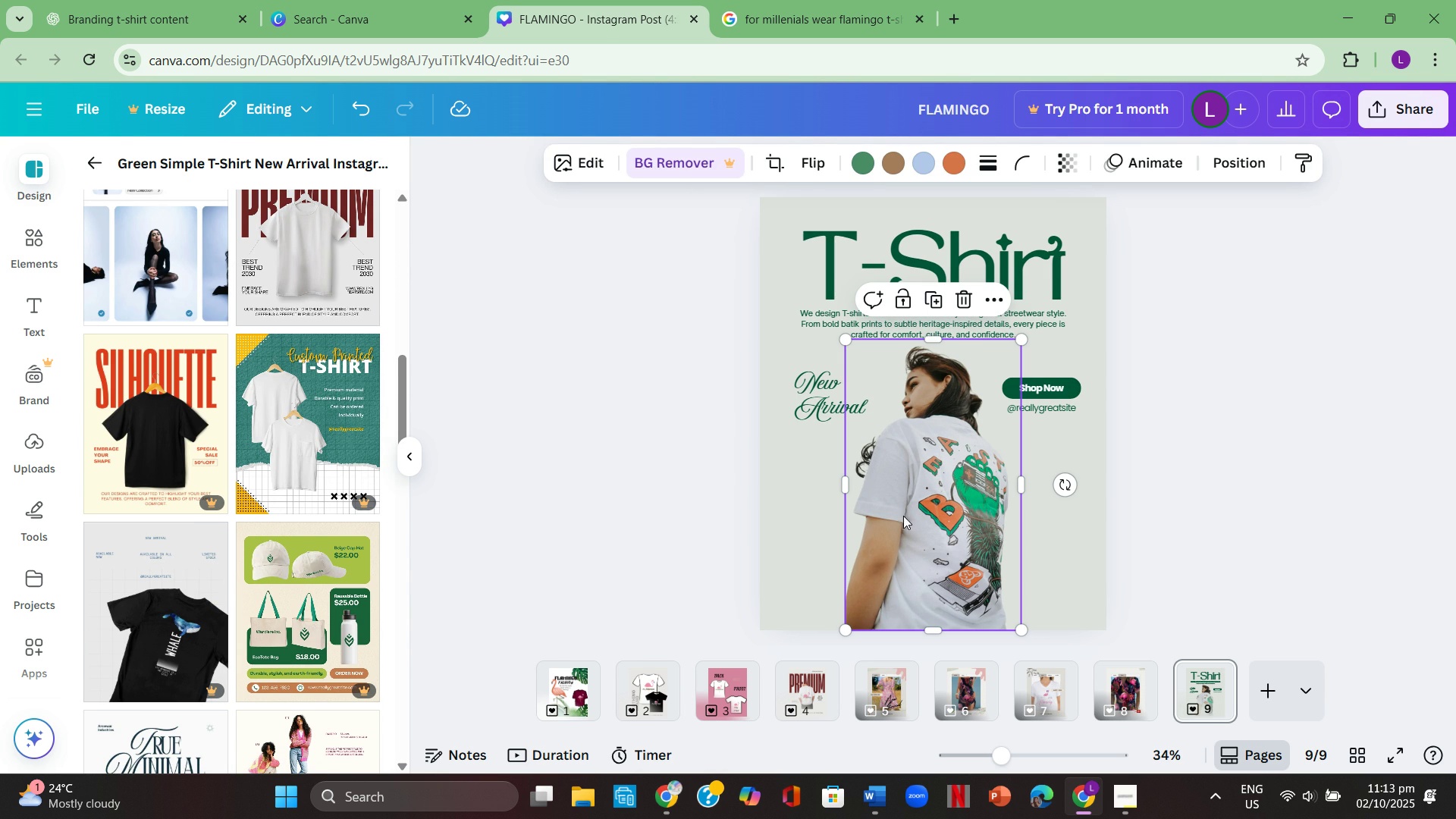 
scroll: coordinate [184, 436], scroll_direction: down, amount: 13.0
 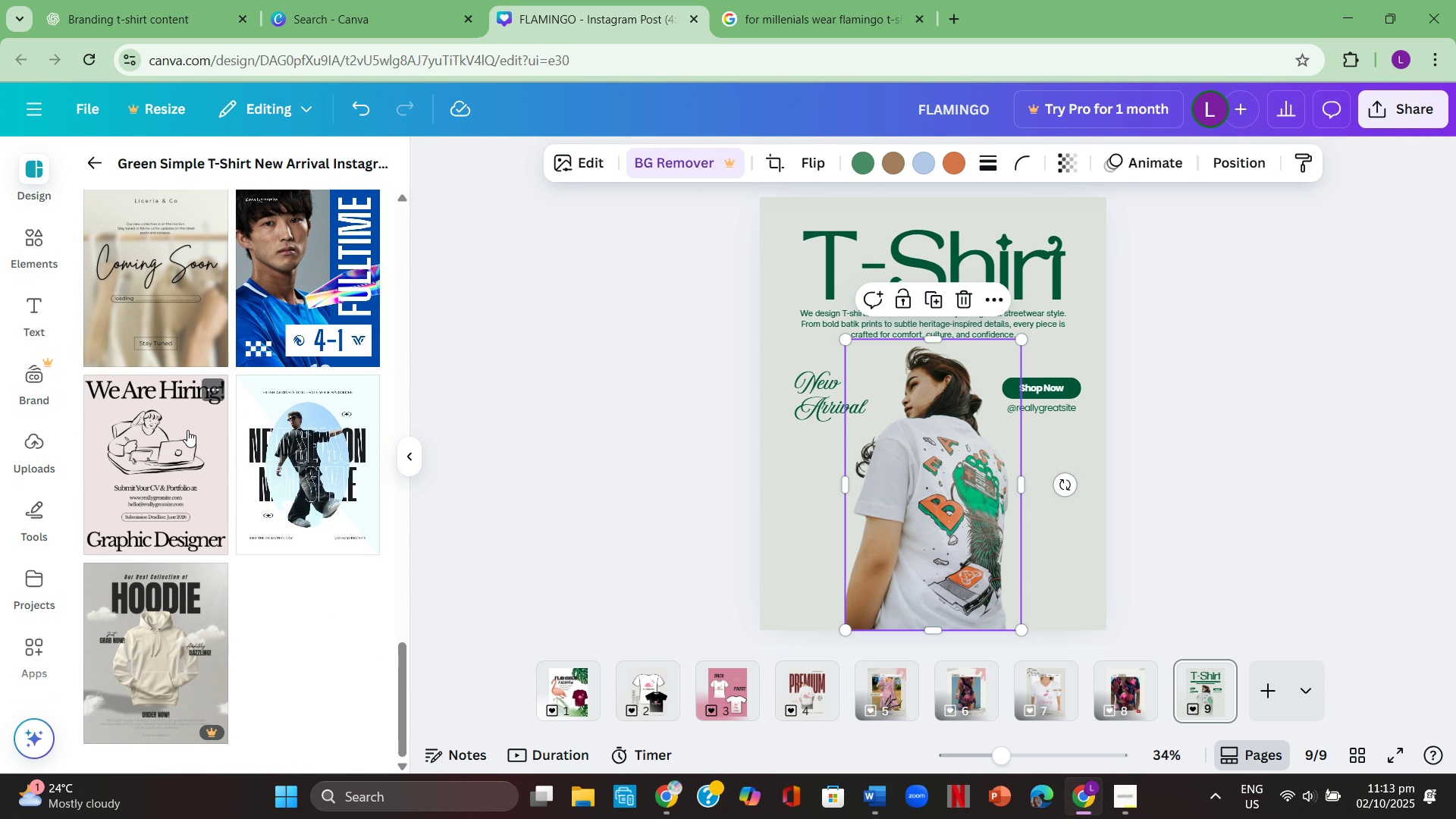 
scroll: coordinate [267, 459], scroll_direction: down, amount: 8.0
 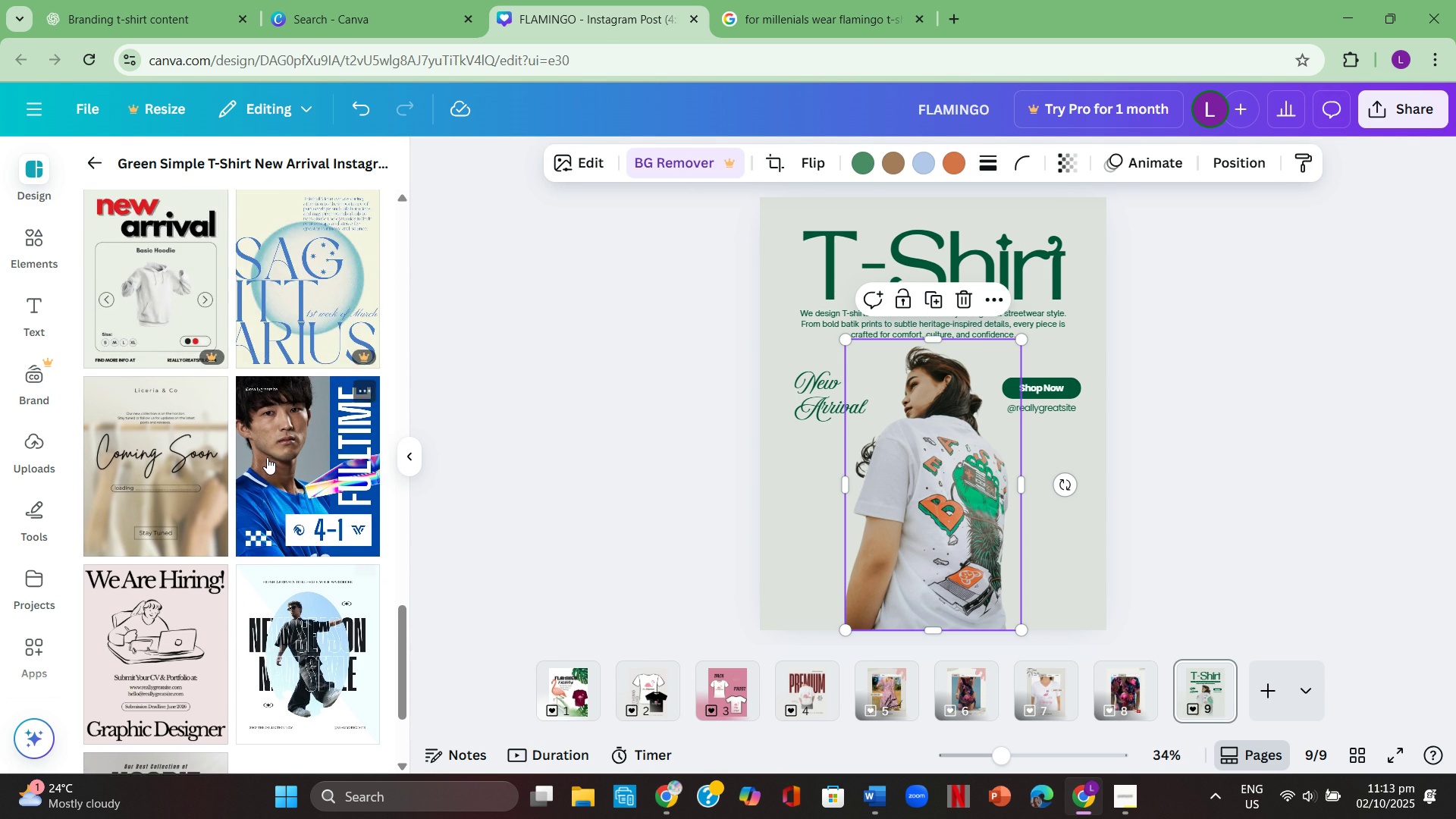 
scroll: coordinate [257, 447], scroll_direction: up, amount: 13.0
 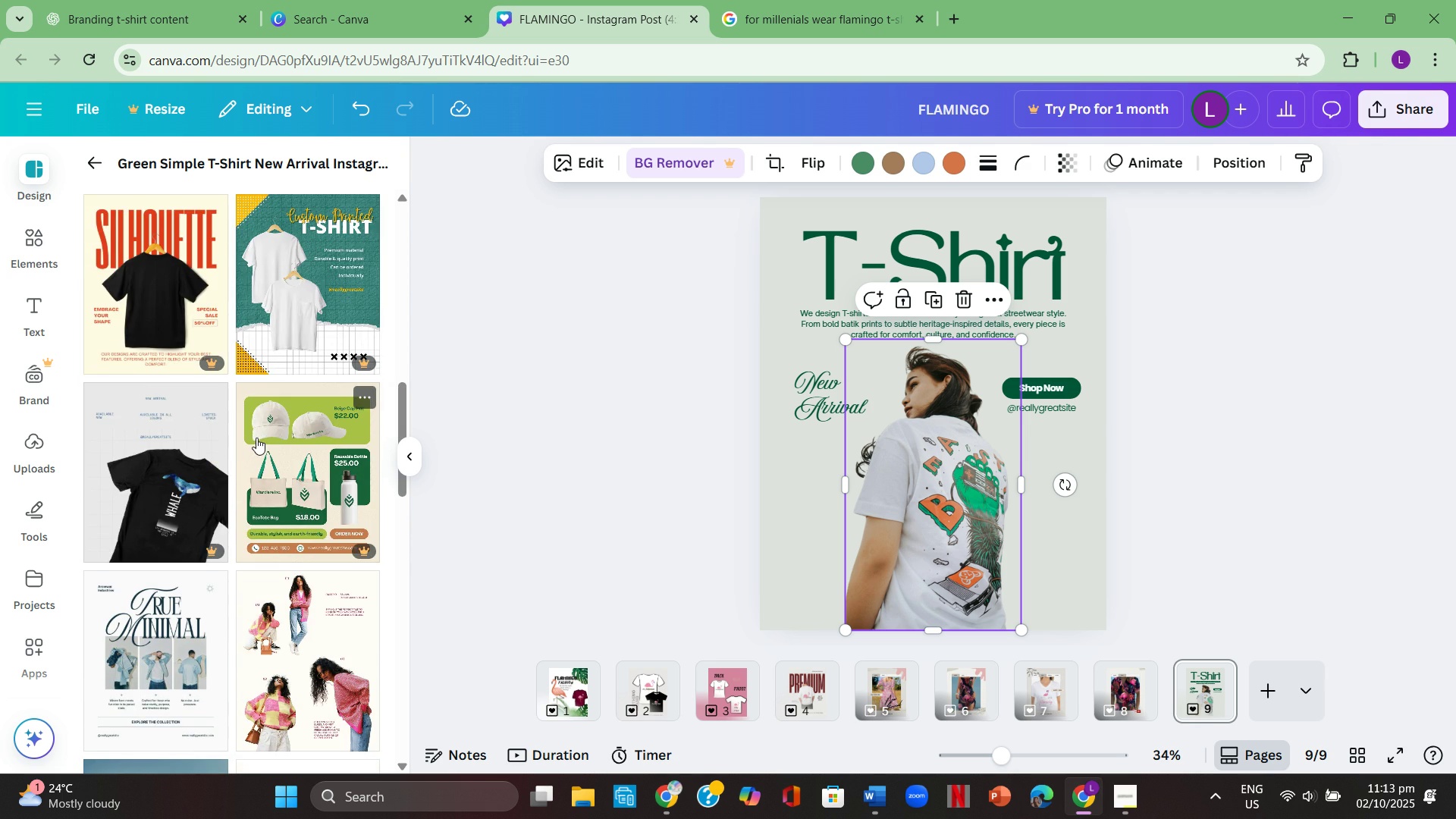 
scroll: coordinate [256, 438], scroll_direction: down, amount: 2.0
 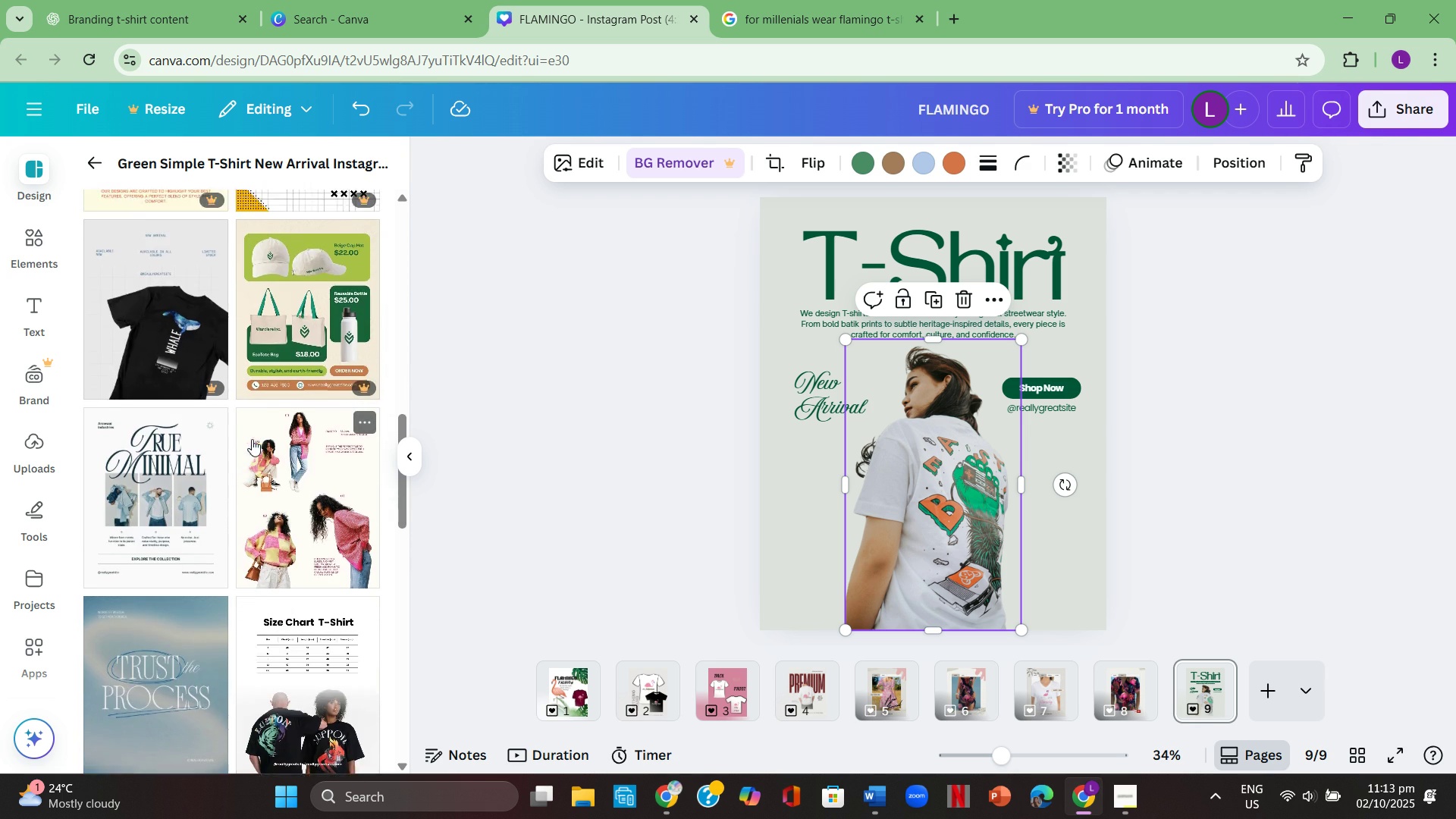 
scroll: coordinate [246, 438], scroll_direction: up, amount: 10.0
 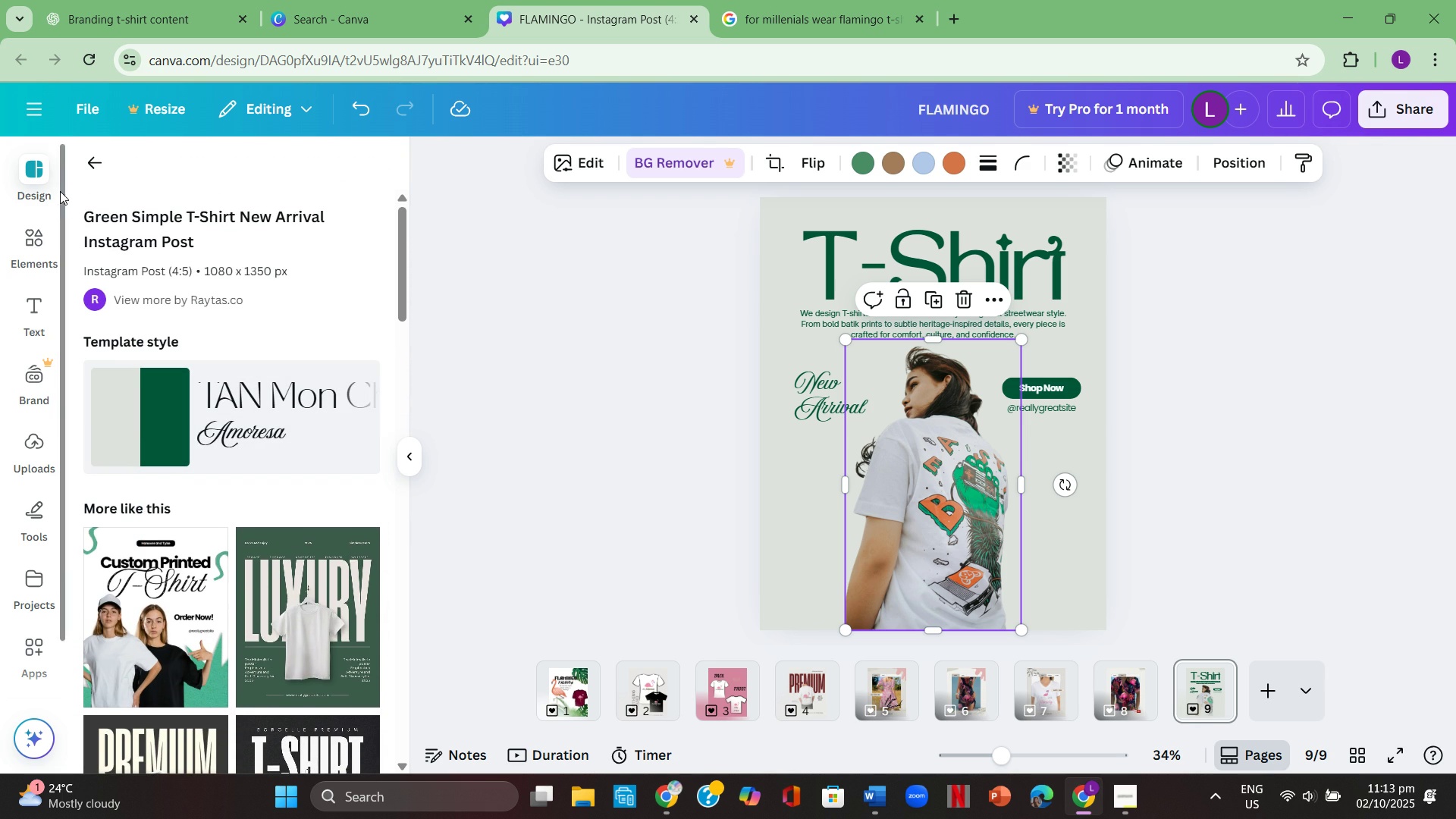 
left_click([97, 165])
 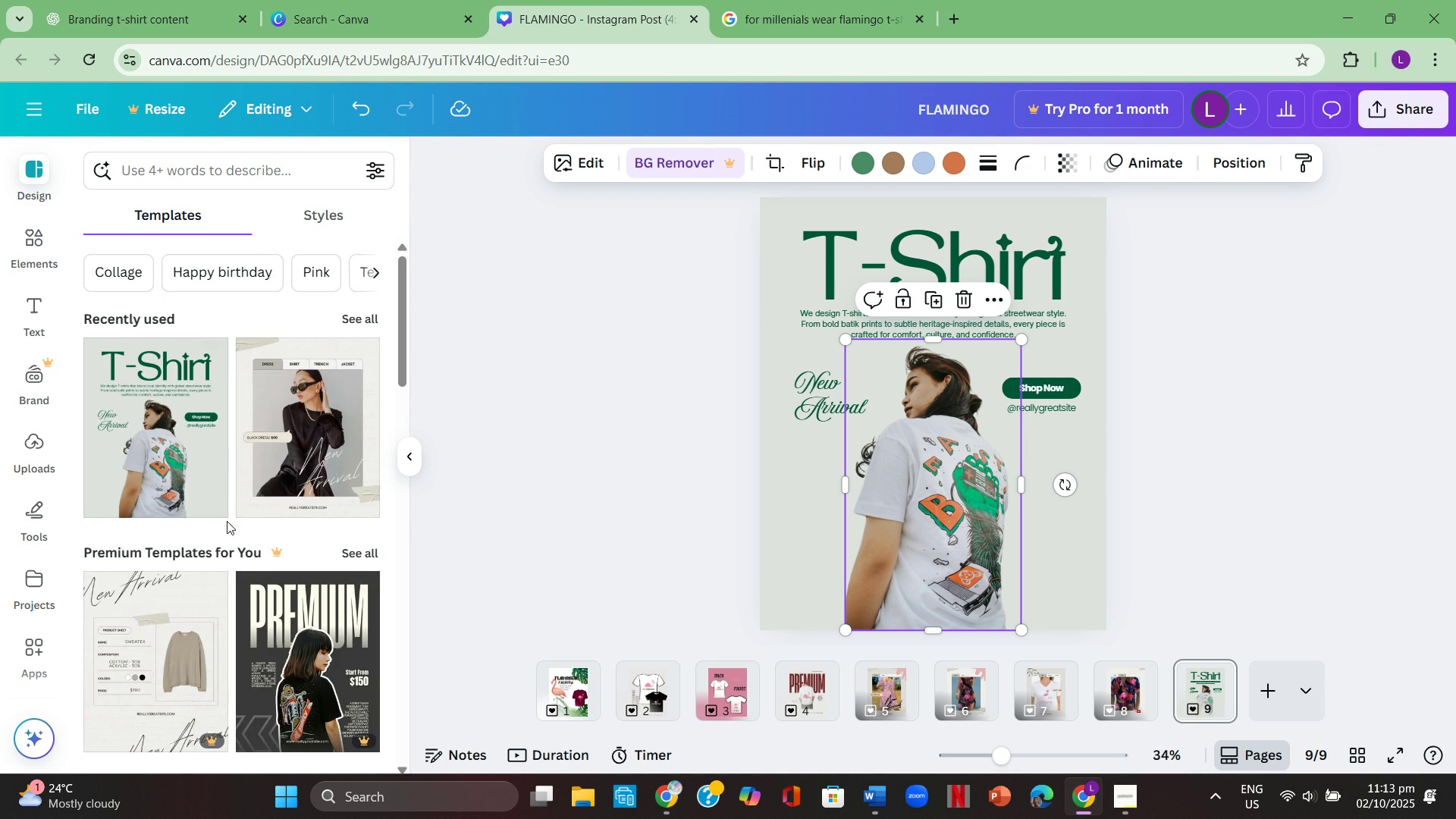 
scroll: coordinate [238, 497], scroll_direction: down, amount: 3.0
 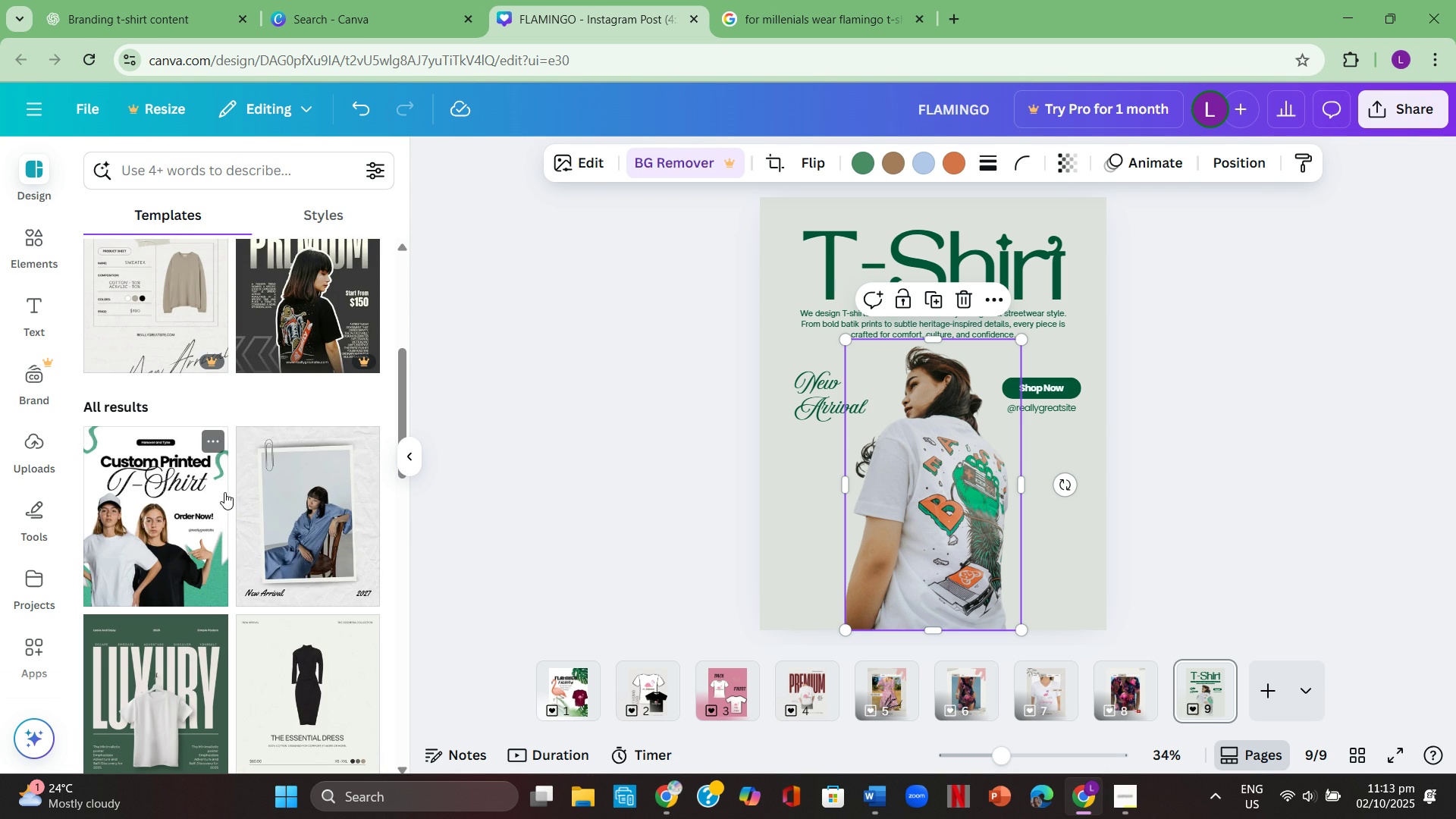 
left_click([323, 515])
 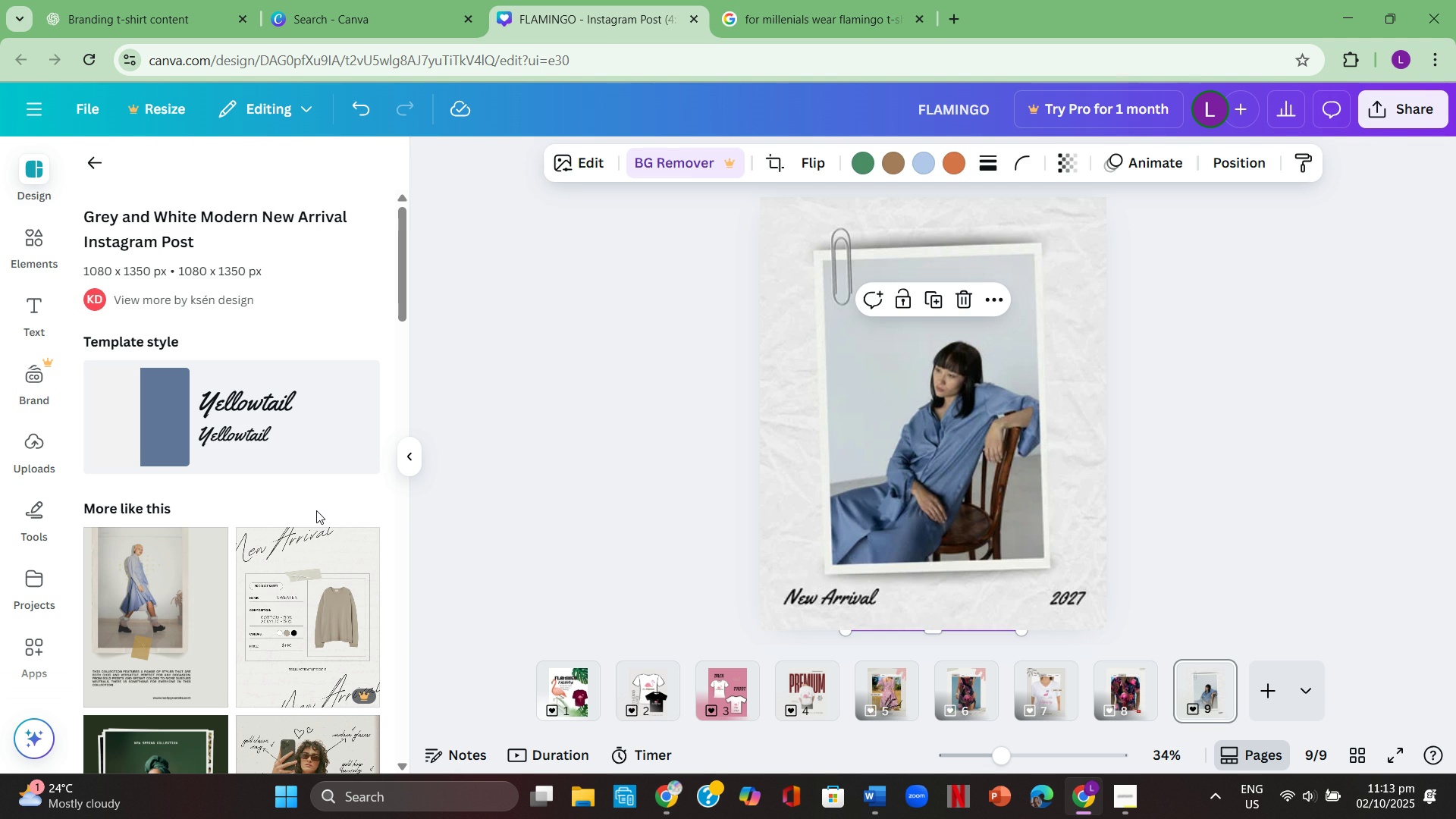 
scroll: coordinate [316, 510], scroll_direction: down, amount: 5.0
 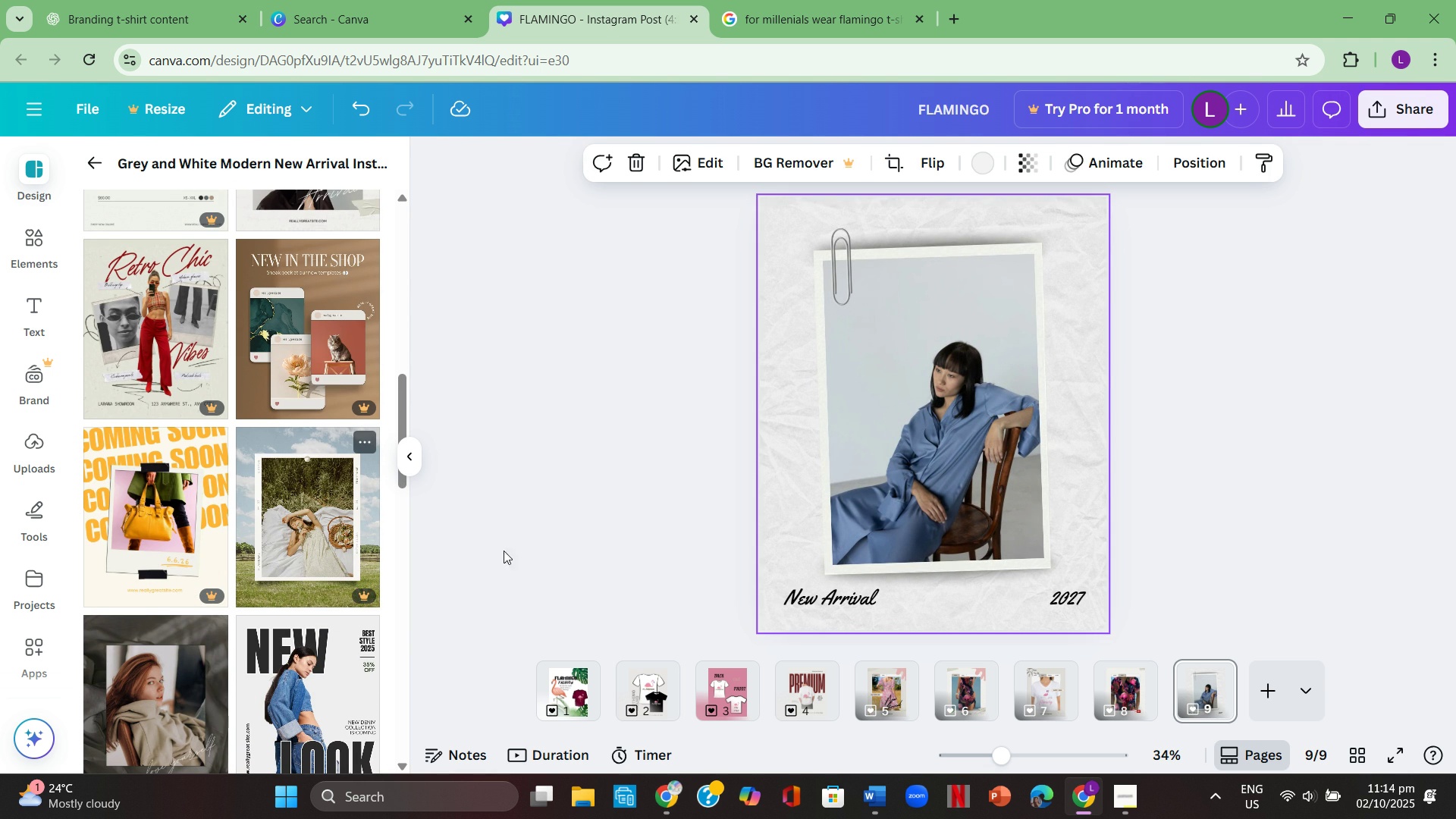 
left_click([925, 477])
 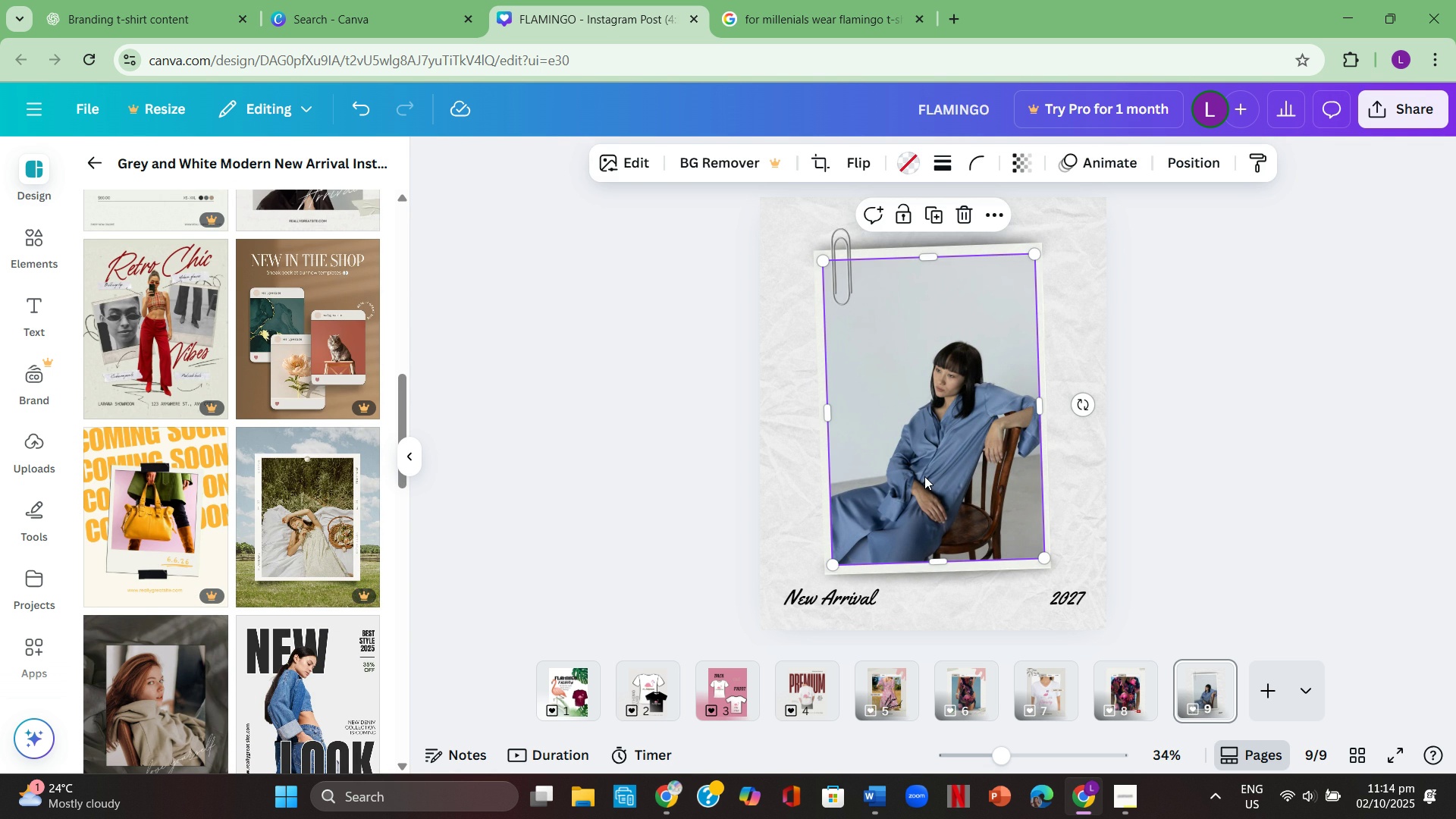 
key(Backspace)
 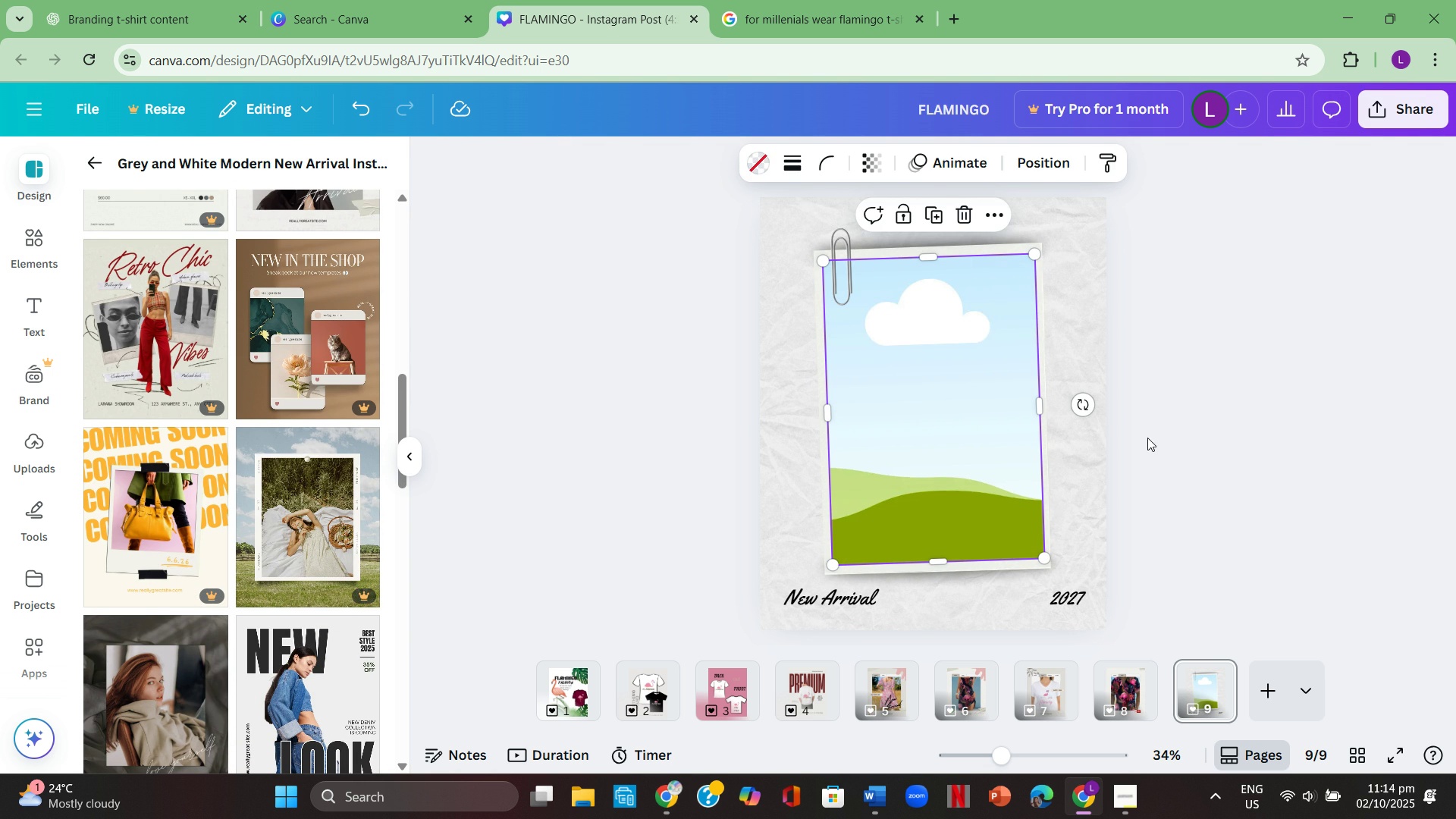 
left_click([1159, 439])
 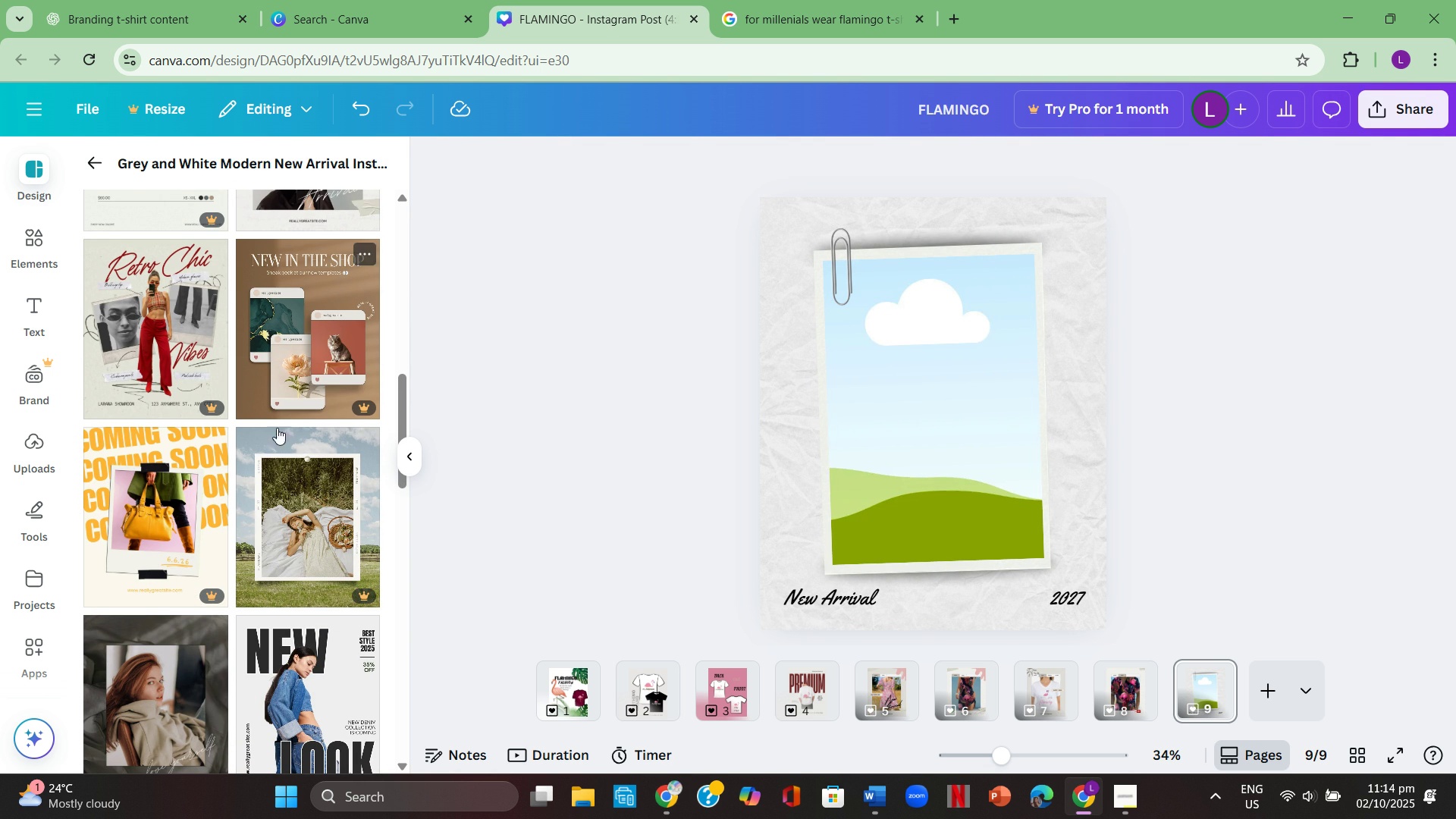 
scroll: coordinate [255, 491], scroll_direction: down, amount: 3.0
 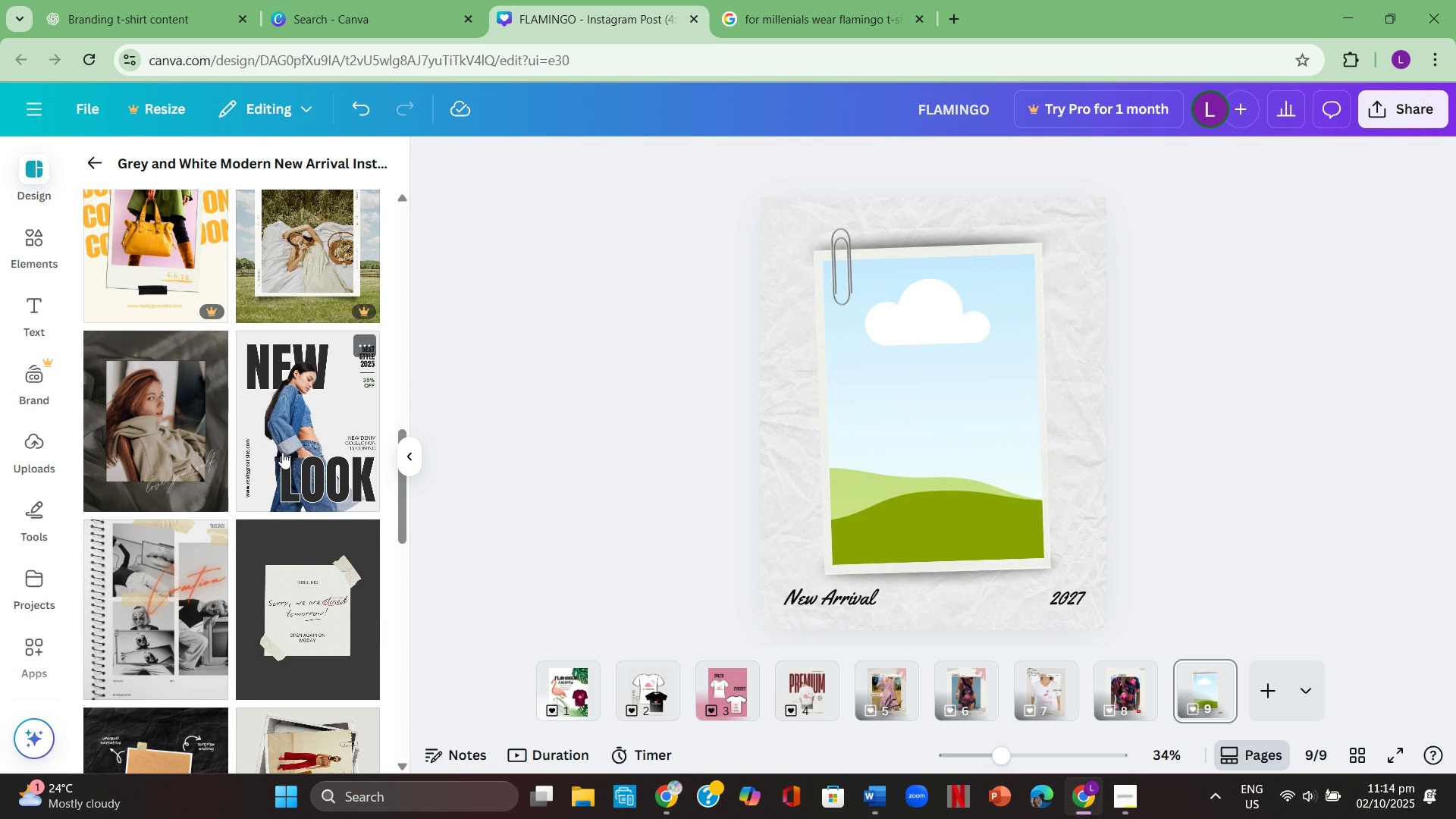 
left_click([283, 451])
 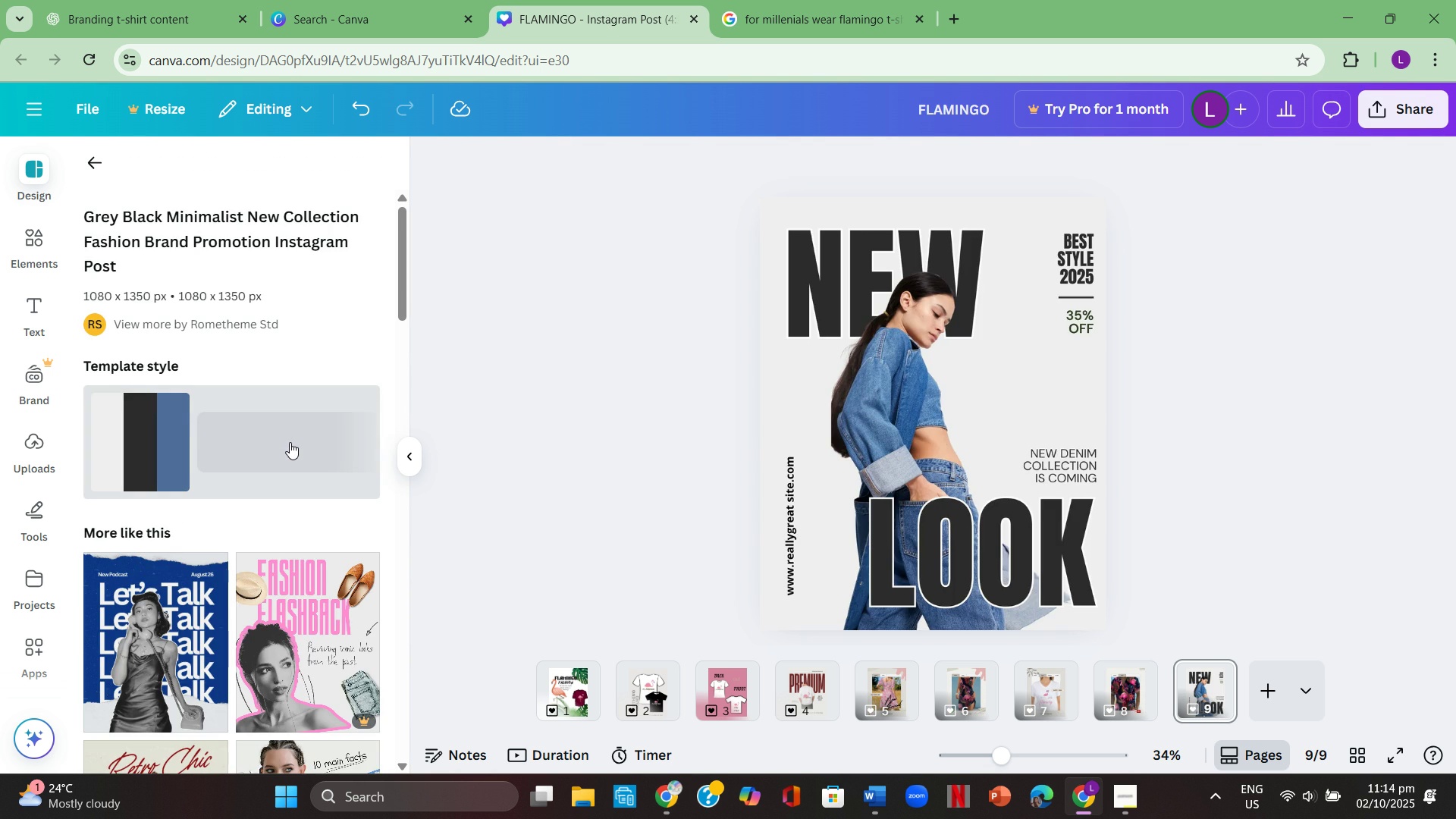 
scroll: coordinate [231, 497], scroll_direction: down, amount: 14.0
 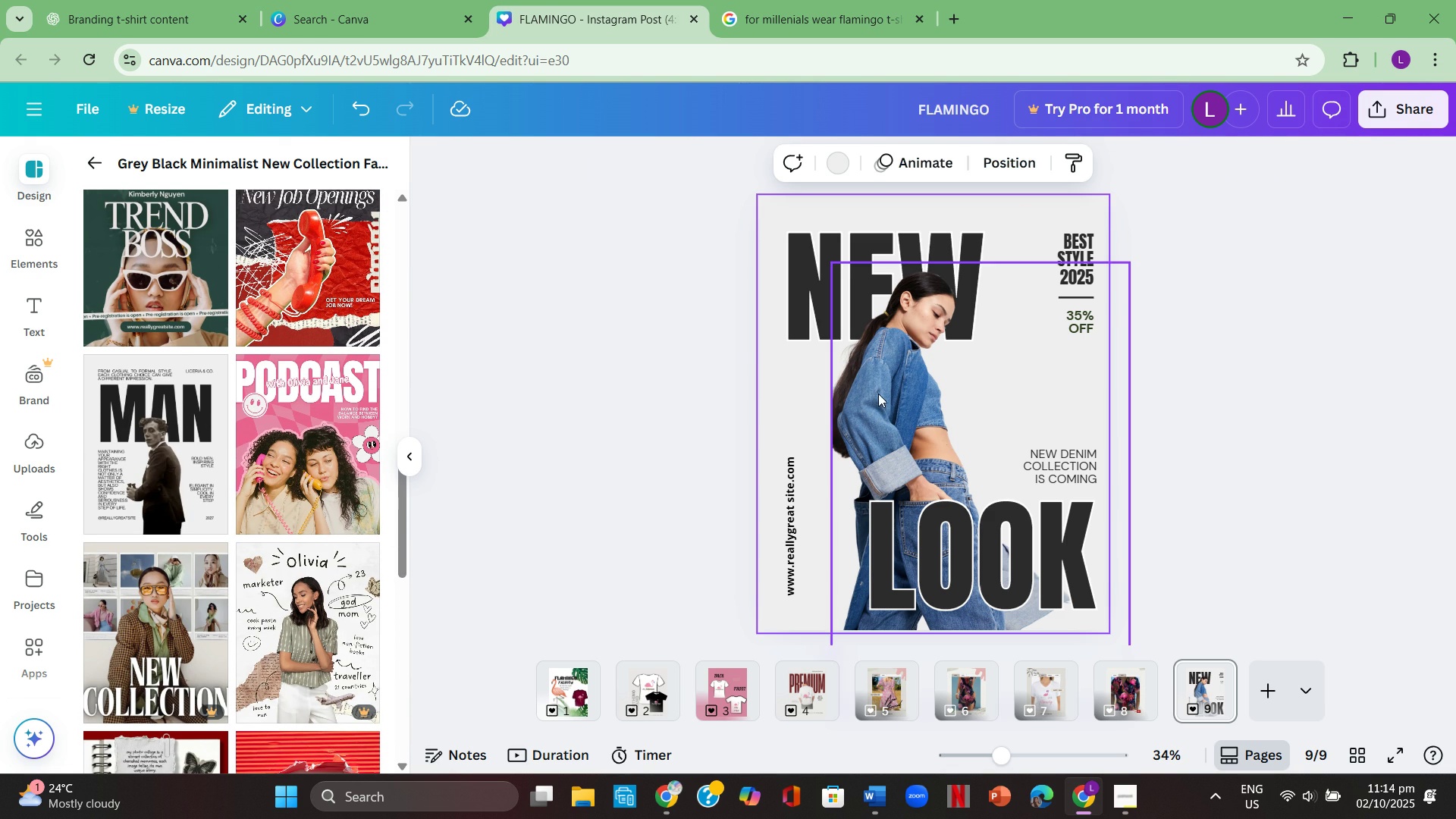 
left_click([883, 398])
 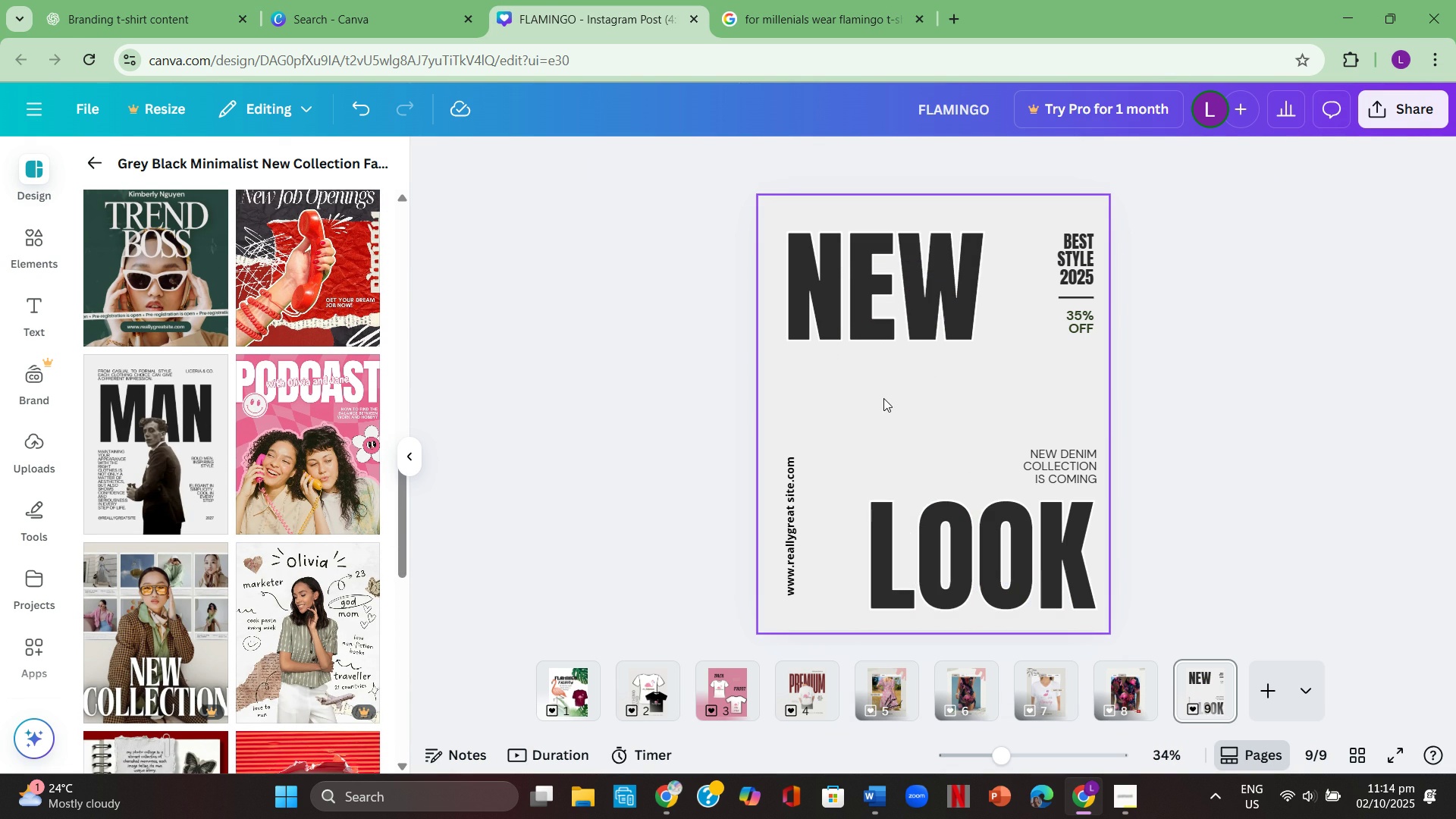 
key(Backspace)
 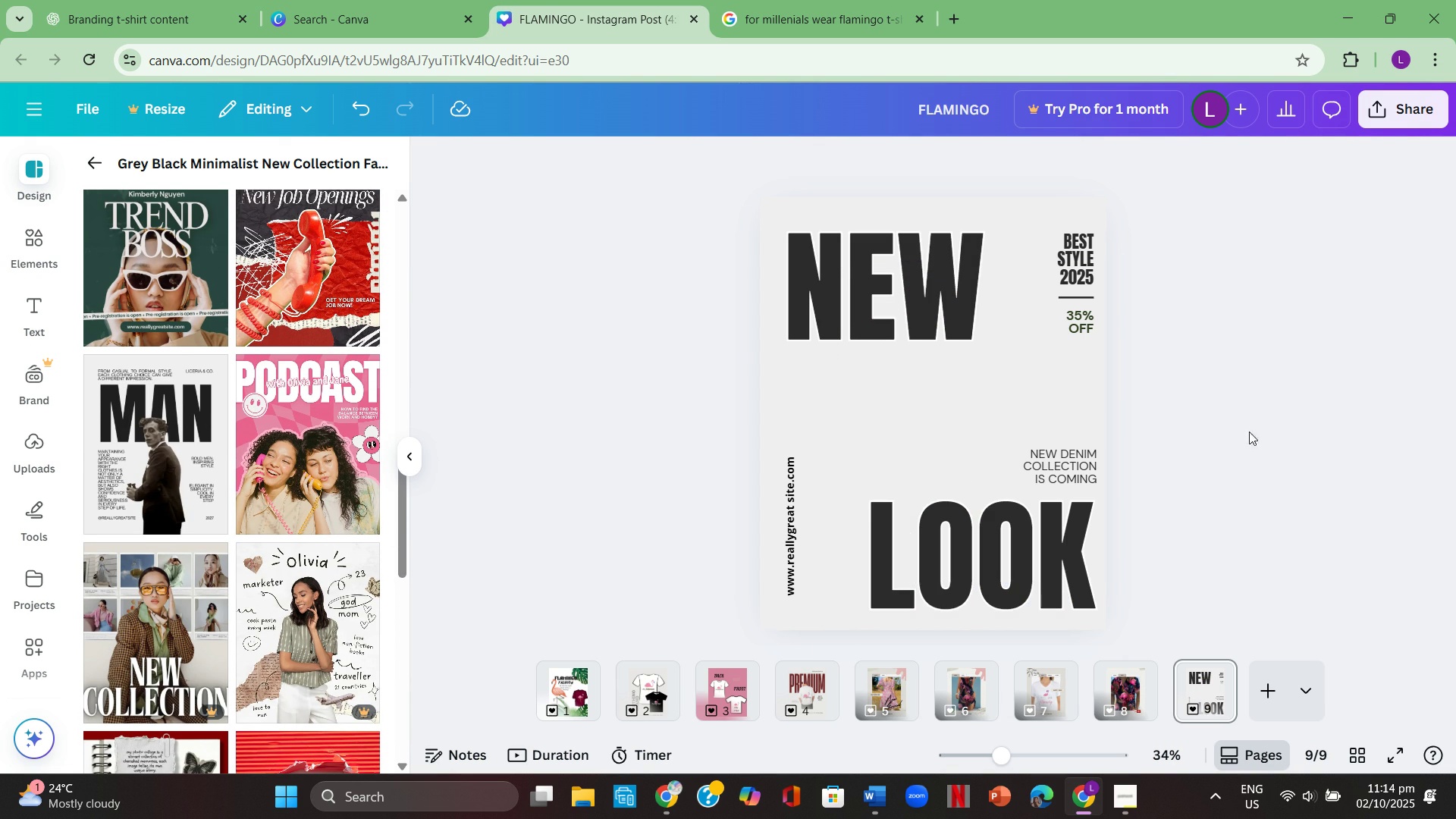 
left_click([1374, 438])
 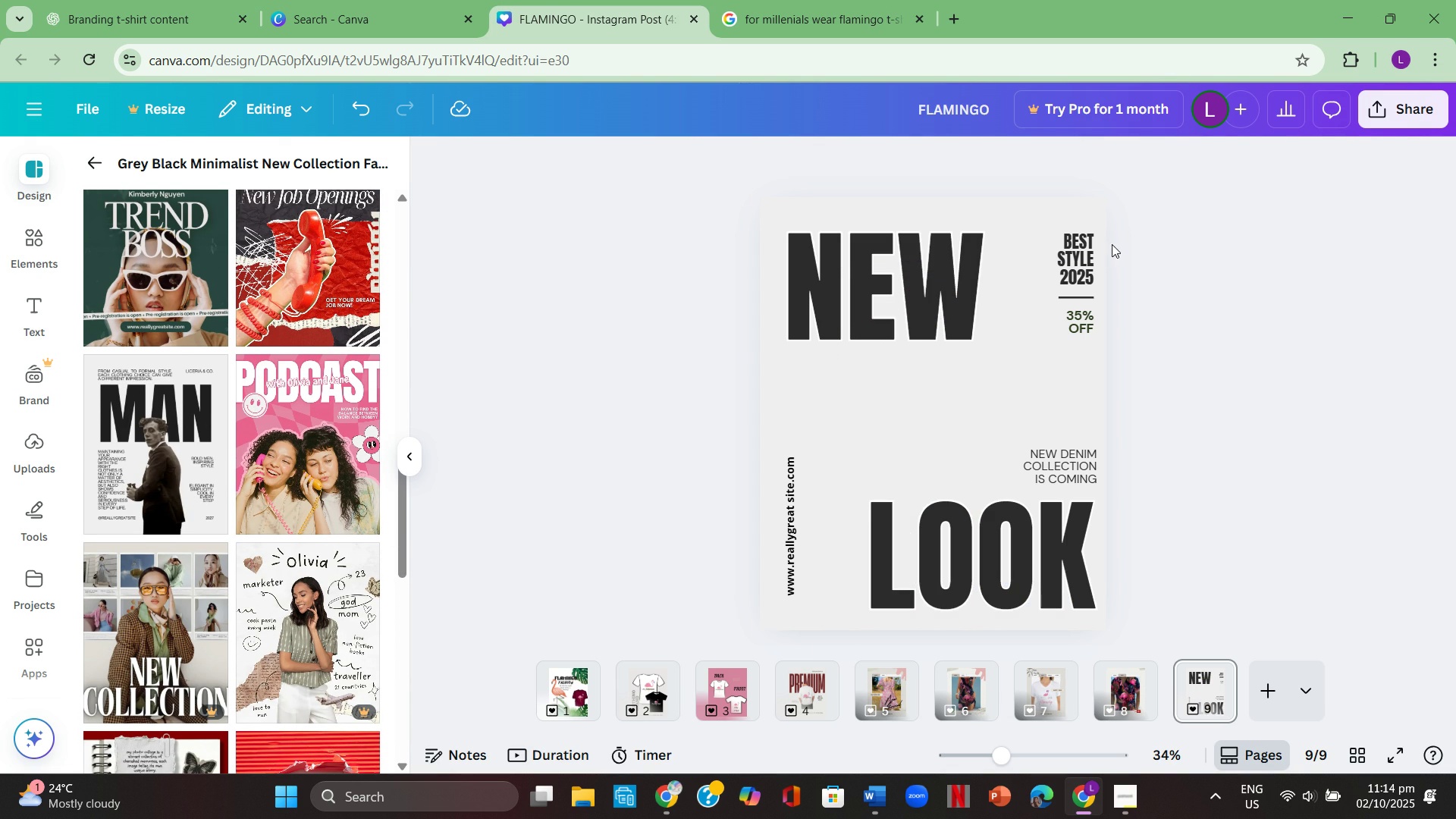 
left_click([1081, 255])
 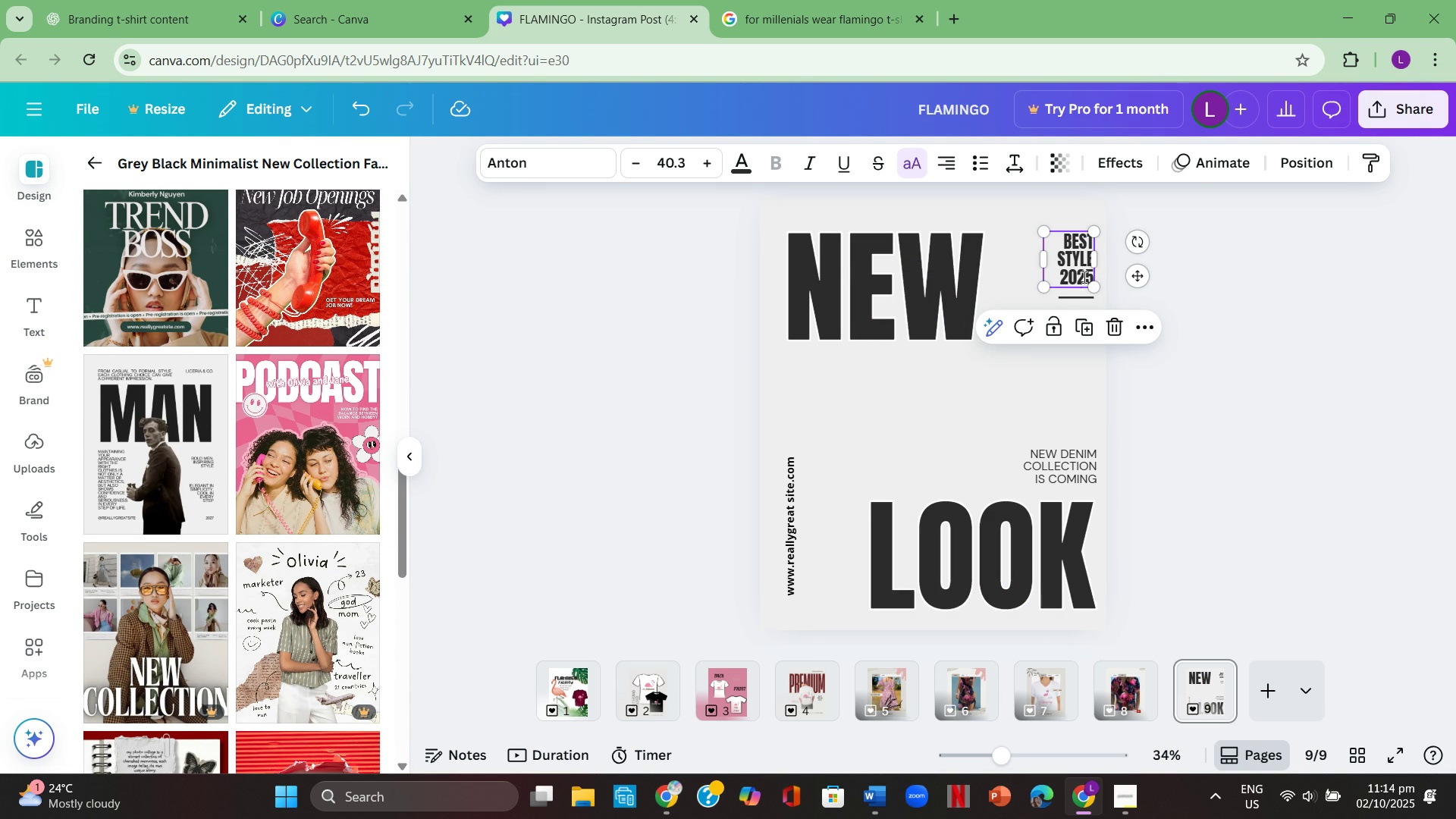 
double_click([1083, 277])
 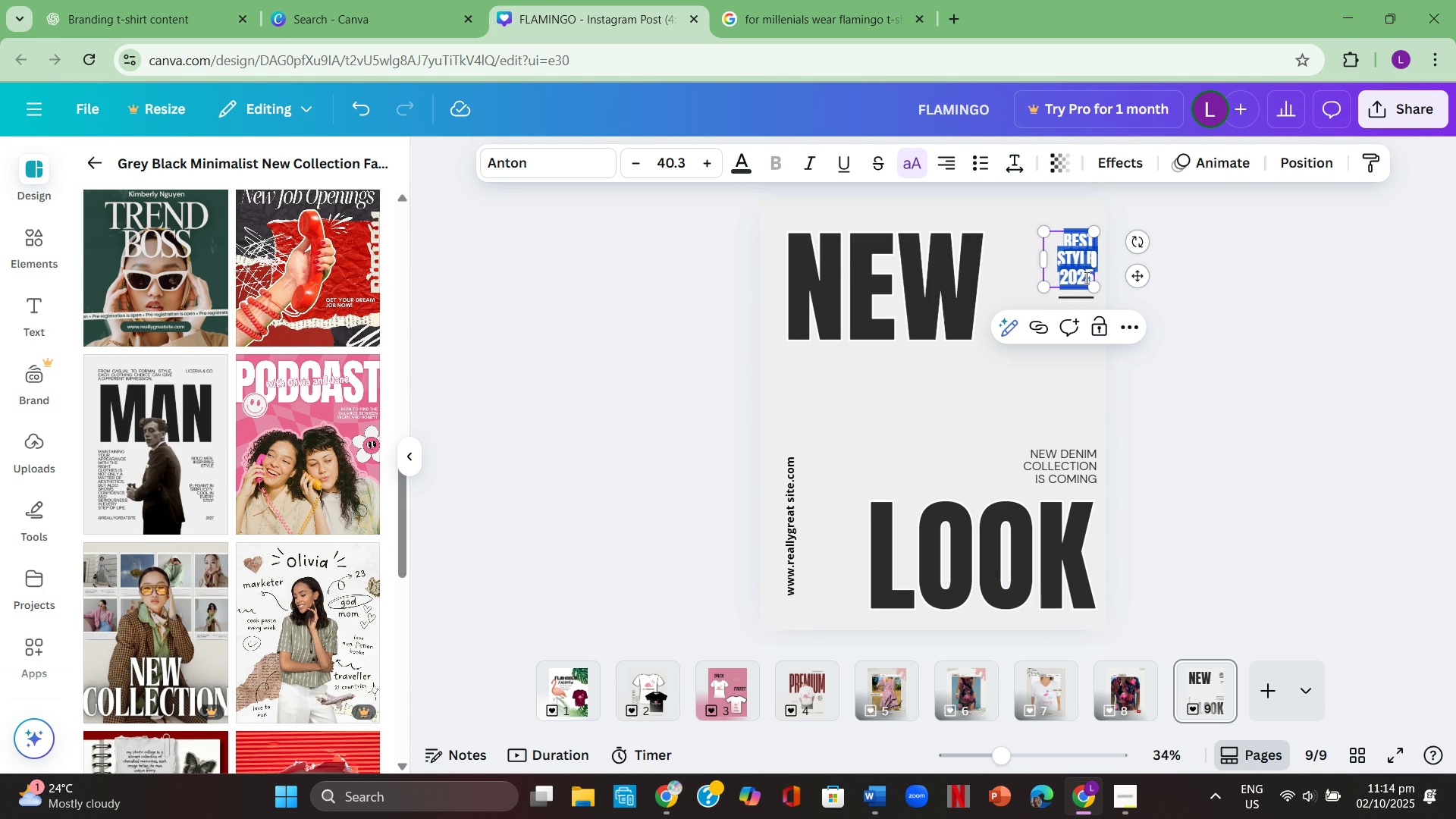 
triple_click([1084, 278])
 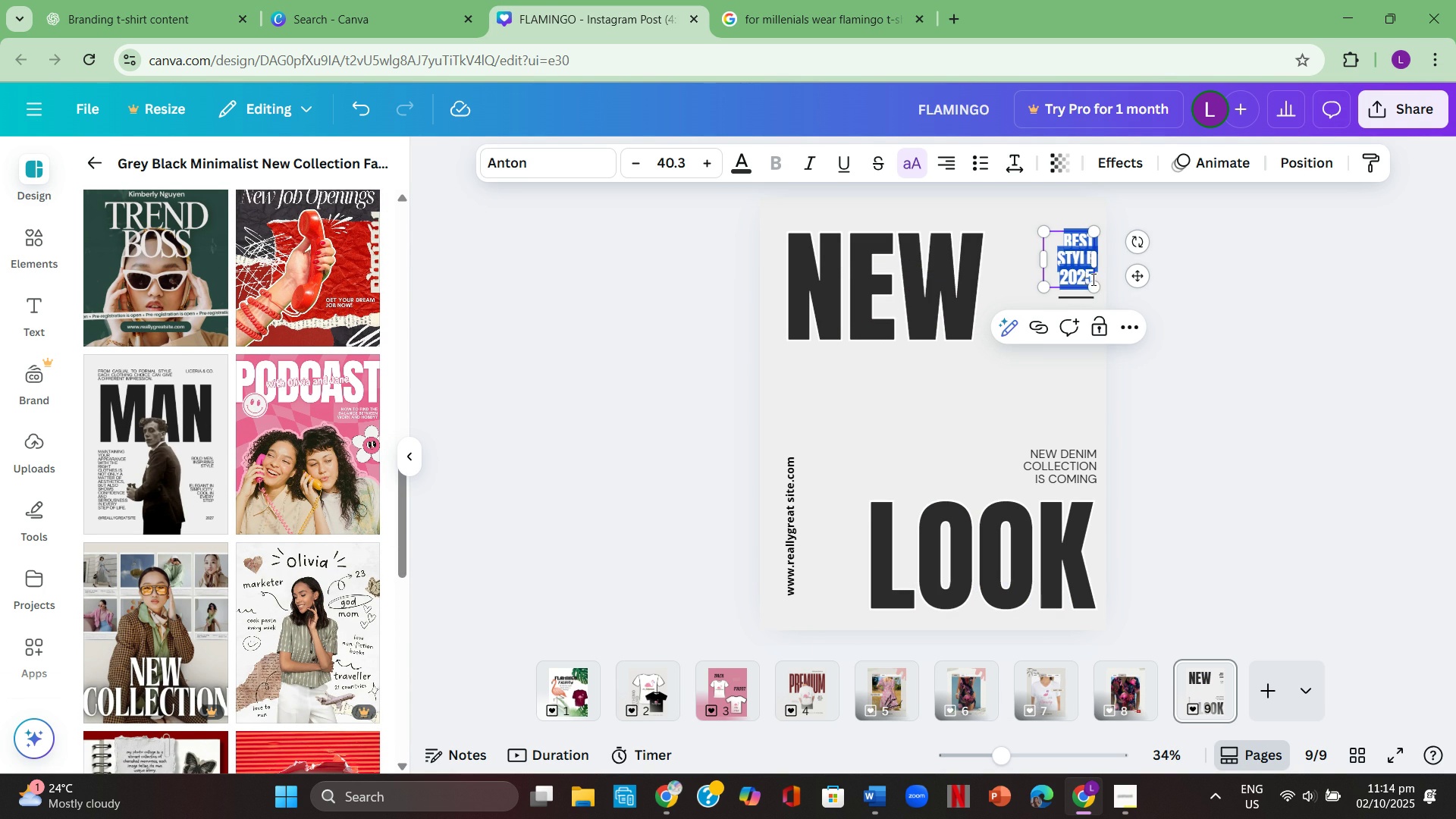 
left_click([1091, 279])
 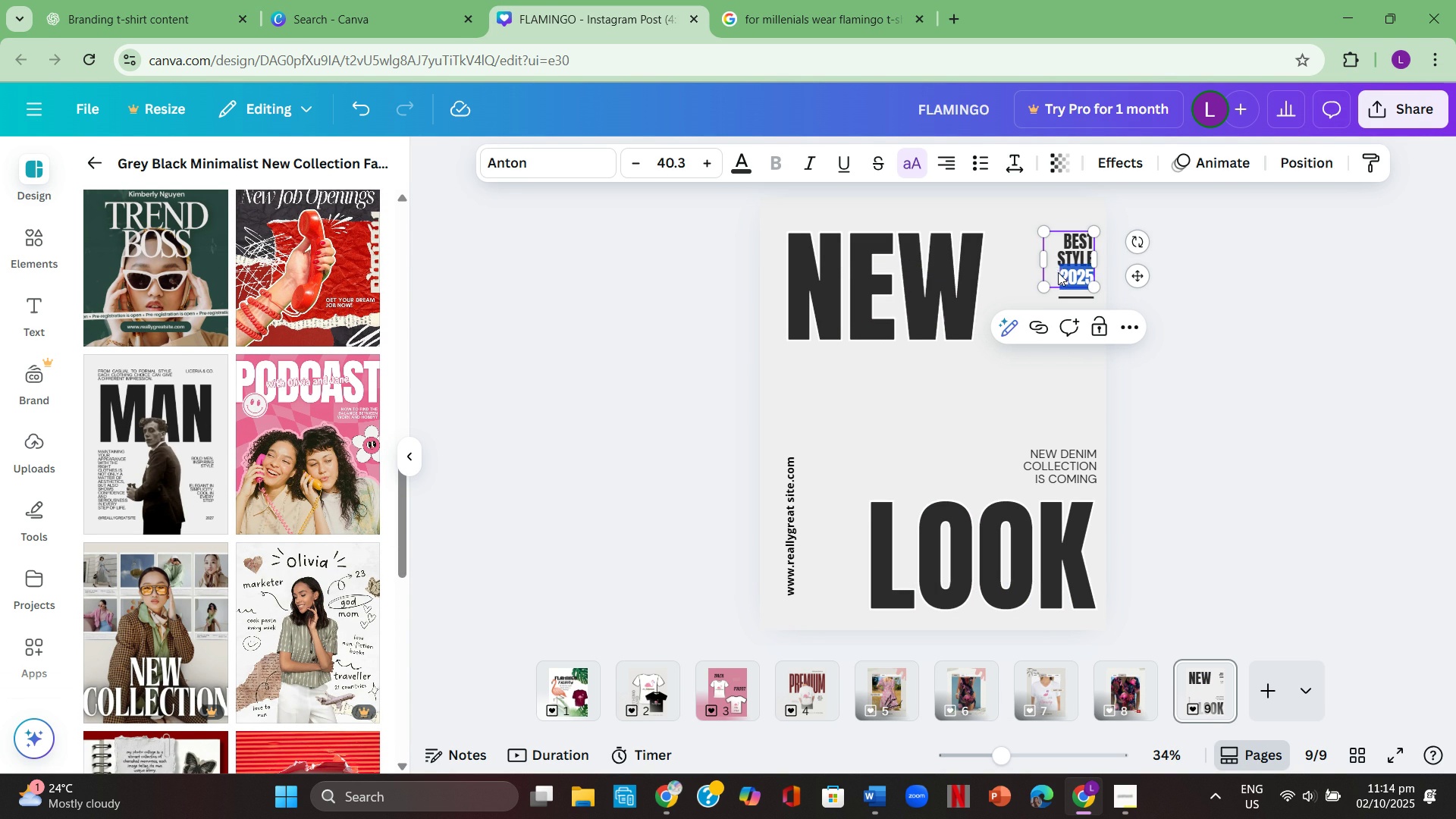 
key(Backspace)
 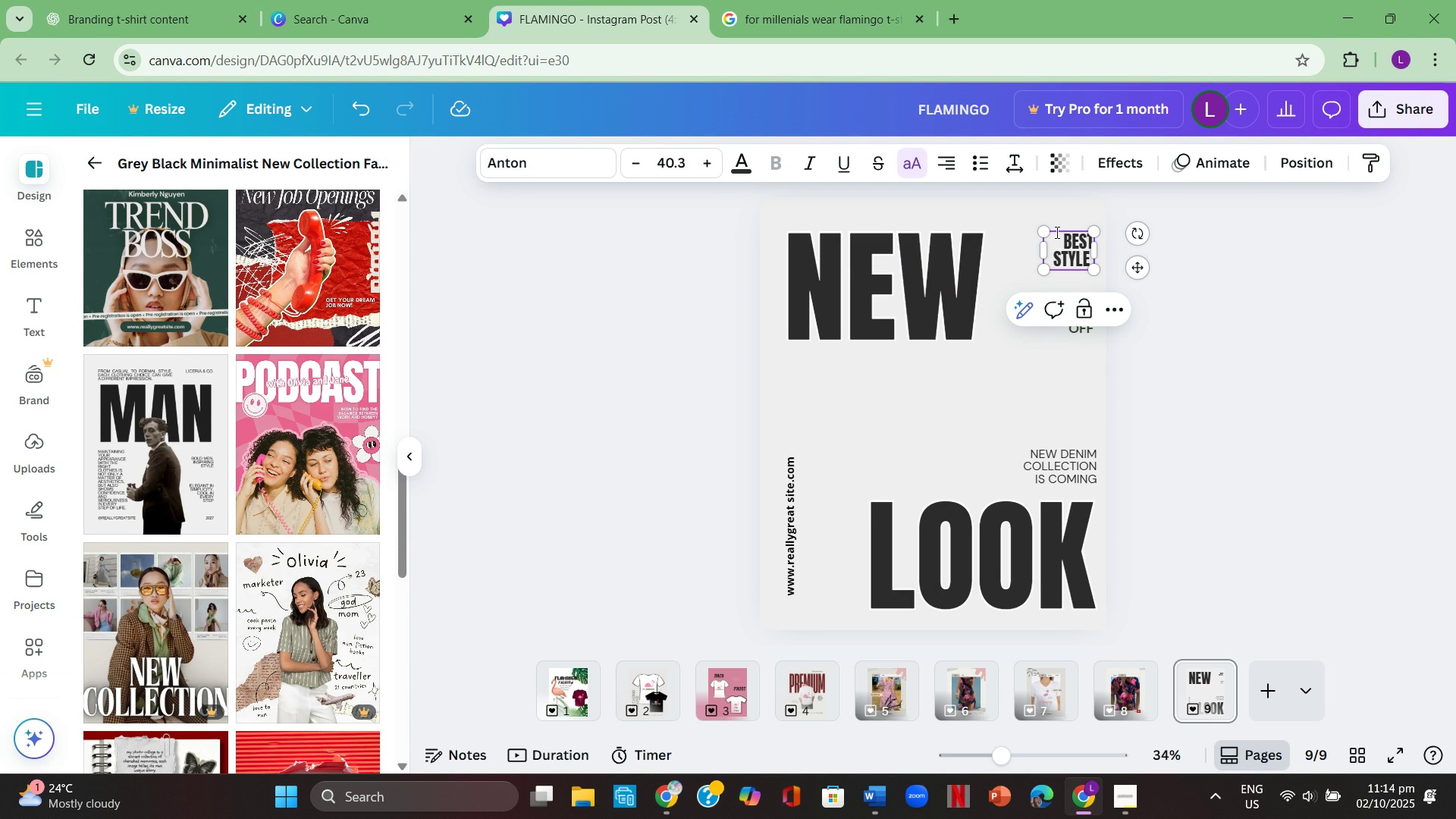 
key(Numpad2)
 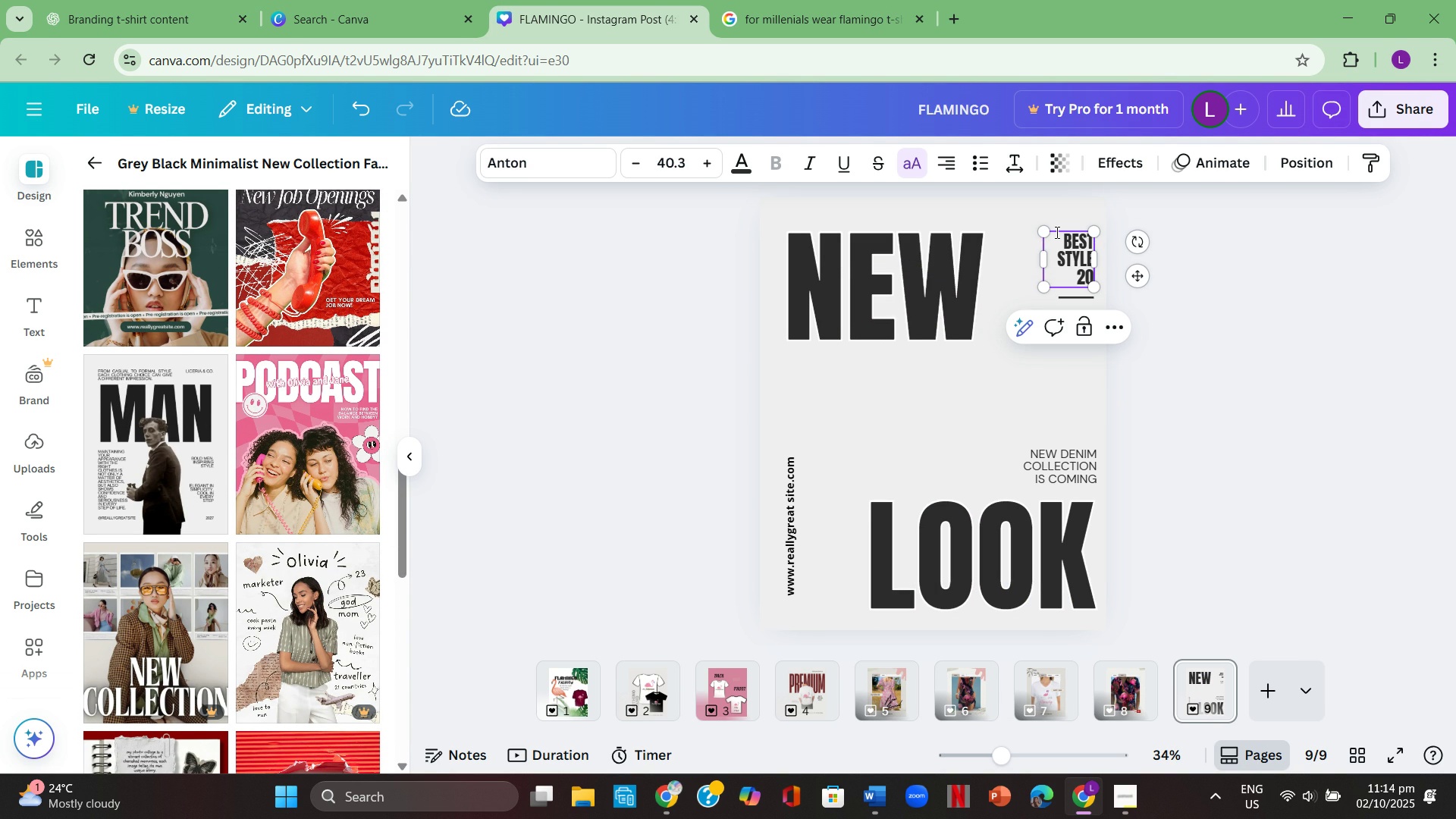 
key(Numpad0)
 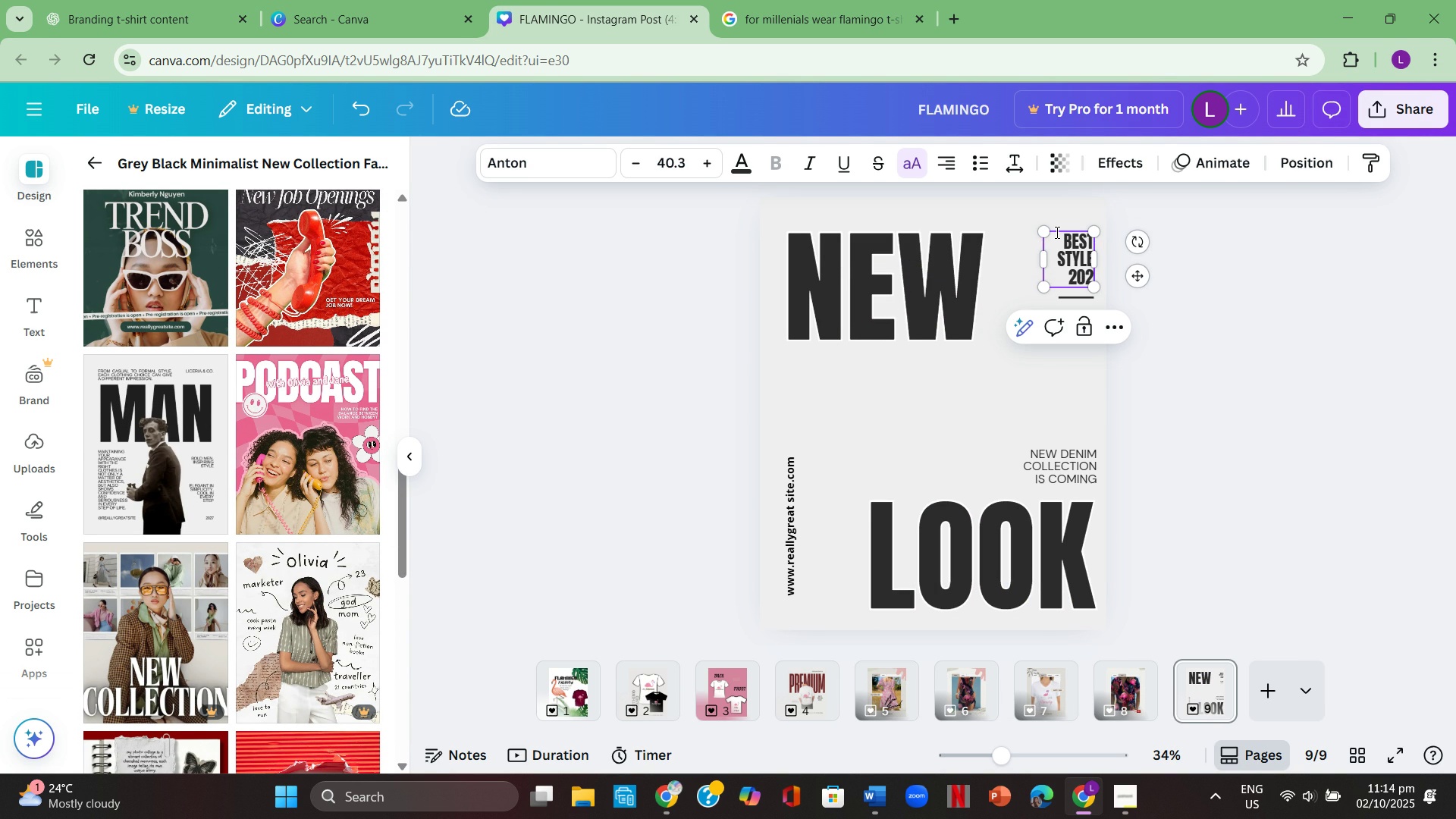 
key(Numpad2)
 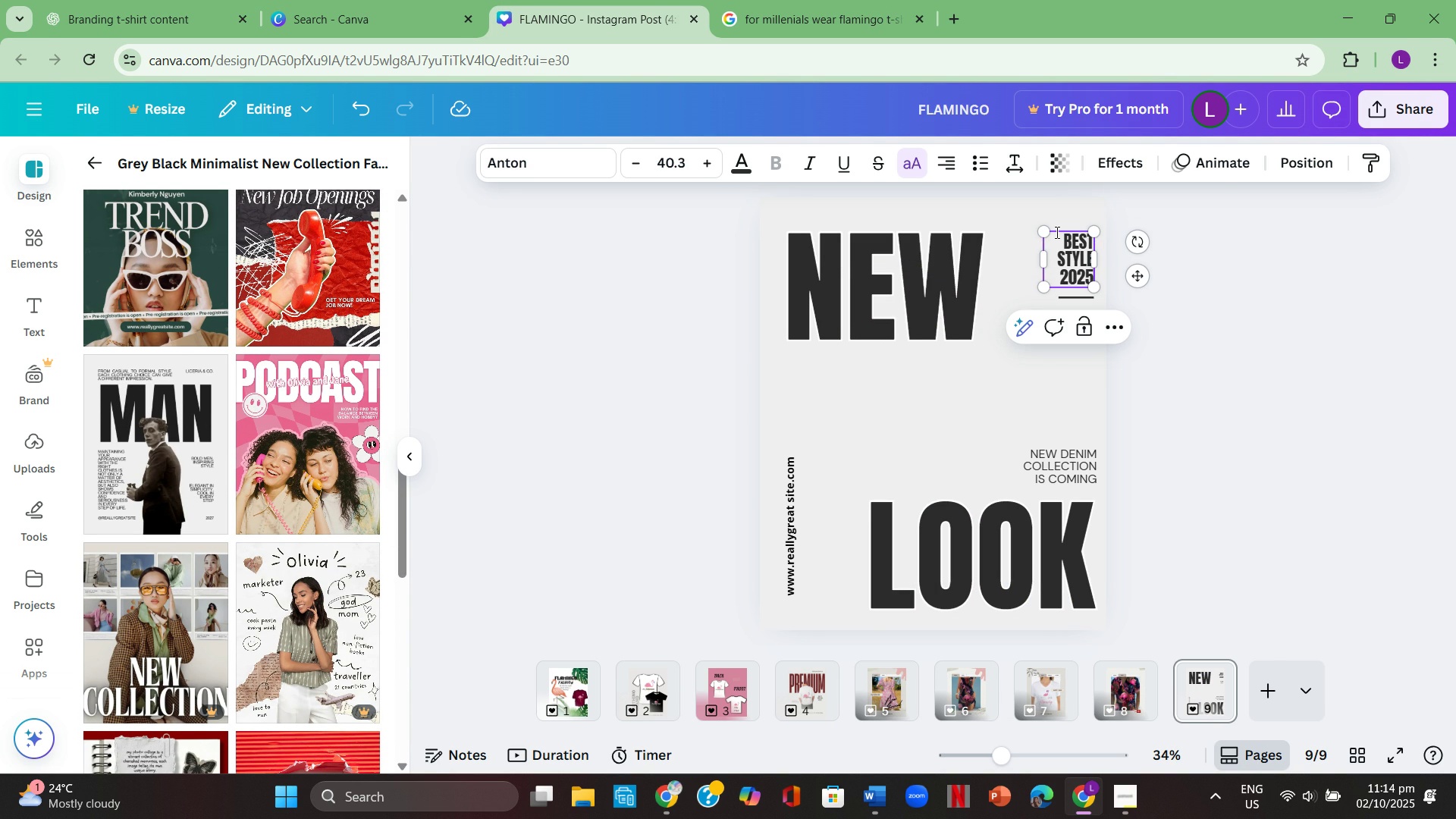 
key(Numpad5)
 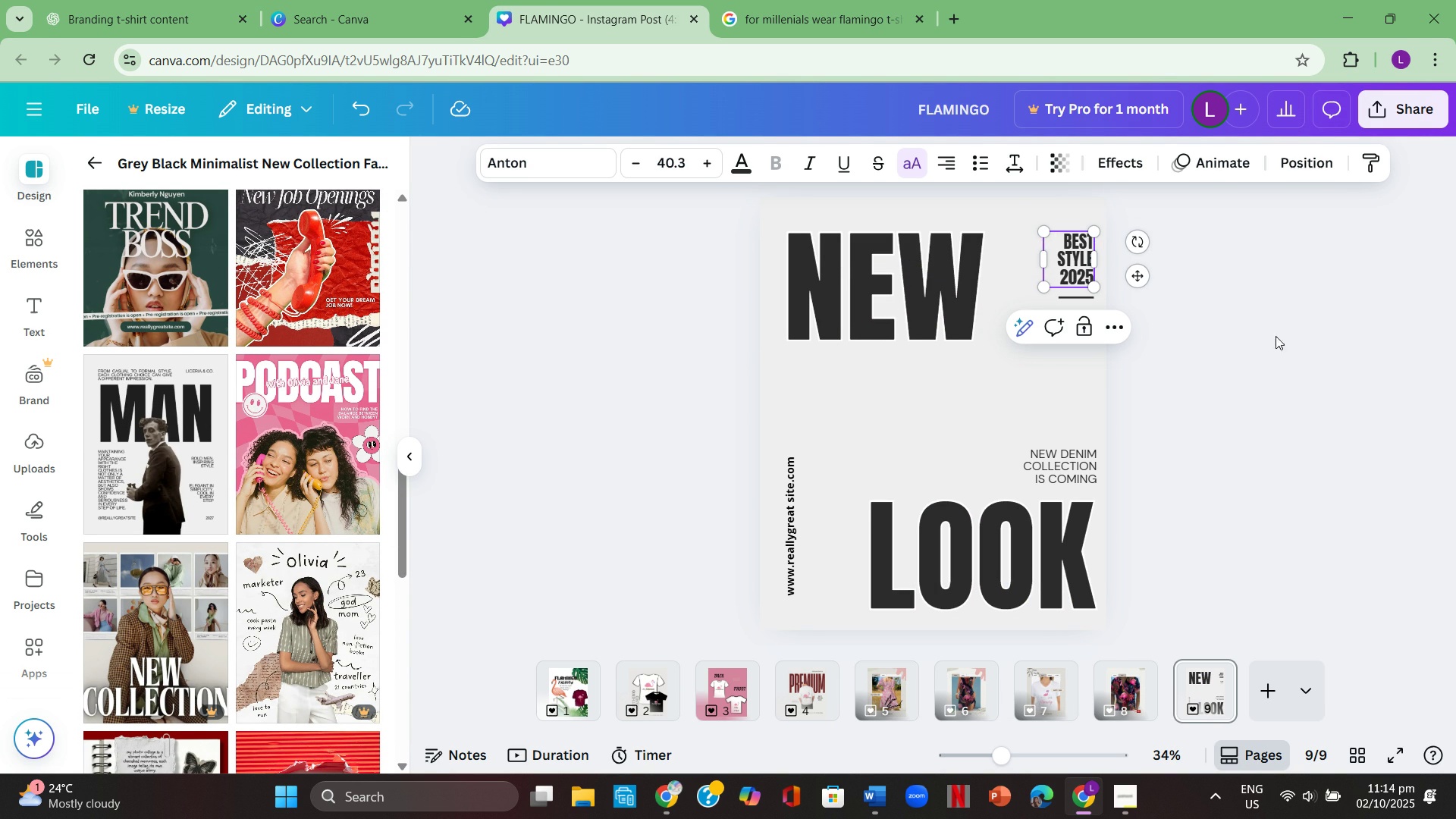 
left_click([1301, 340])
 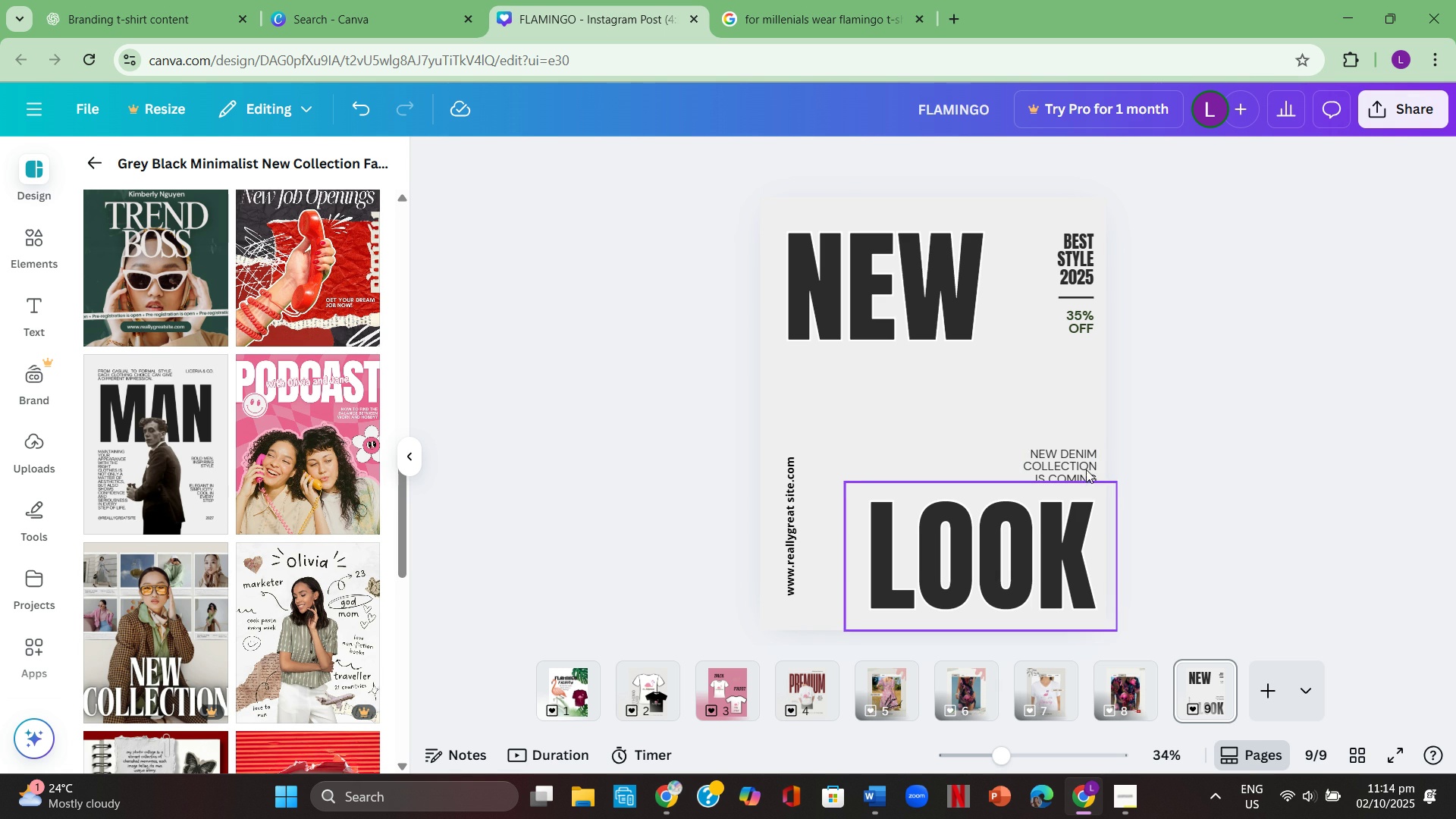 
left_click([1082, 463])
 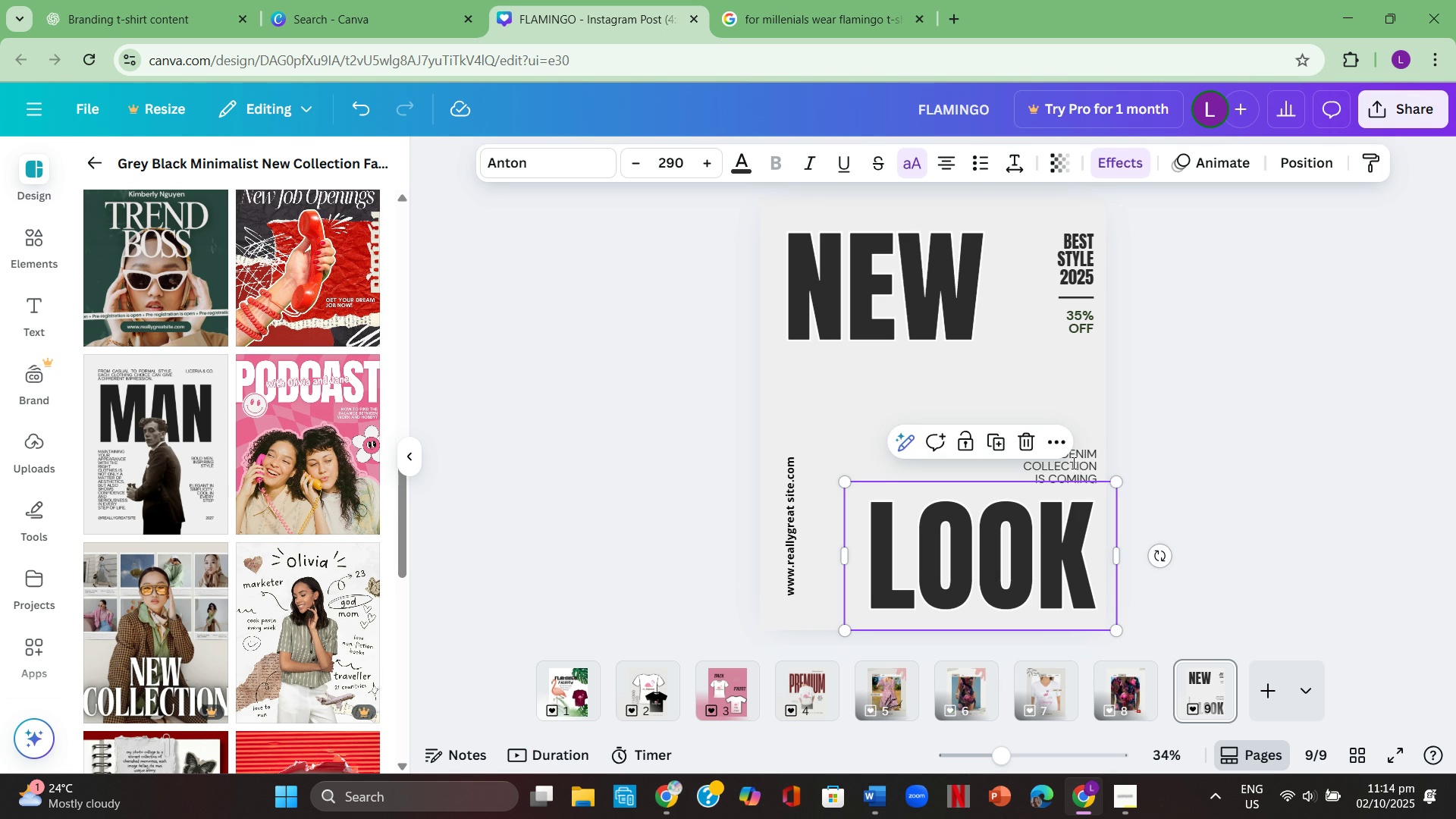 
left_click([1072, 463])
 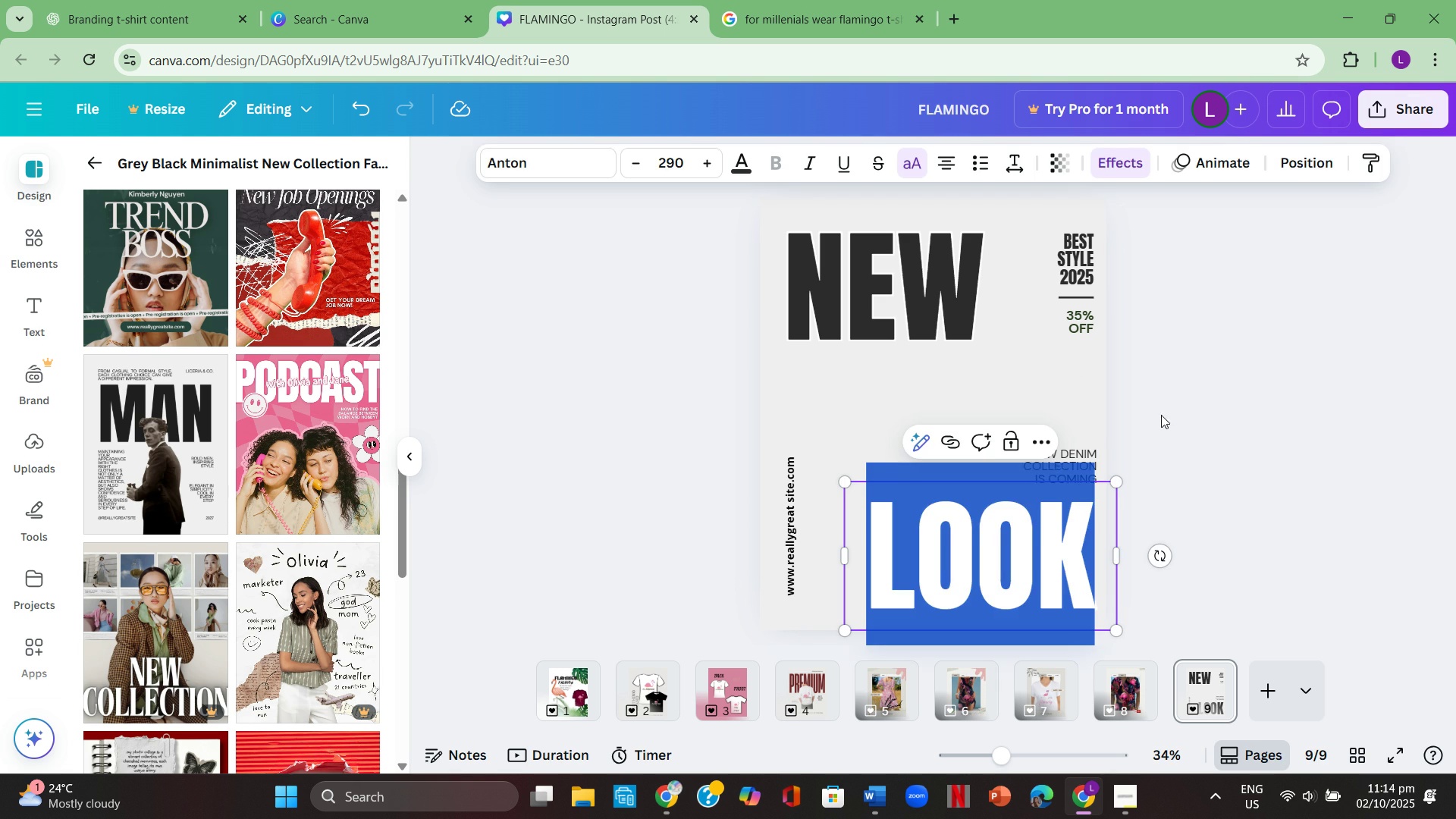 
left_click([1163, 415])
 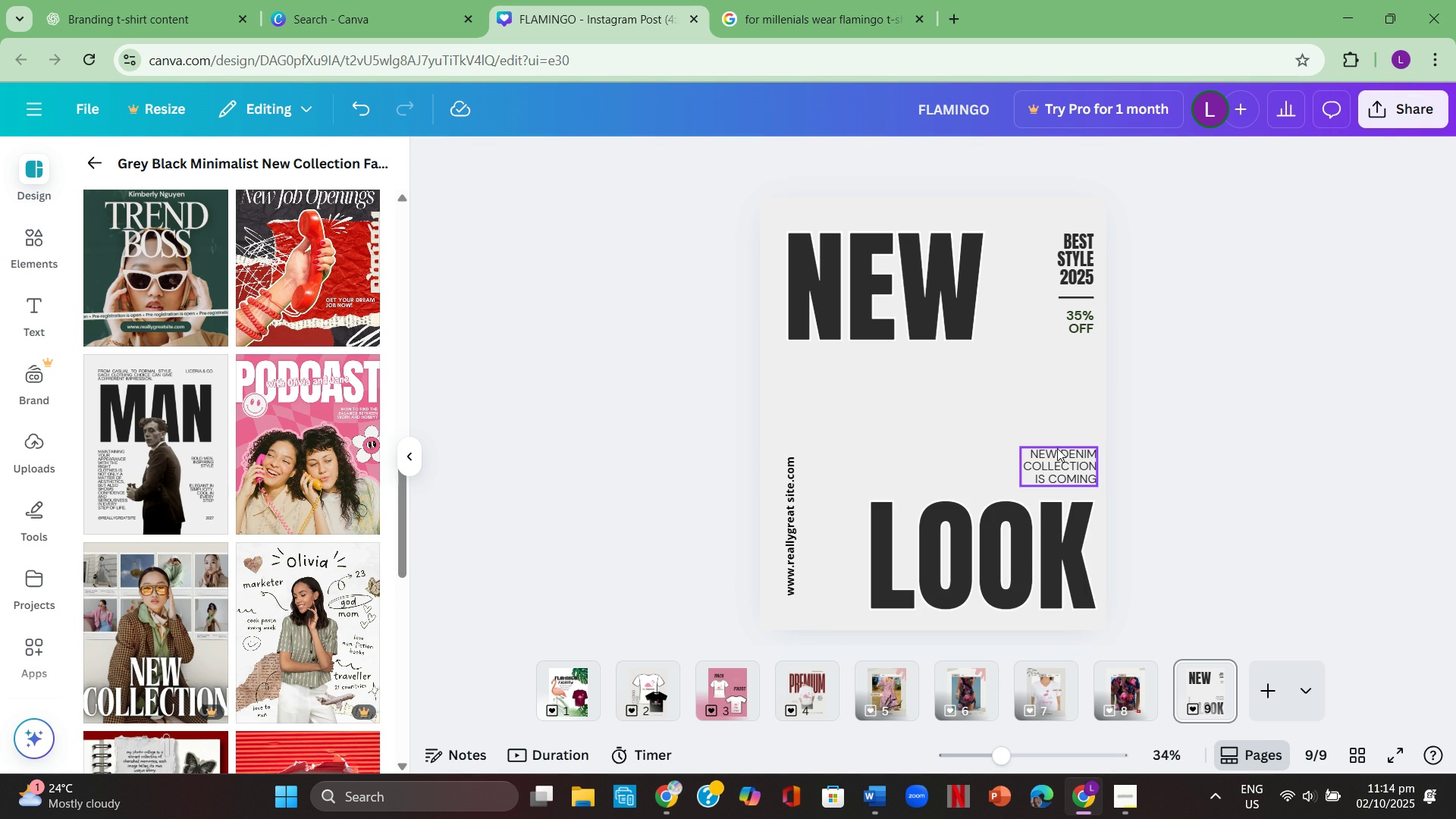 
left_click([1055, 458])
 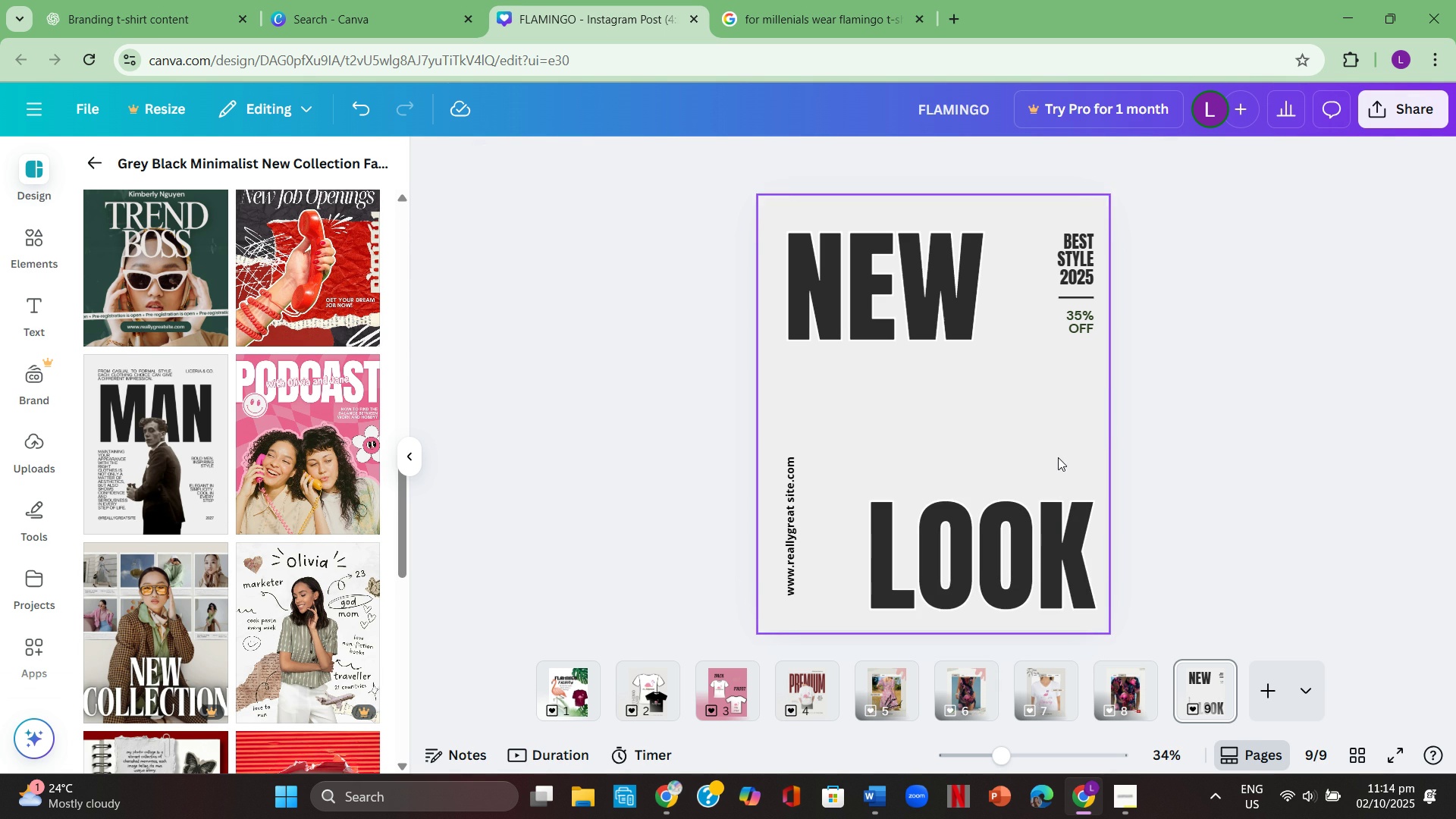 
key(Backspace)
 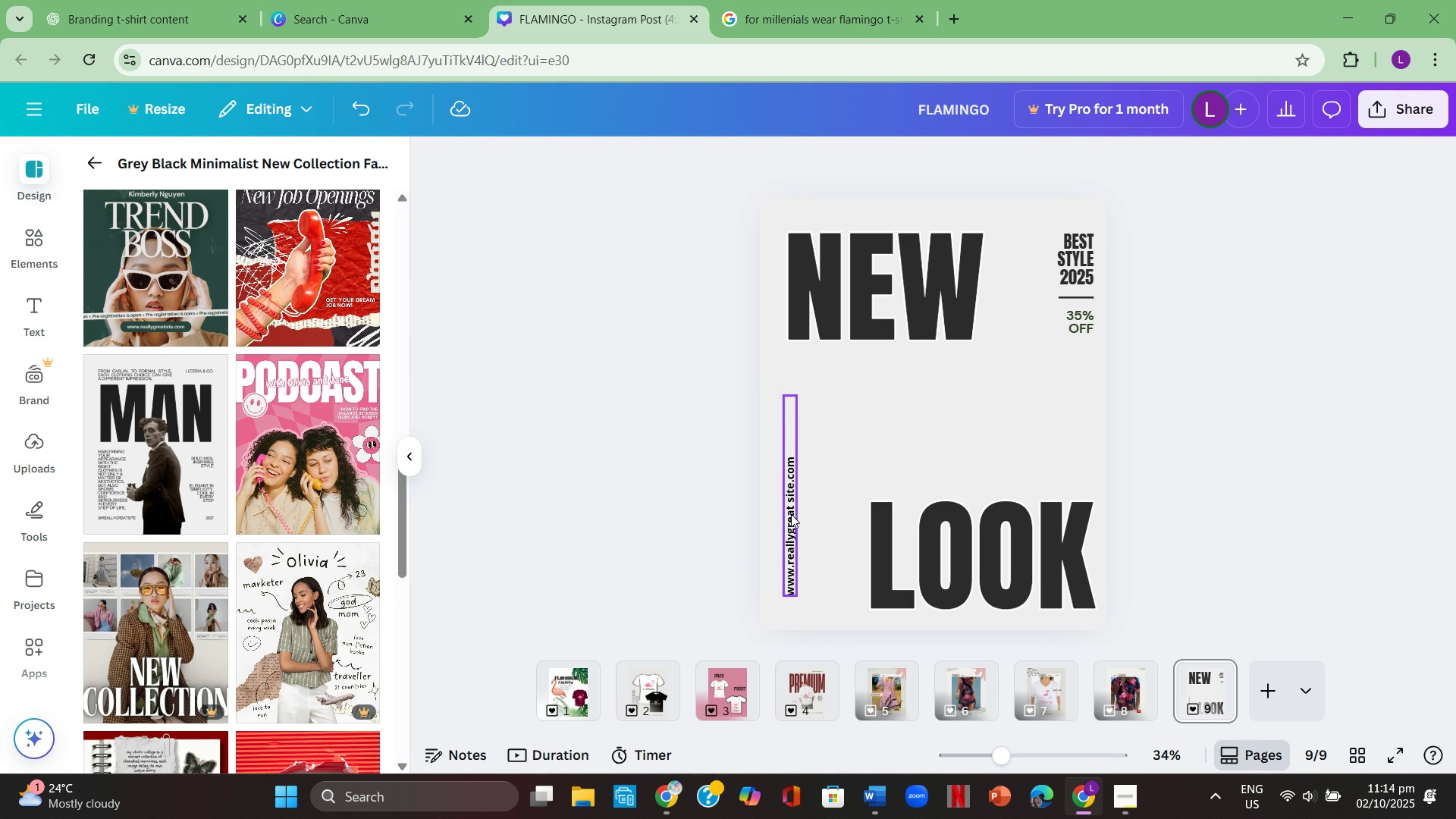 
double_click([791, 514])
 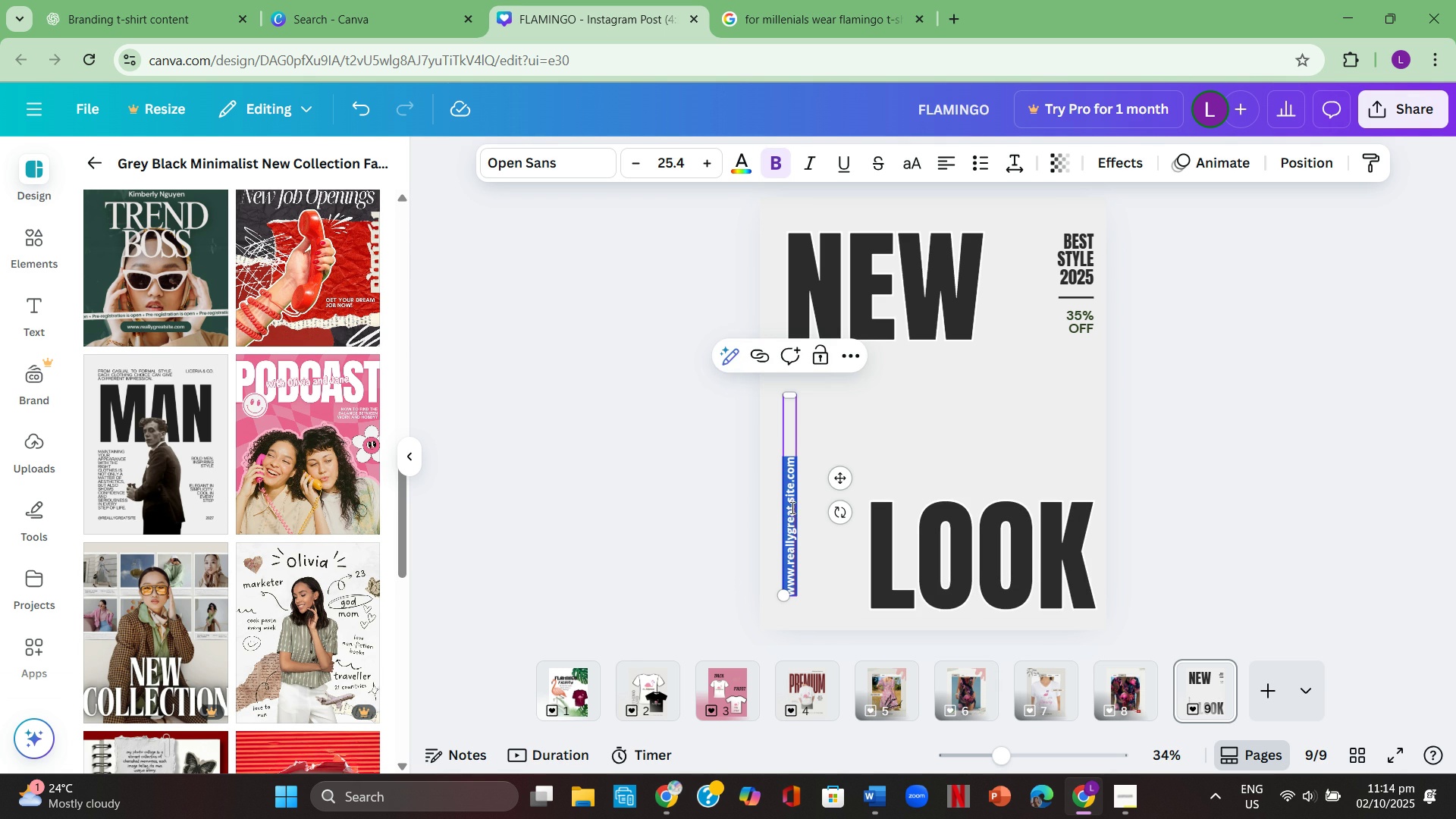 
key(Backspace)
type(www.flamingoclothing.com)
 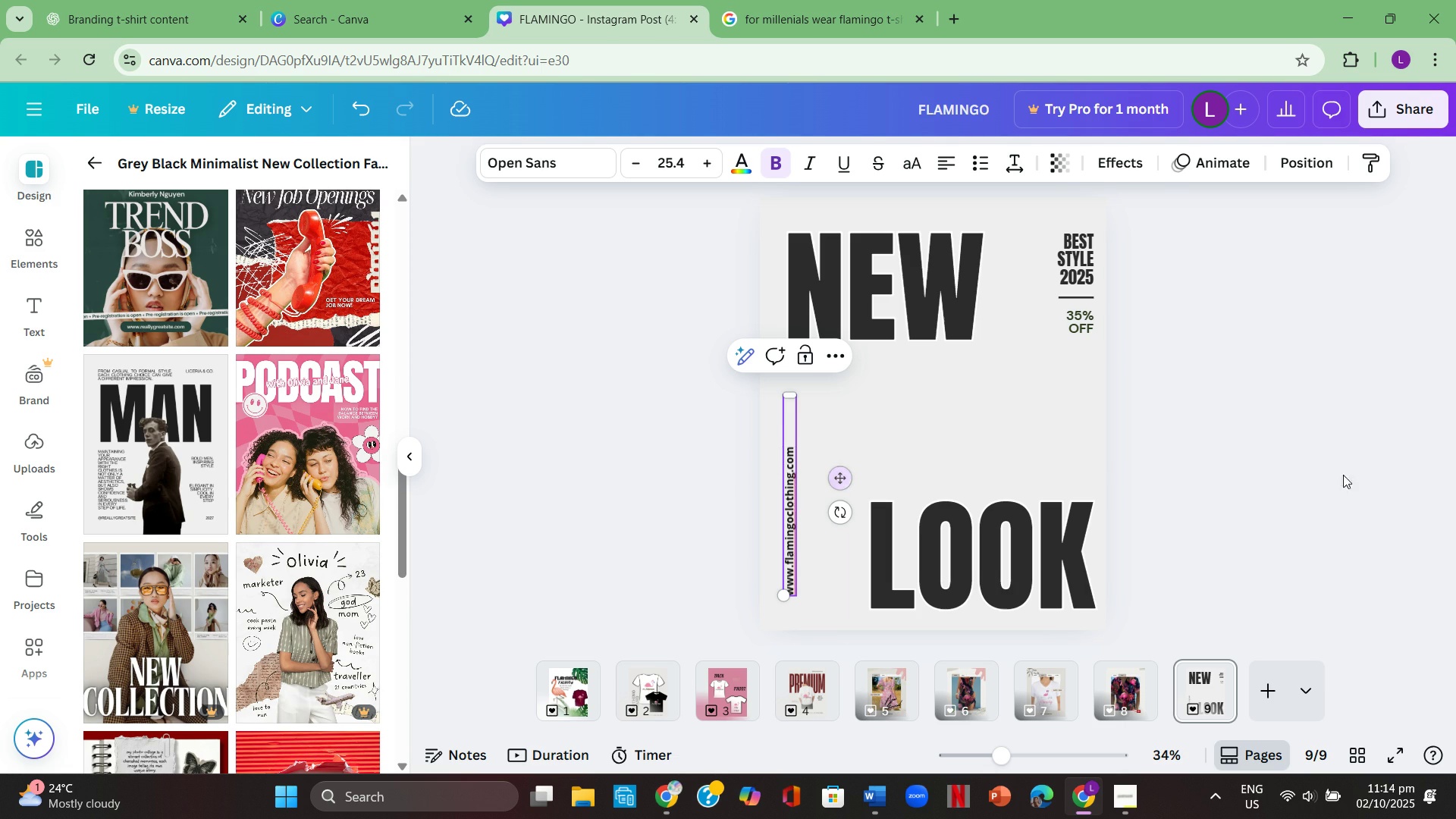 
left_click([1455, 482])
 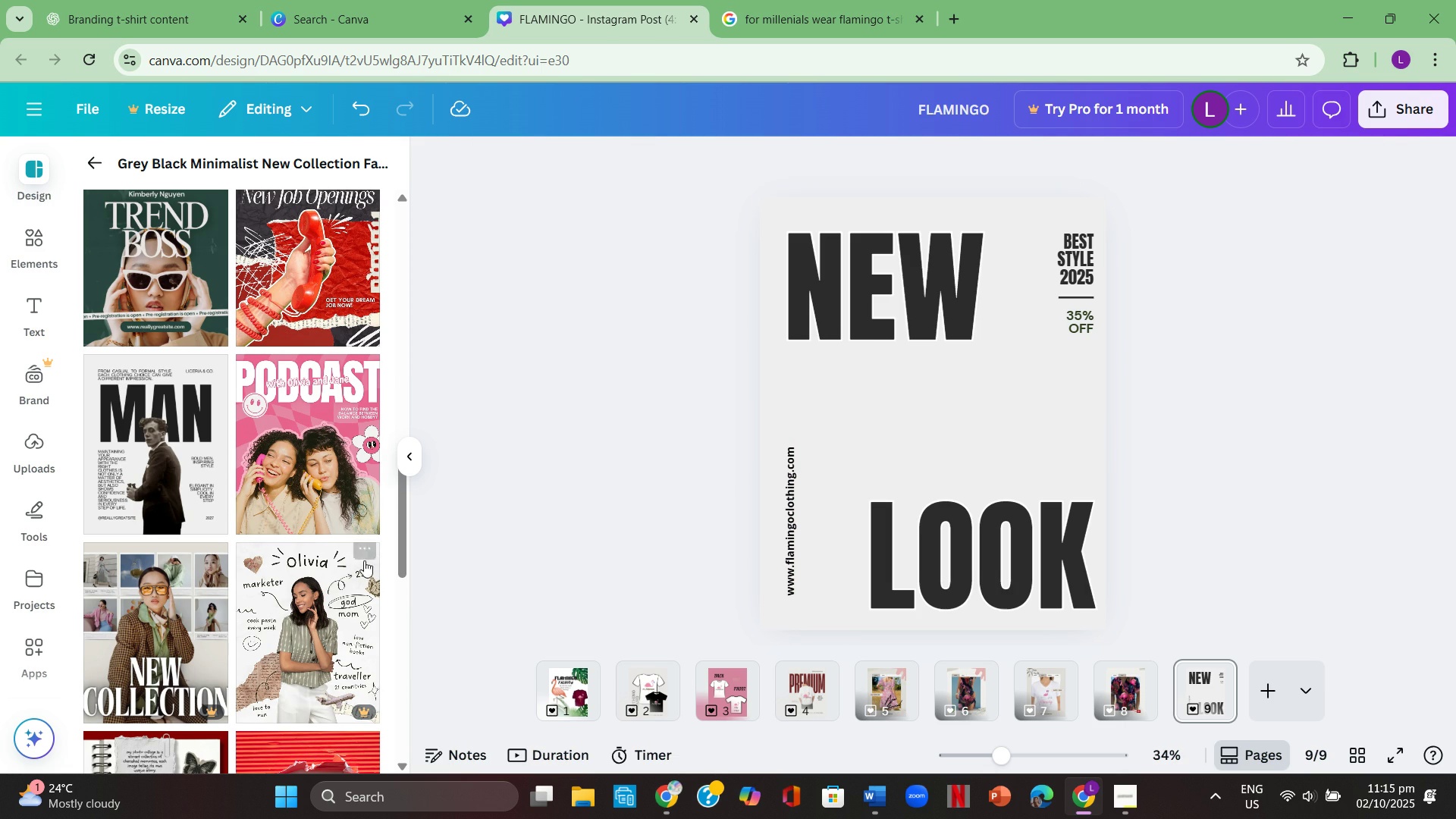 
scroll: coordinate [317, 536], scroll_direction: down, amount: 12.0
 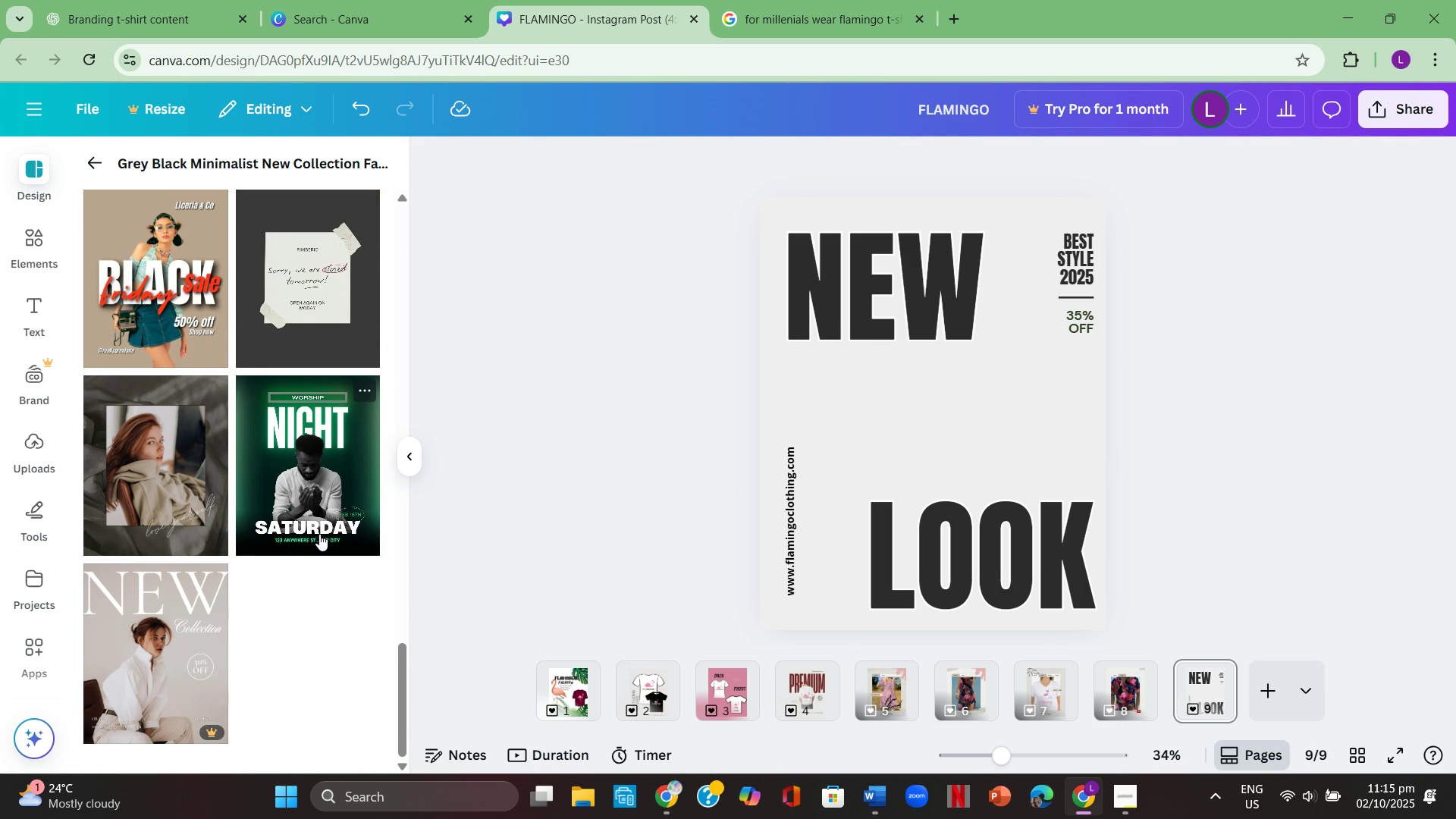 
scroll: coordinate [319, 534], scroll_direction: none, amount: 0.0
 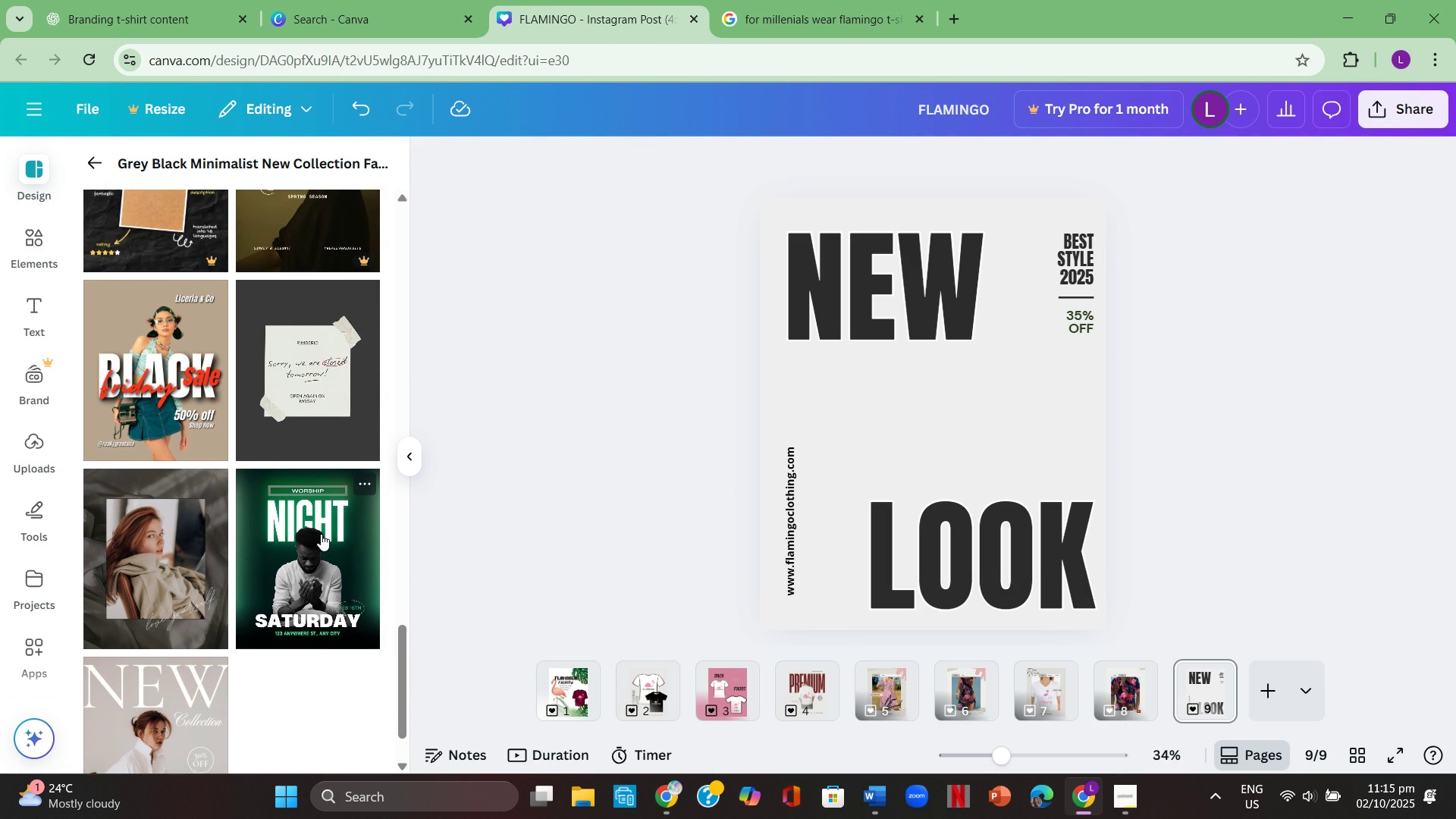 
scroll: coordinate [321, 534], scroll_direction: down, amount: 1.0
 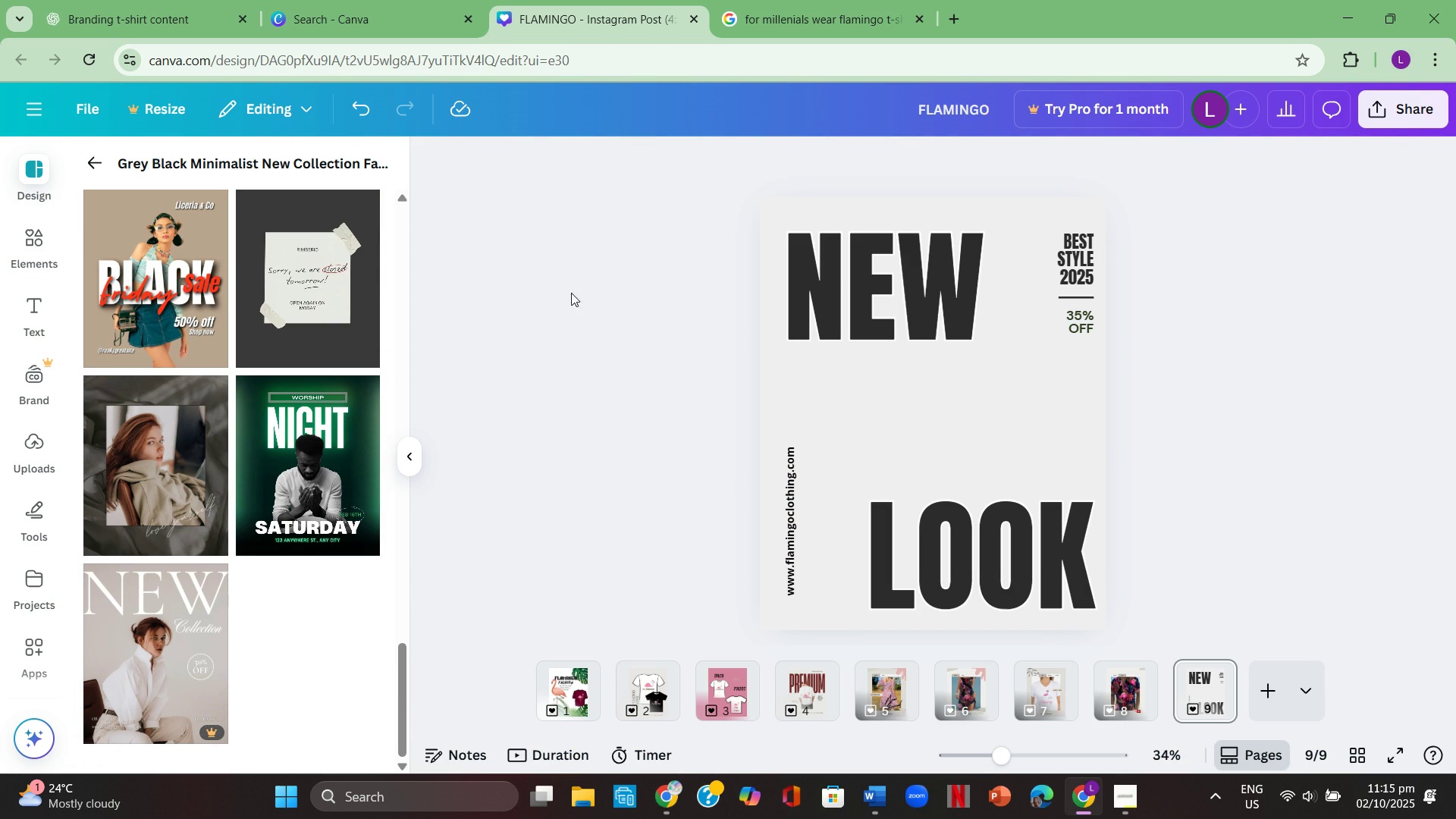 
left_click([790, 0])
 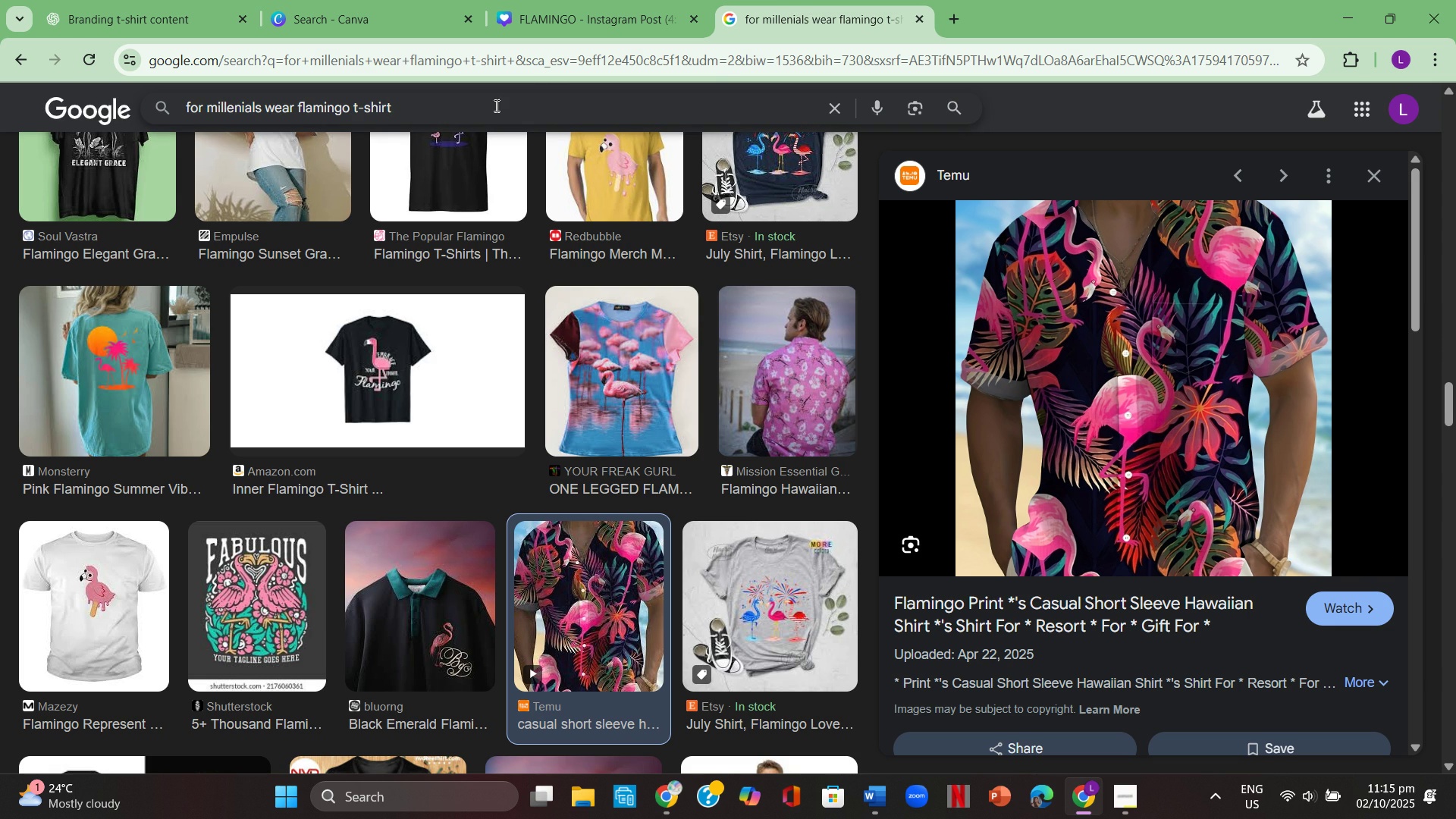 
left_click([488, 109])
 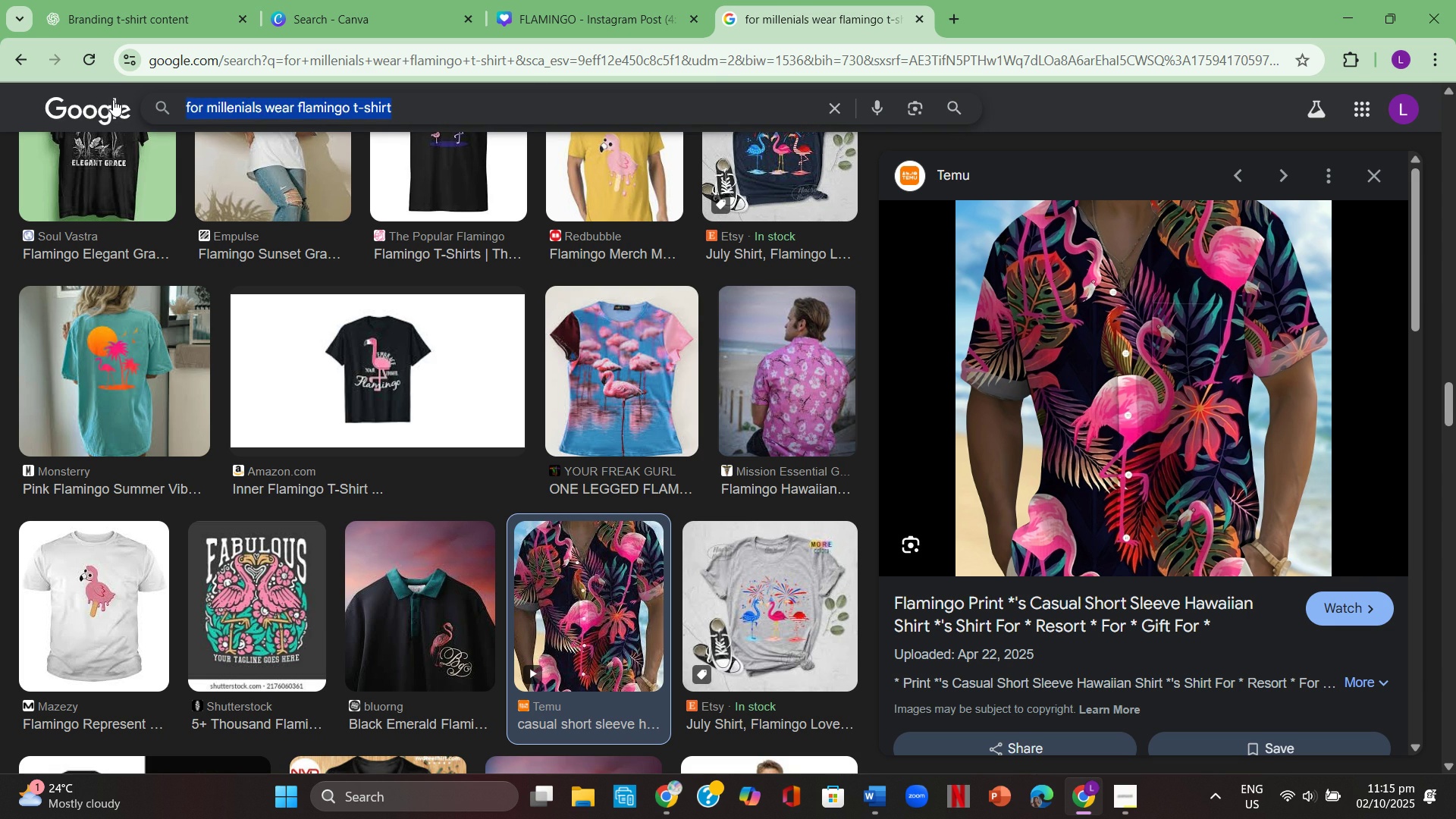 
key(Backspace)
type(model a sirt )
 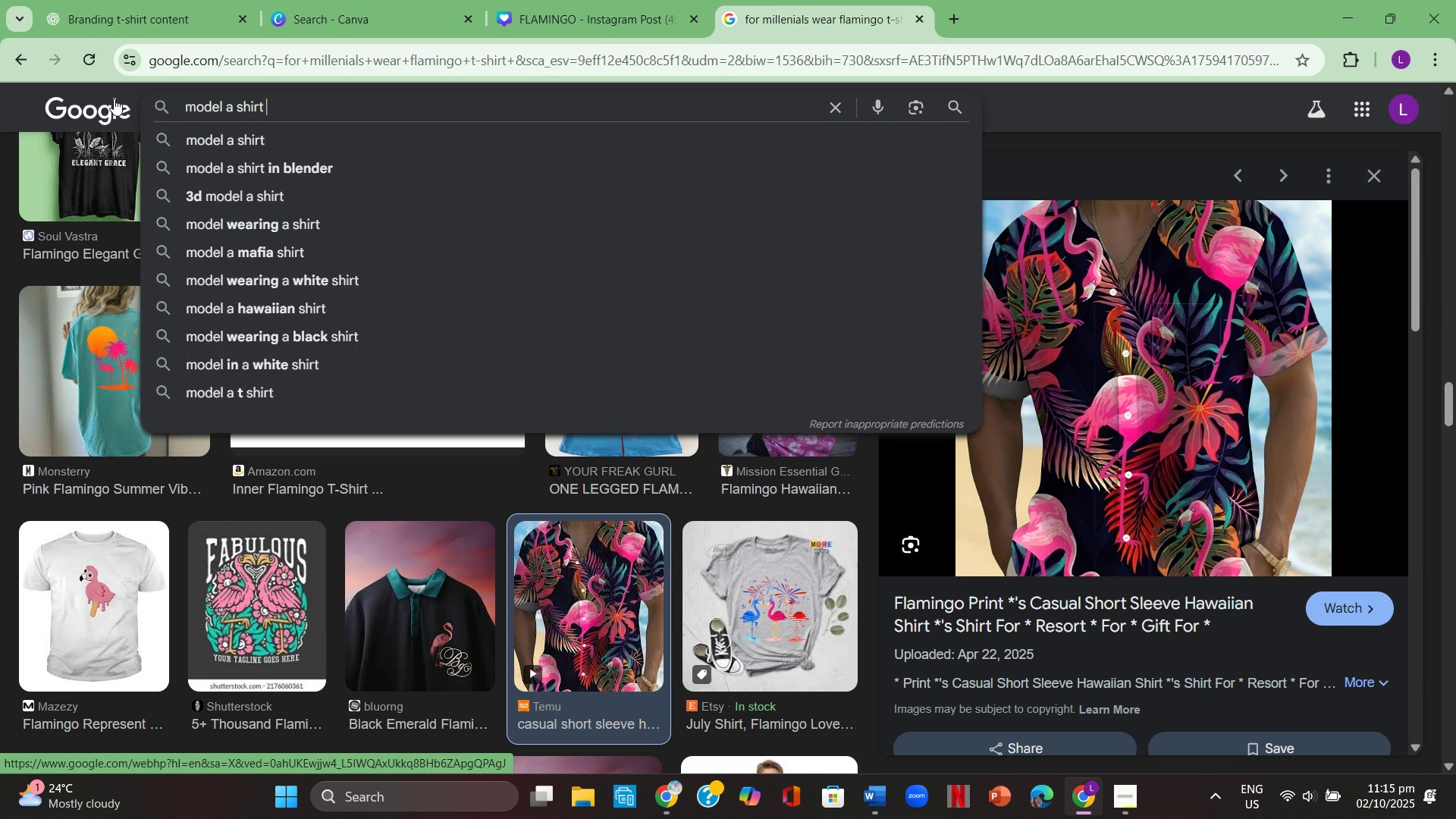 
key(Enter)
 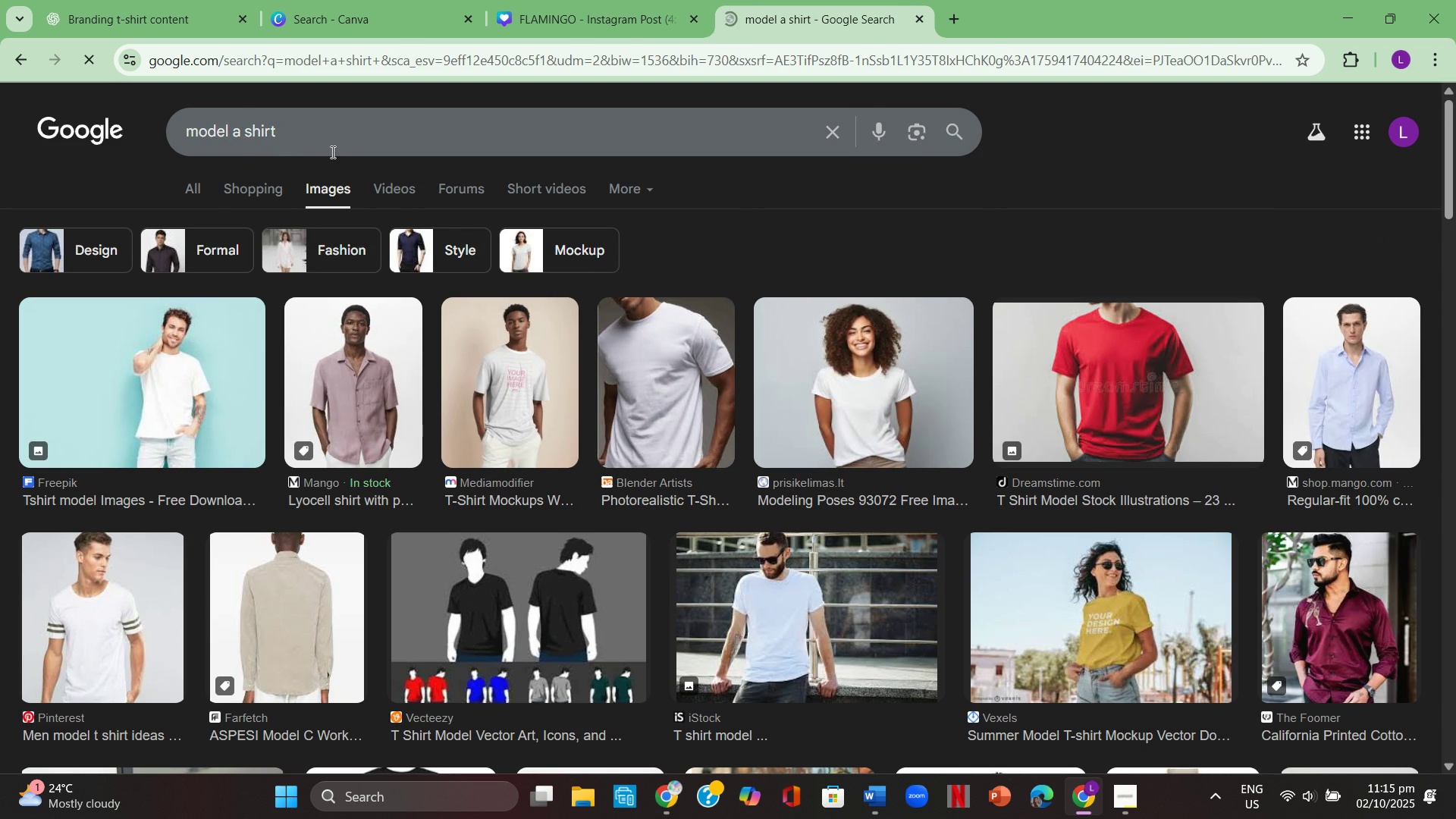 
left_click([336, 133])
 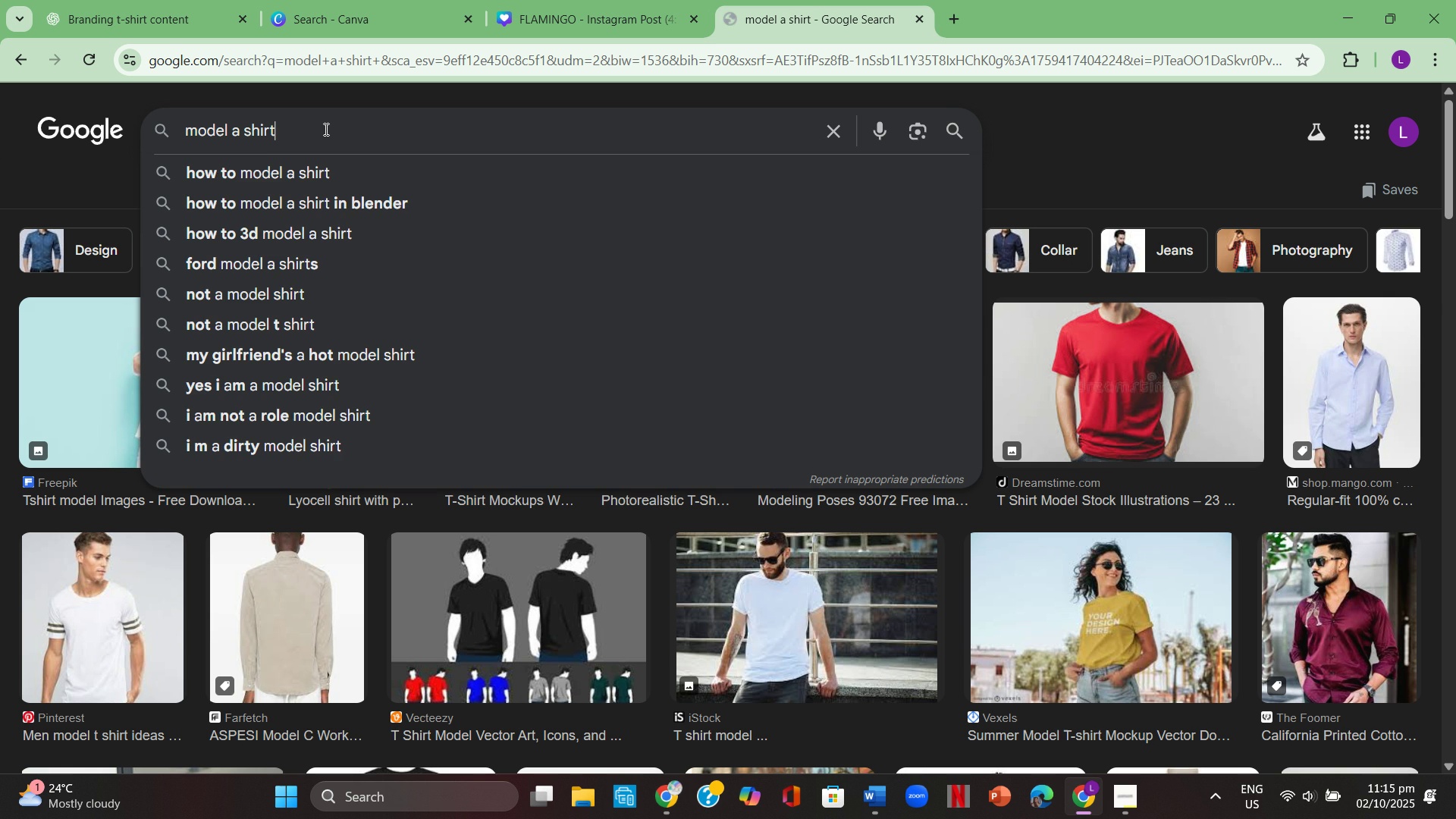 
key(Space)
 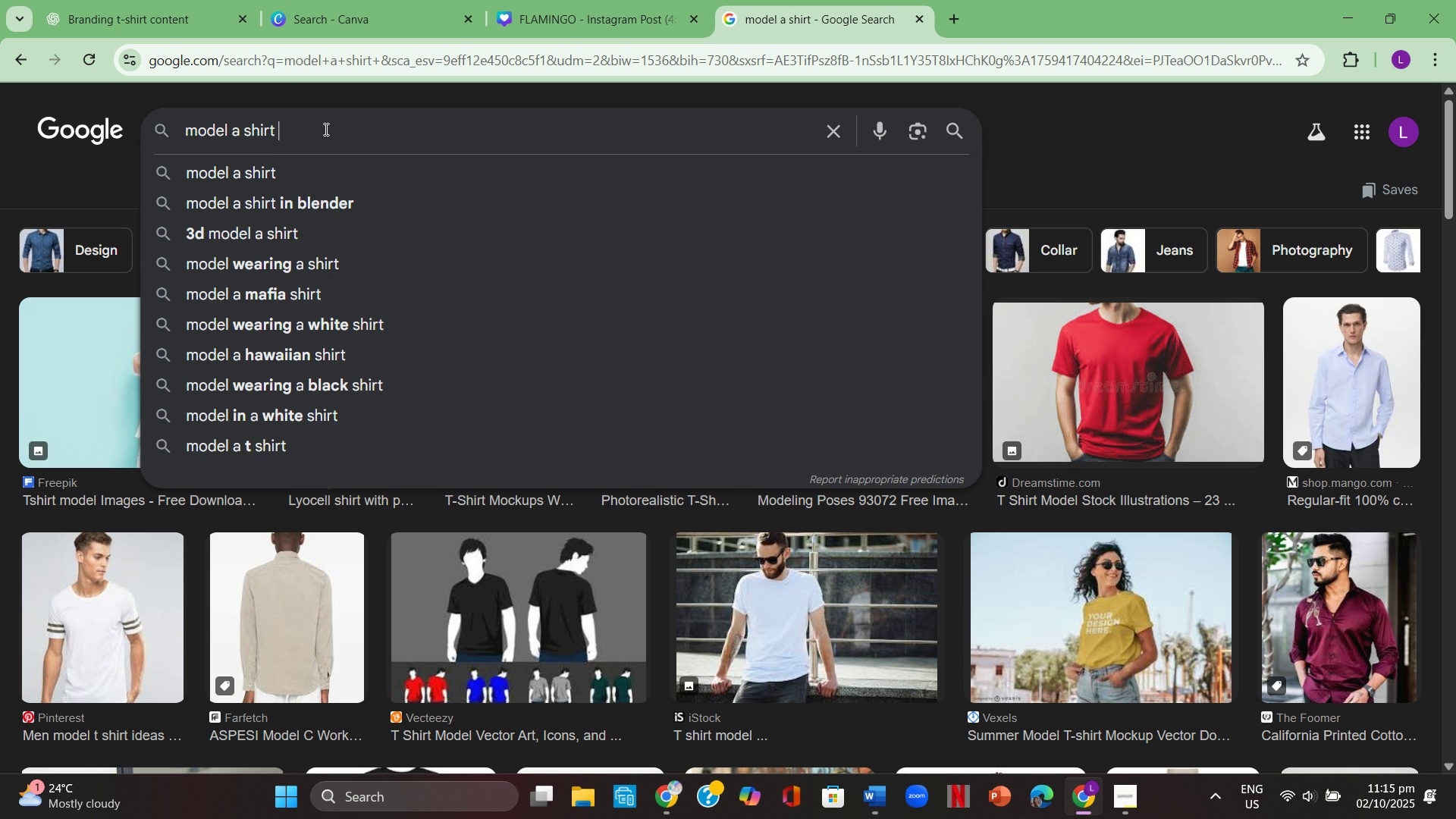 
type(flamingo)
 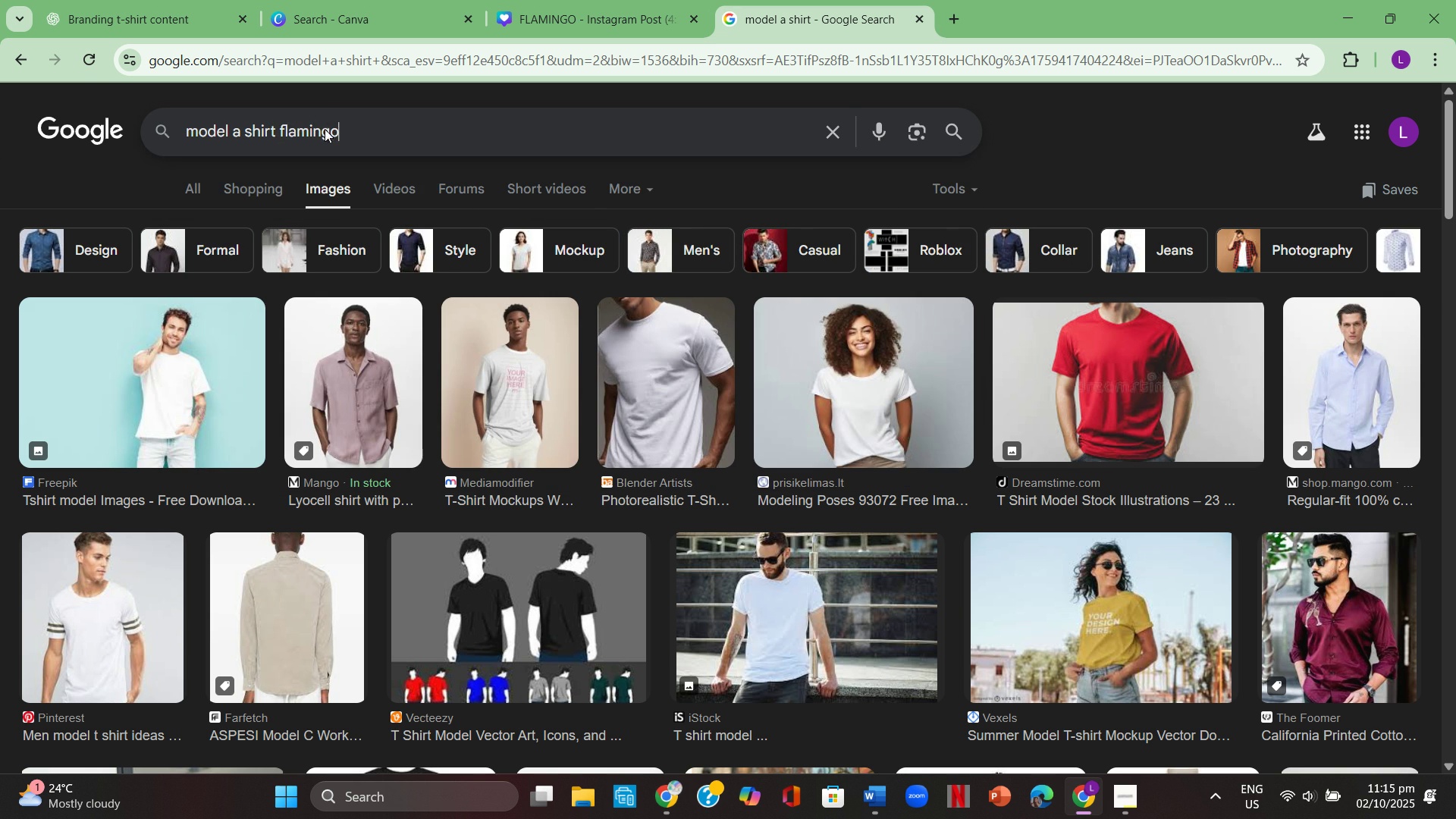 
key(Enter)
 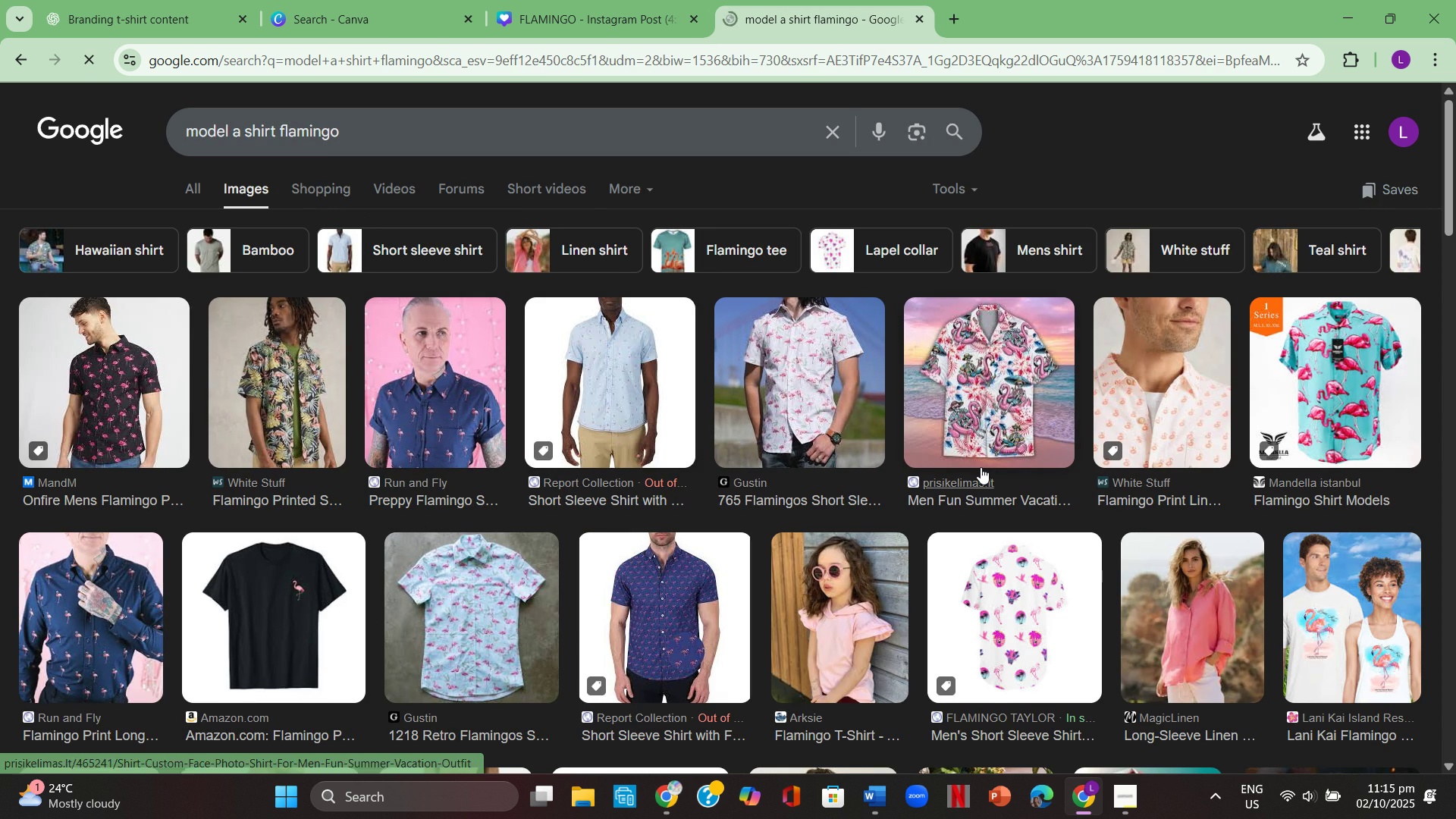 
scroll: coordinate [977, 464], scroll_direction: down, amount: 8.0
 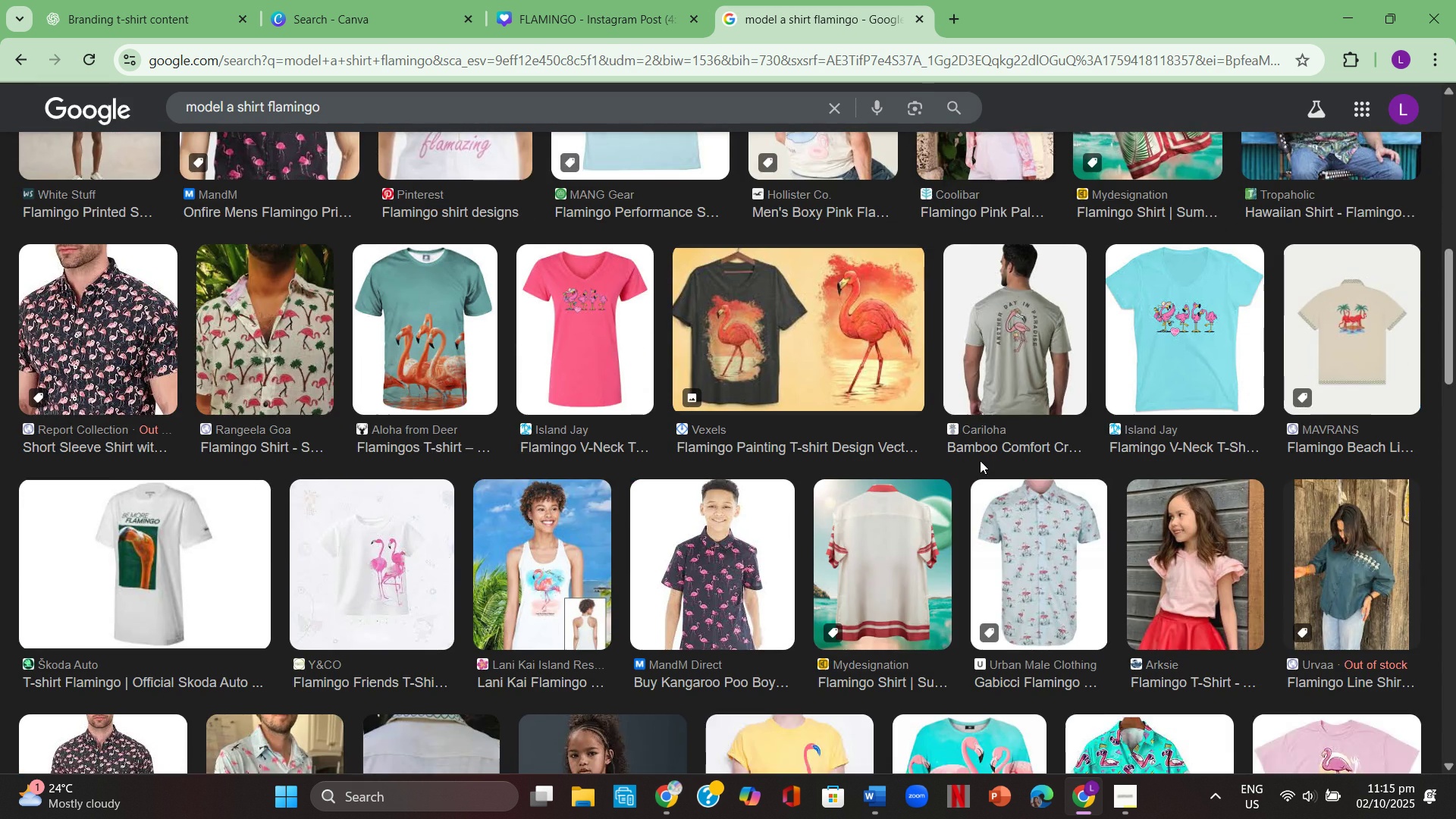 
scroll: coordinate [617, 331], scroll_direction: up, amount: 7.0
 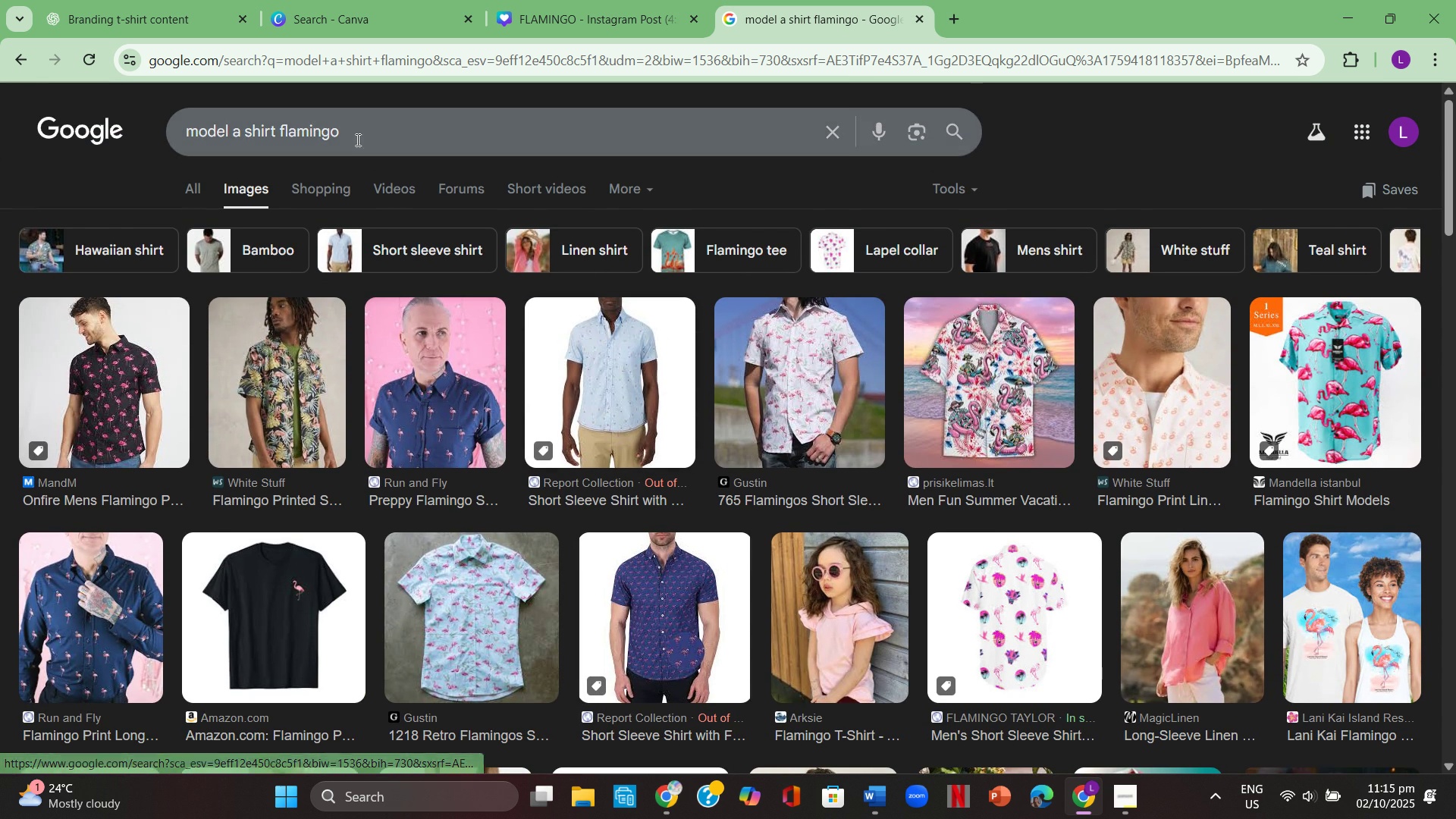 
scroll: coordinate [833, 668], scroll_direction: down, amount: 19.0
 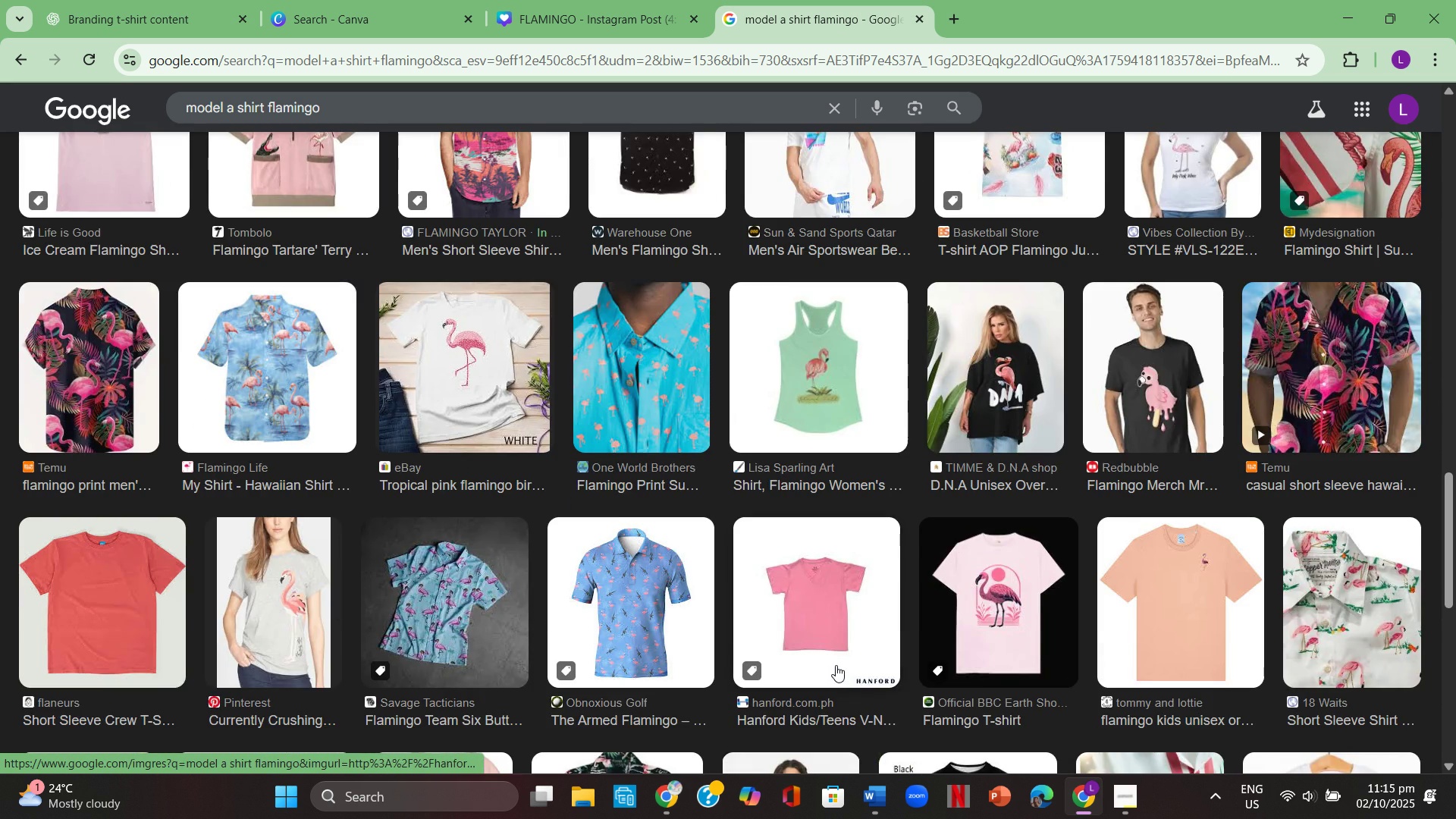 
scroll: coordinate [836, 665], scroll_direction: up, amount: 2.0
 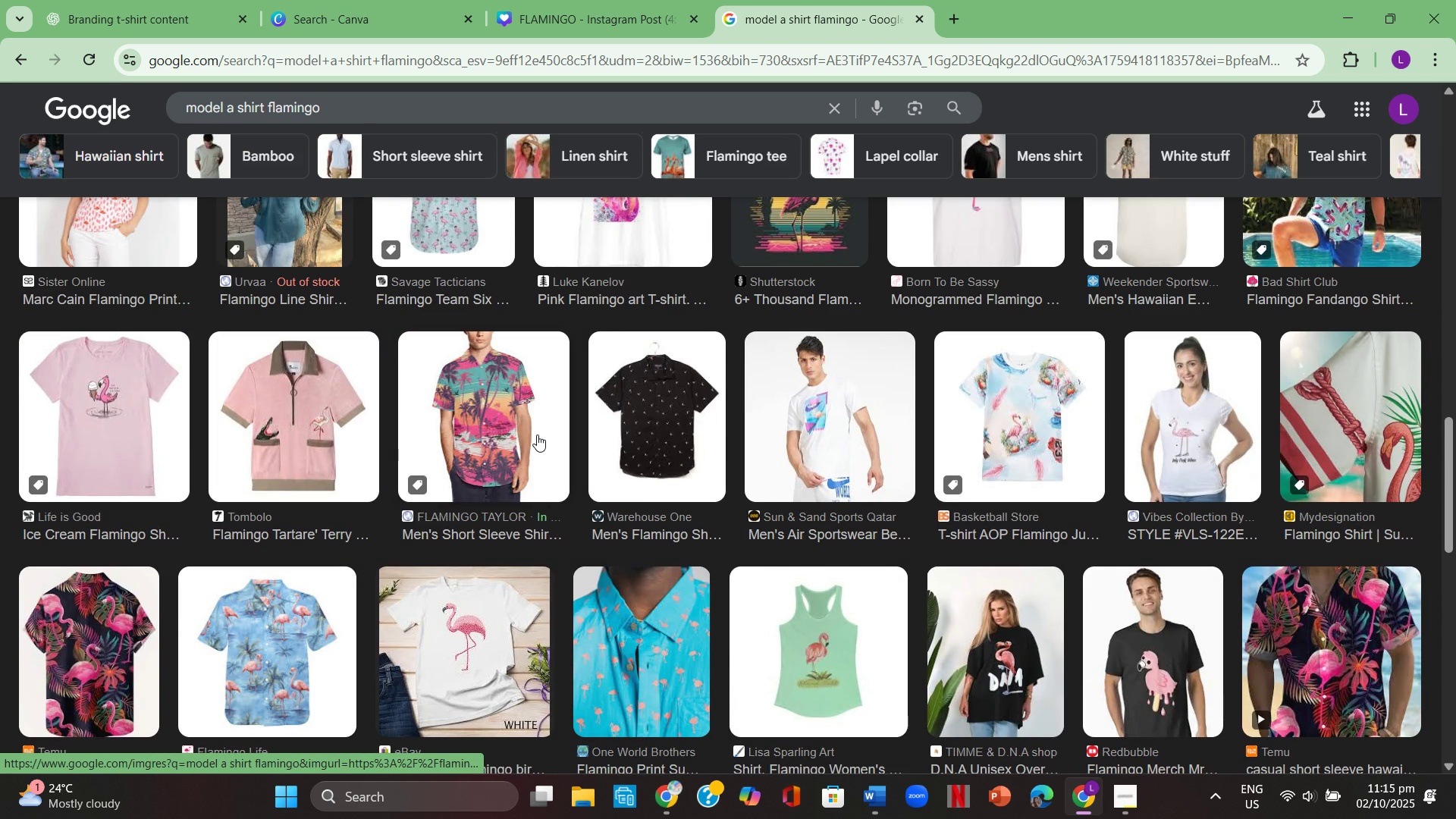 
left_click([537, 435])
 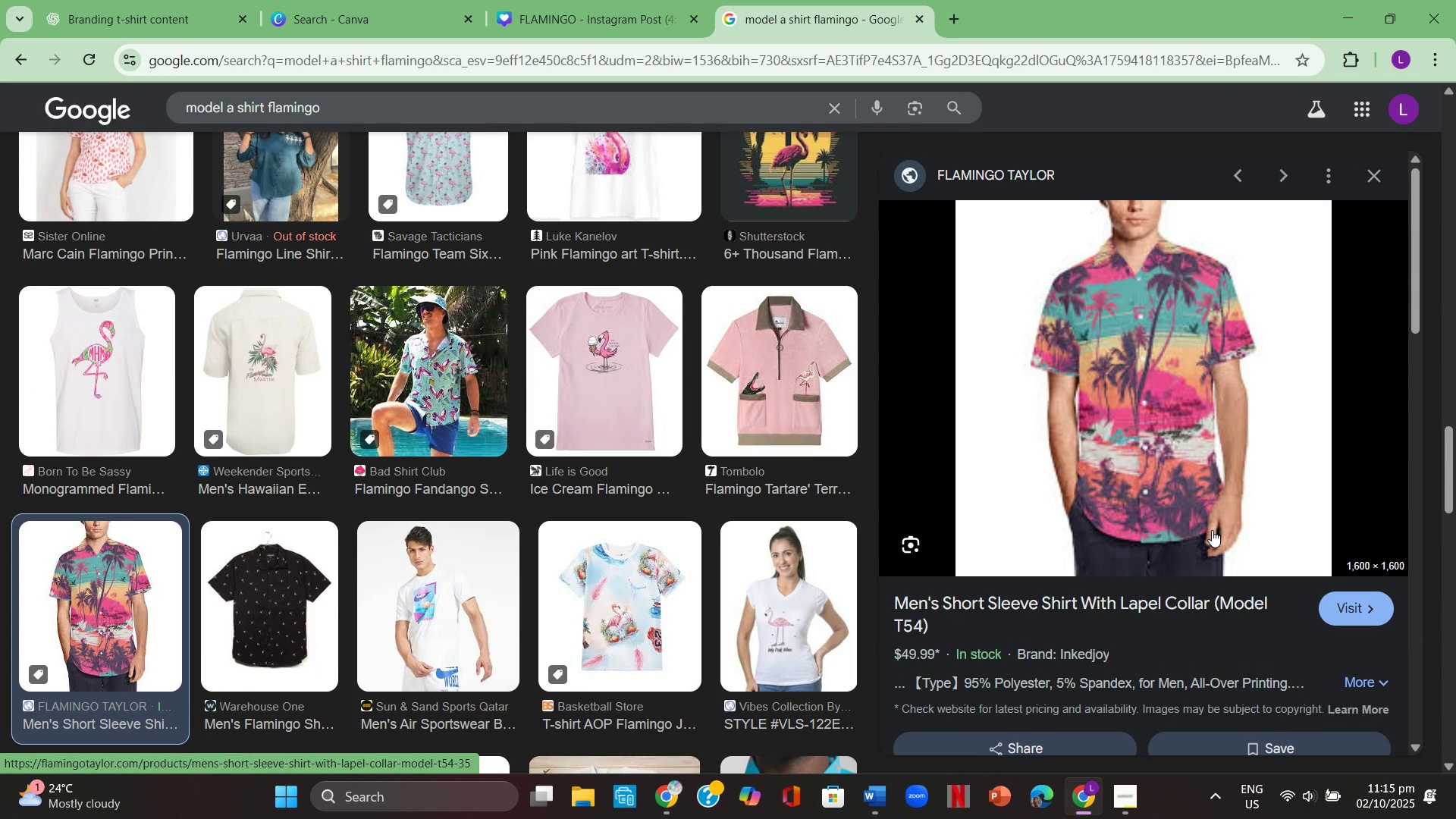 
scroll: coordinate [1213, 530], scroll_direction: down, amount: 6.0
 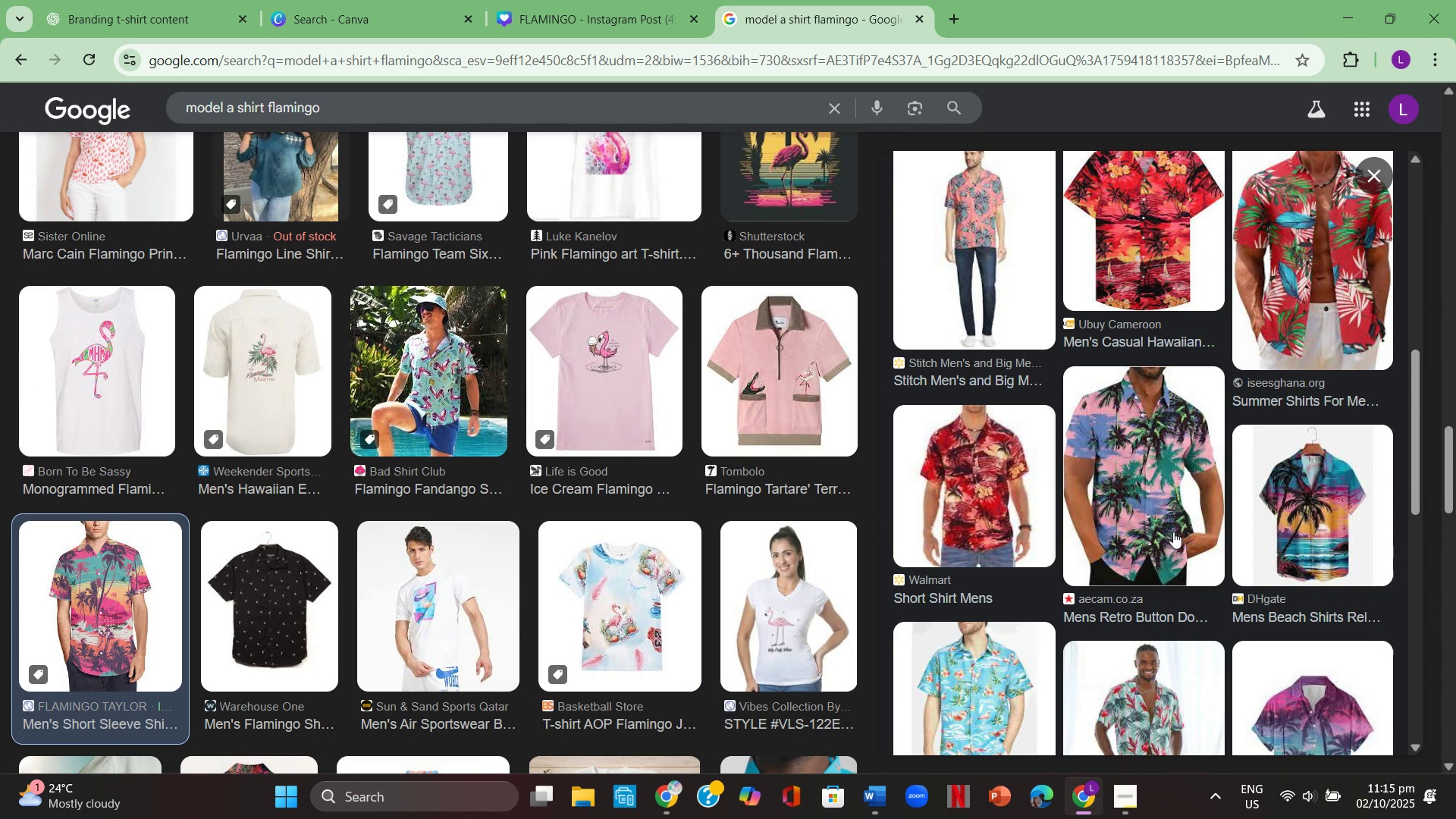 
scroll: coordinate [1168, 531], scroll_direction: none, amount: 0.0
 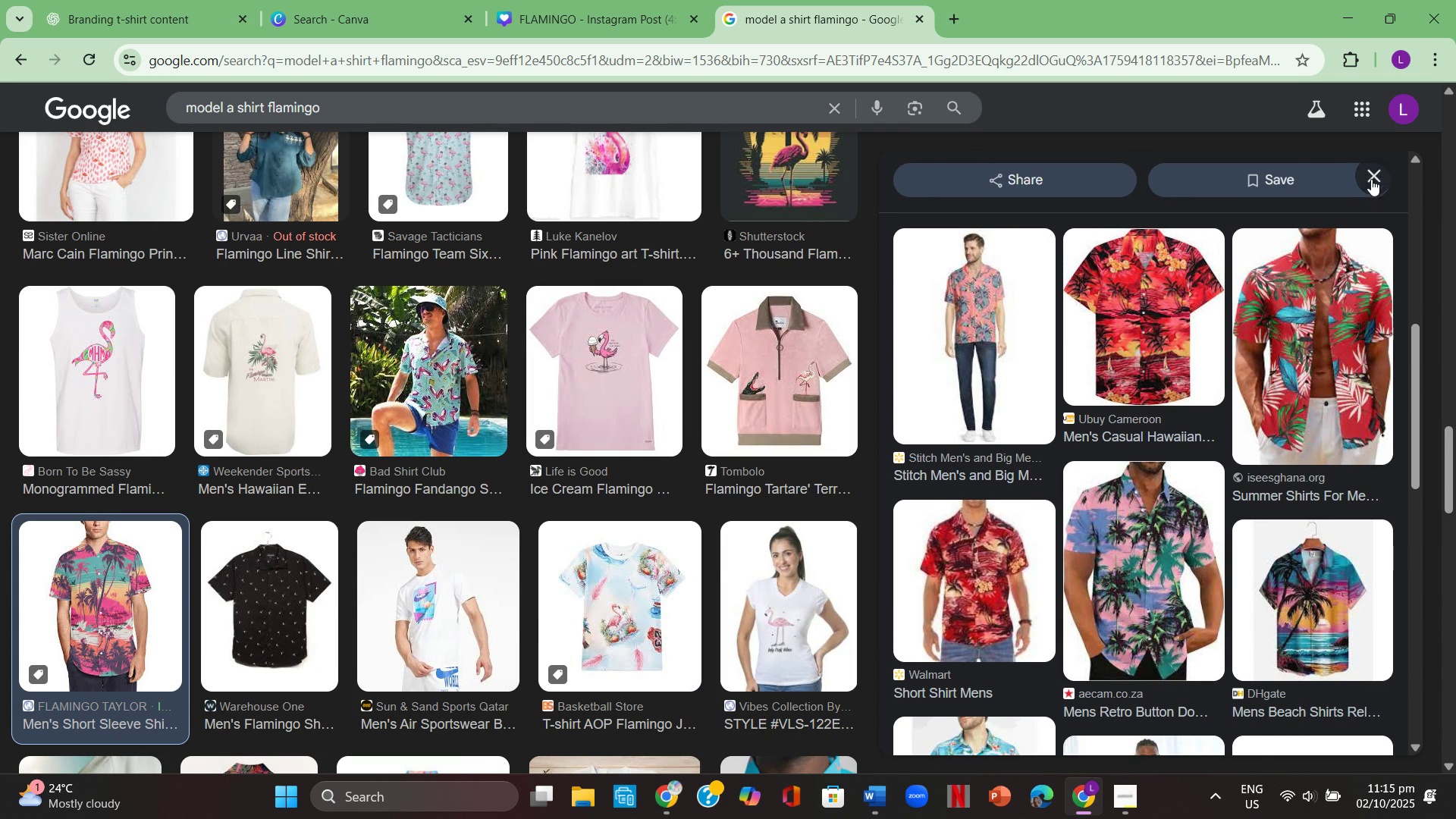 
left_click([1370, 178])
 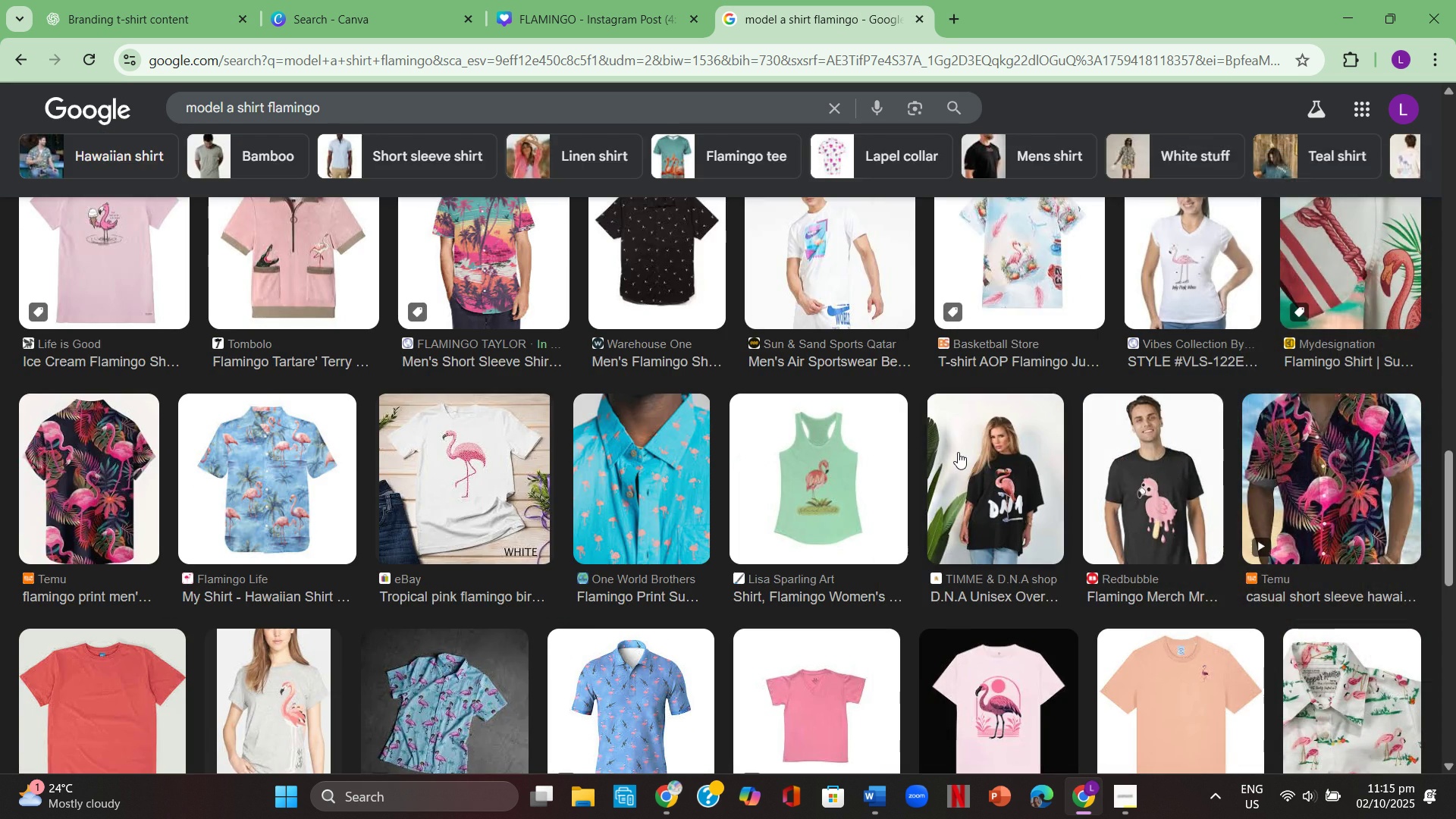 
scroll: coordinate [971, 447], scroll_direction: down, amount: 9.0
 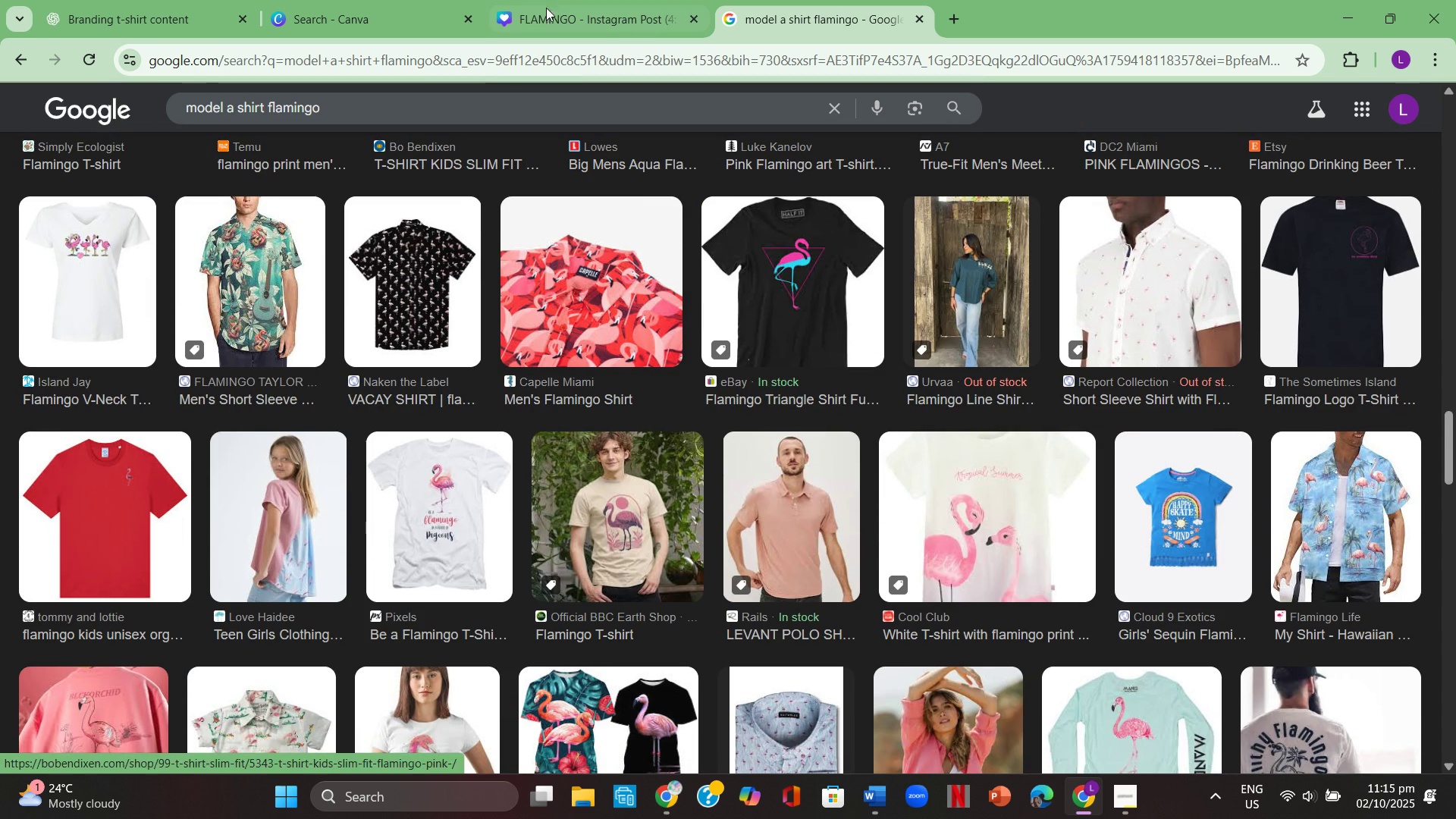 
left_click([534, 0])
 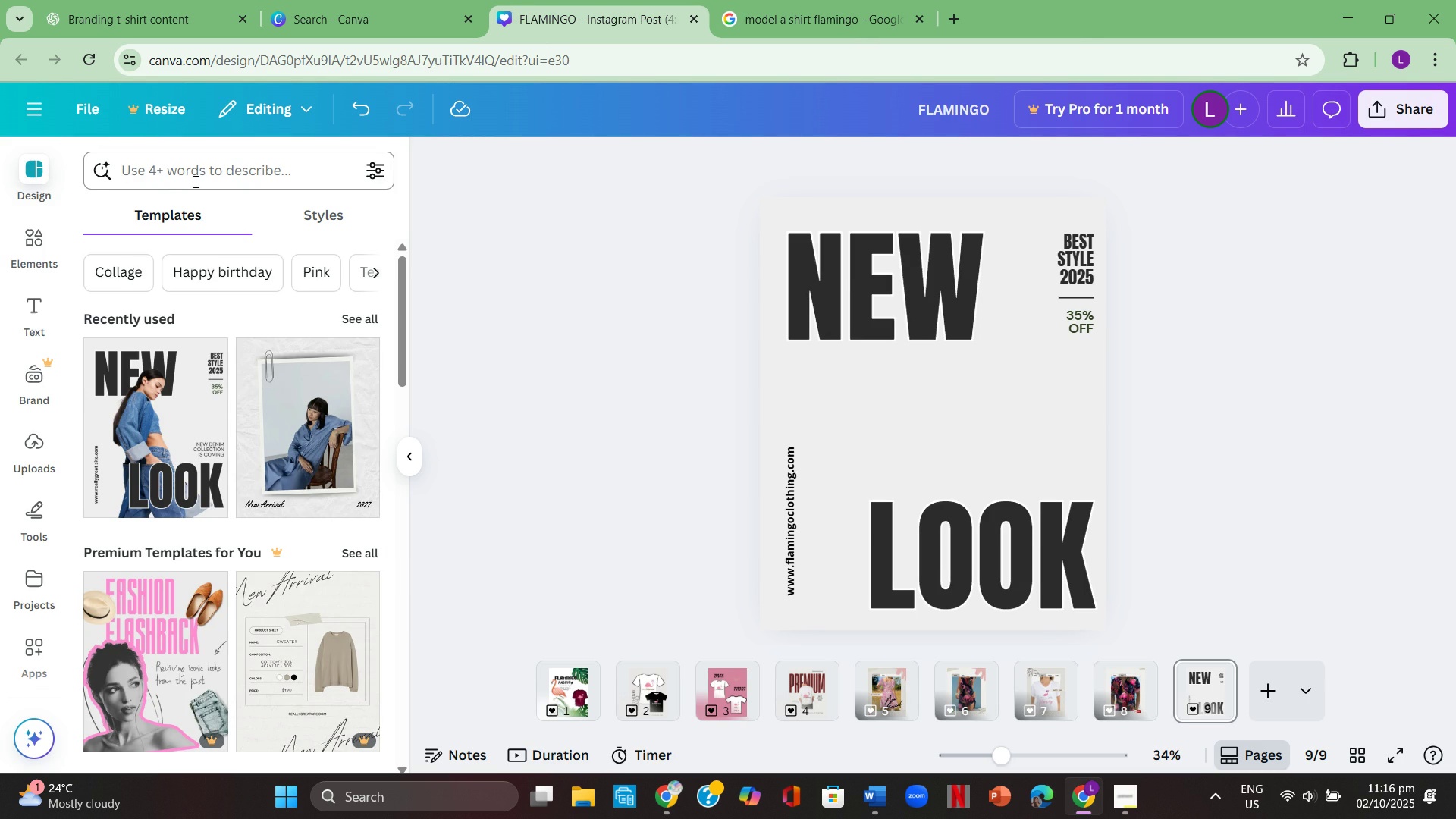 
left_click([33, 248])
 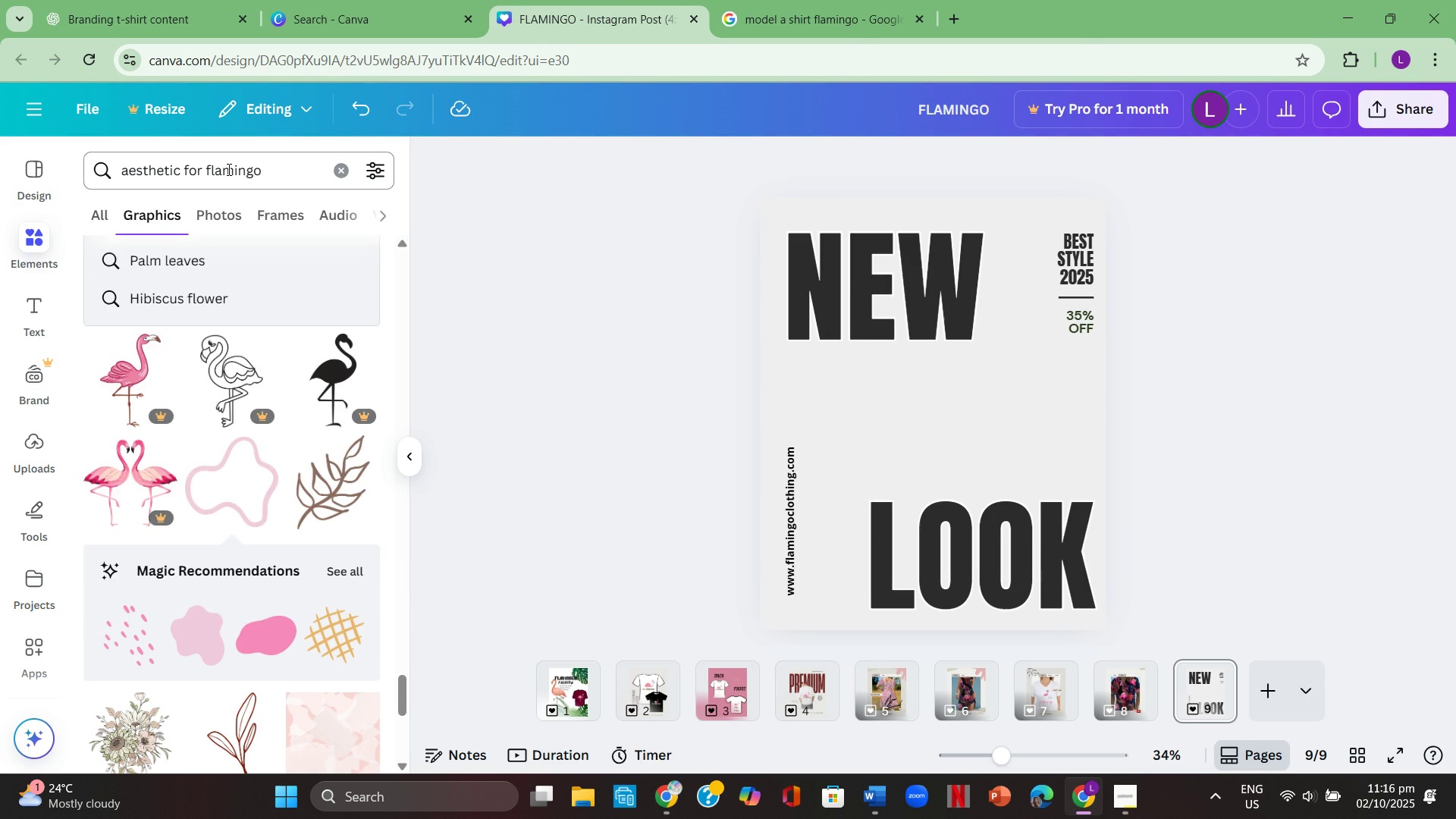 
left_click([228, 169])
 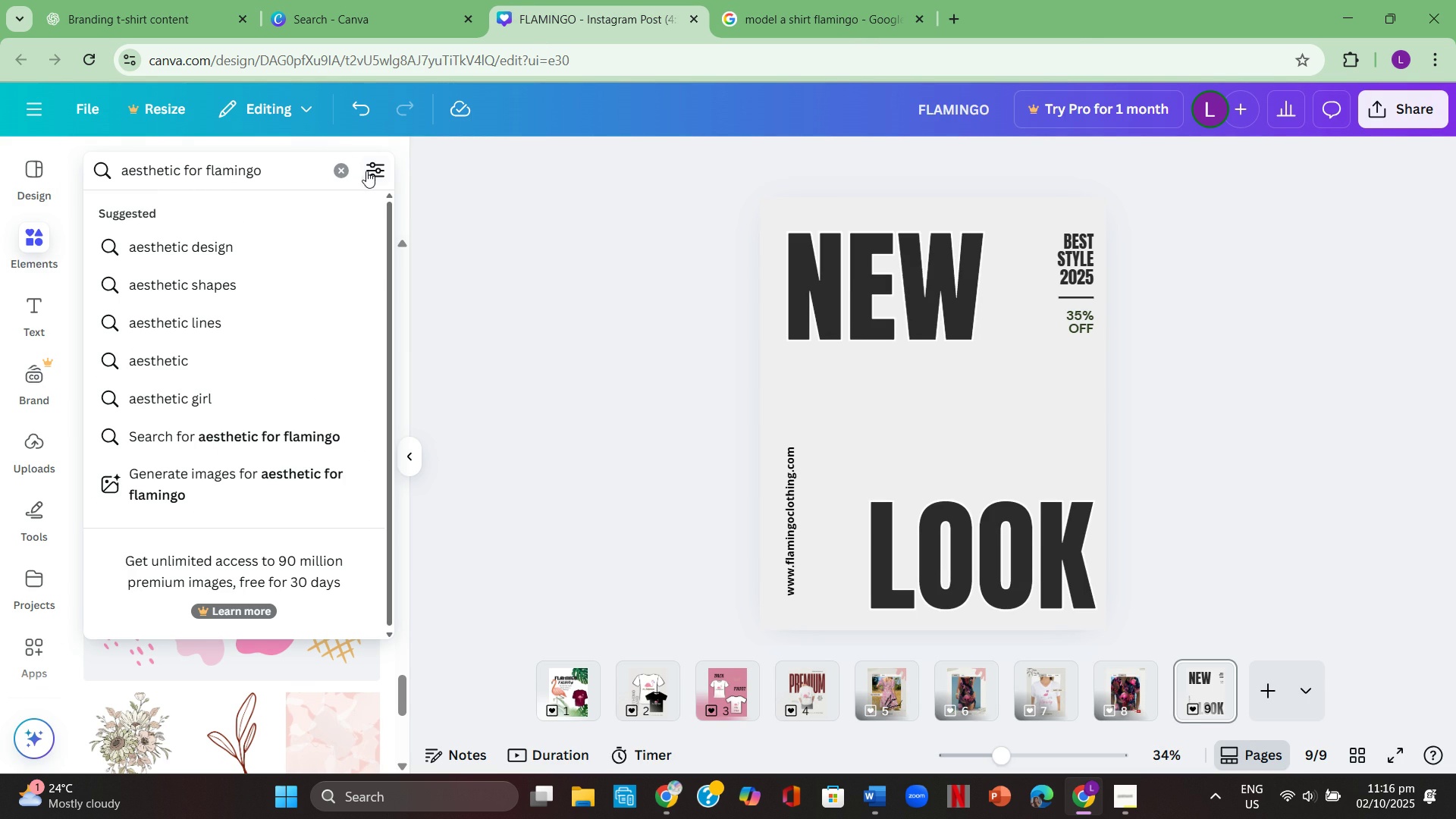 
double_click([342, 171])
 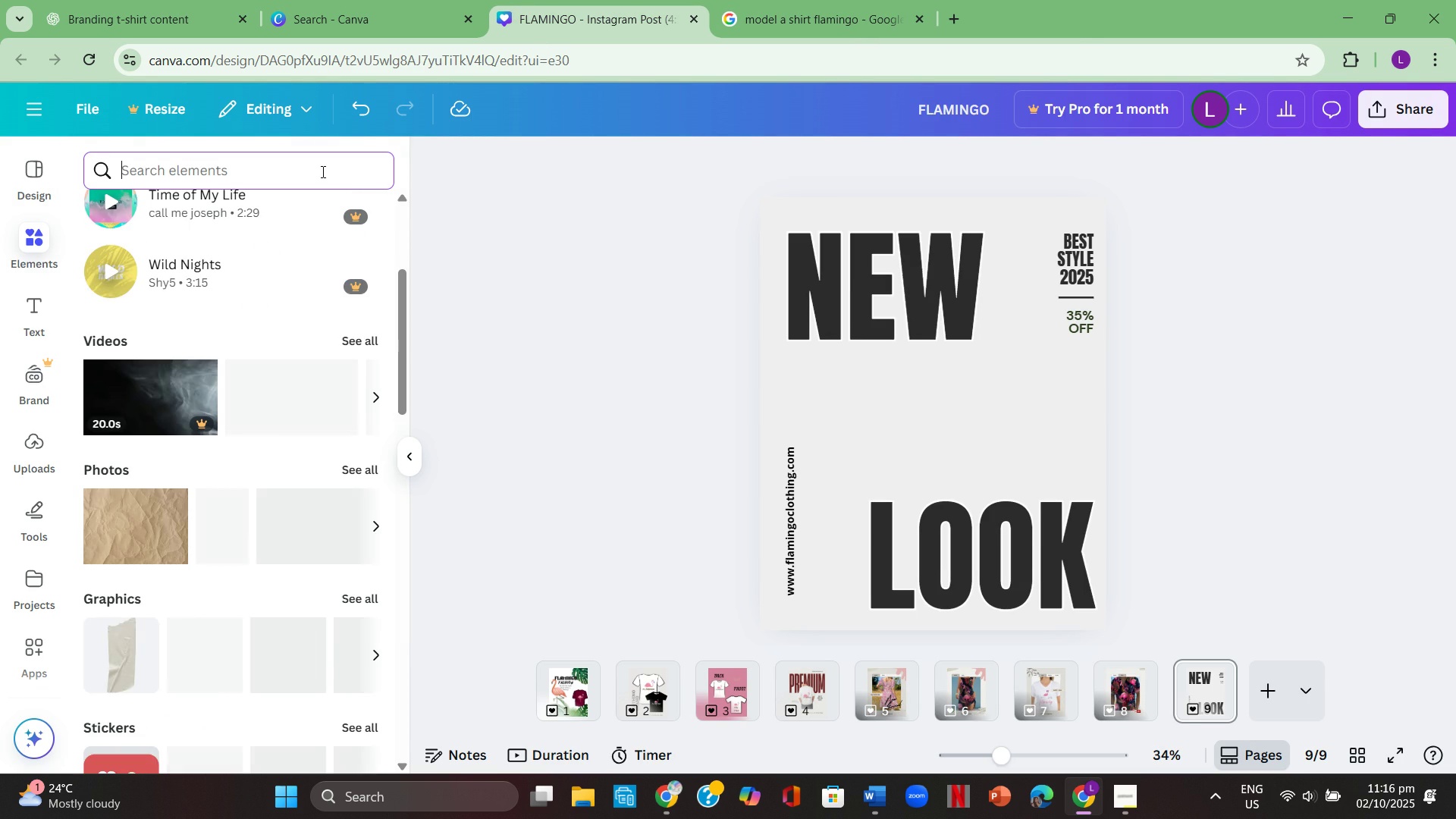 
left_click([322, 171])
 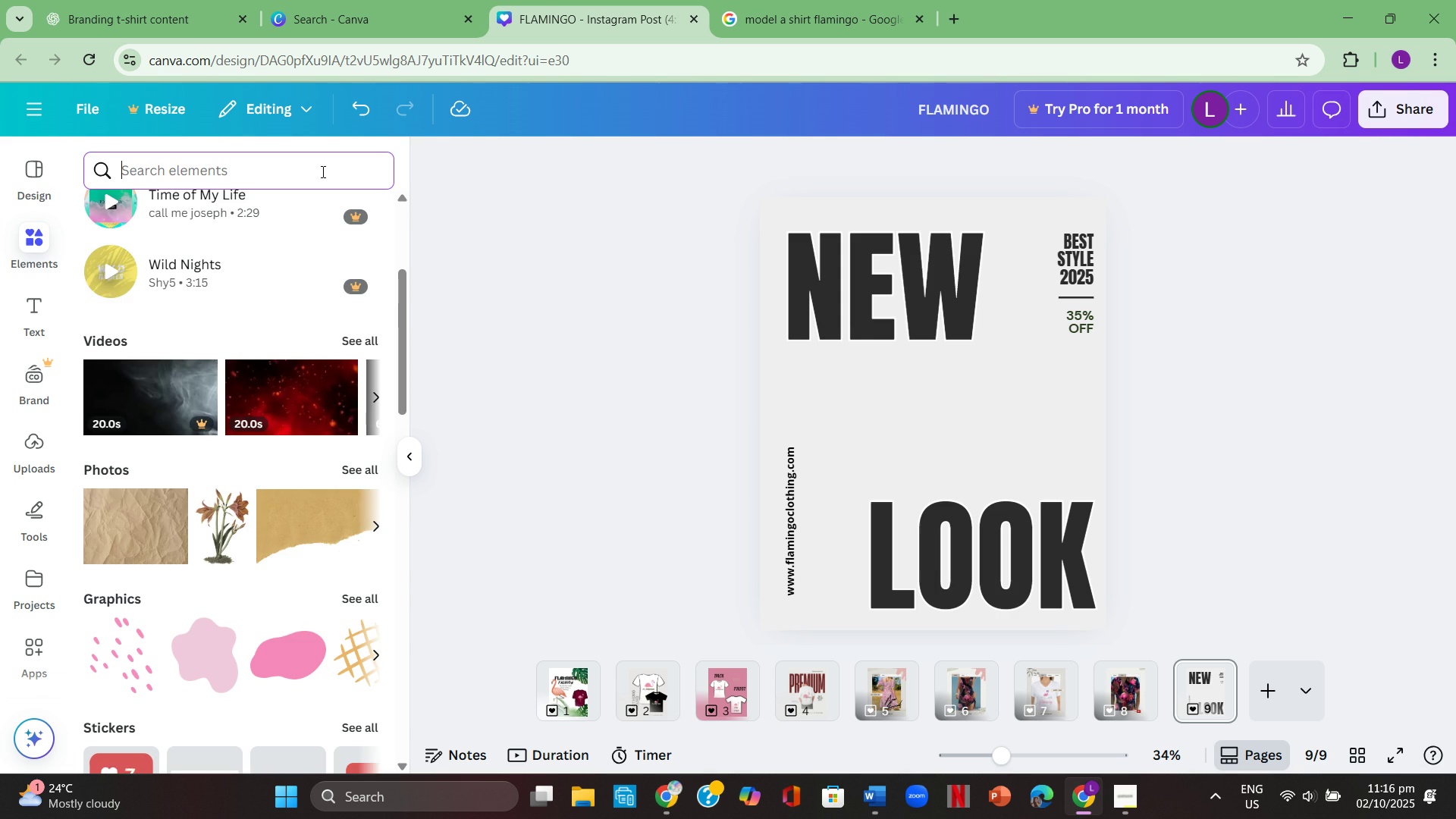 
type(model )
 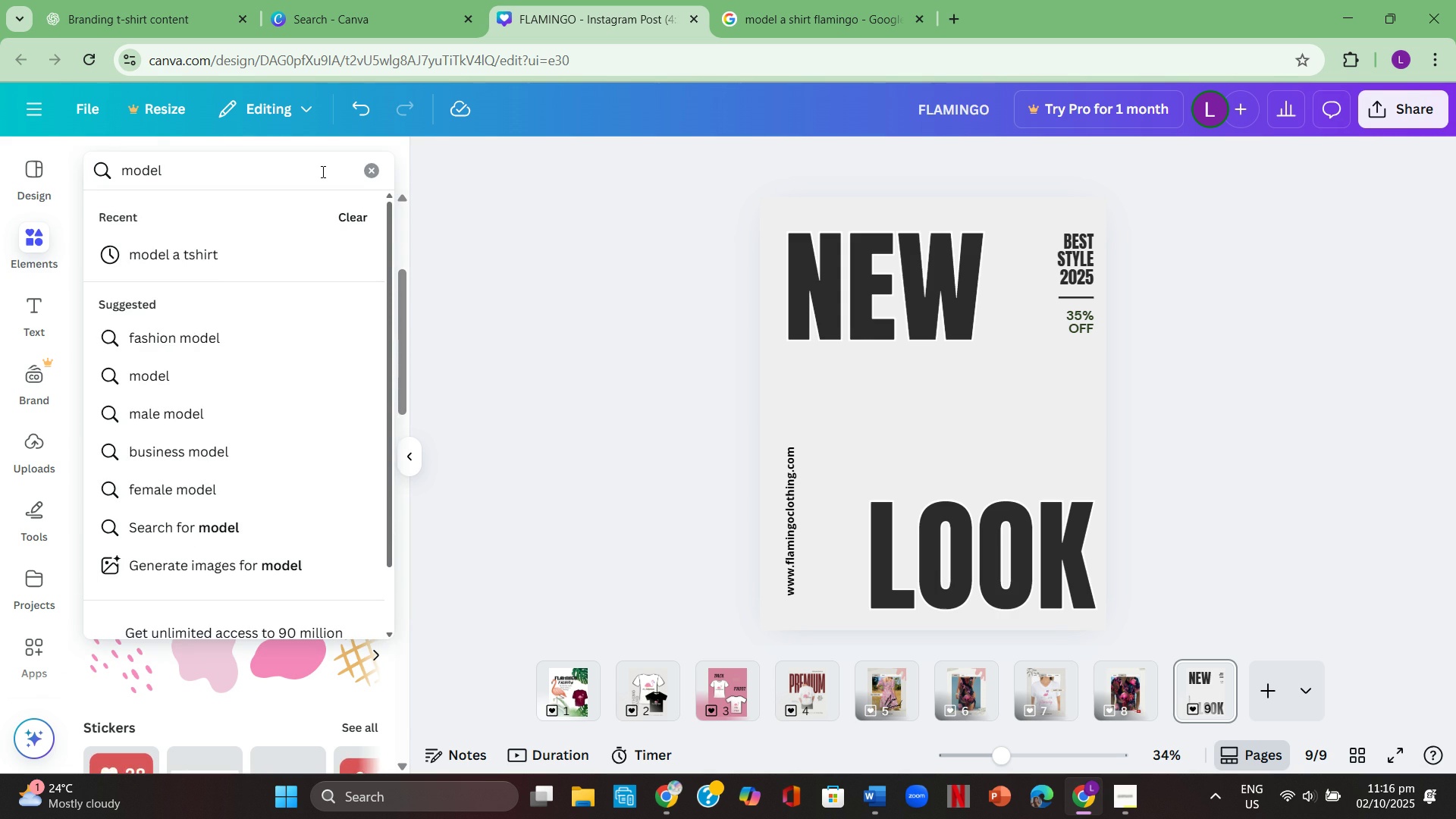 
key(Enter)
 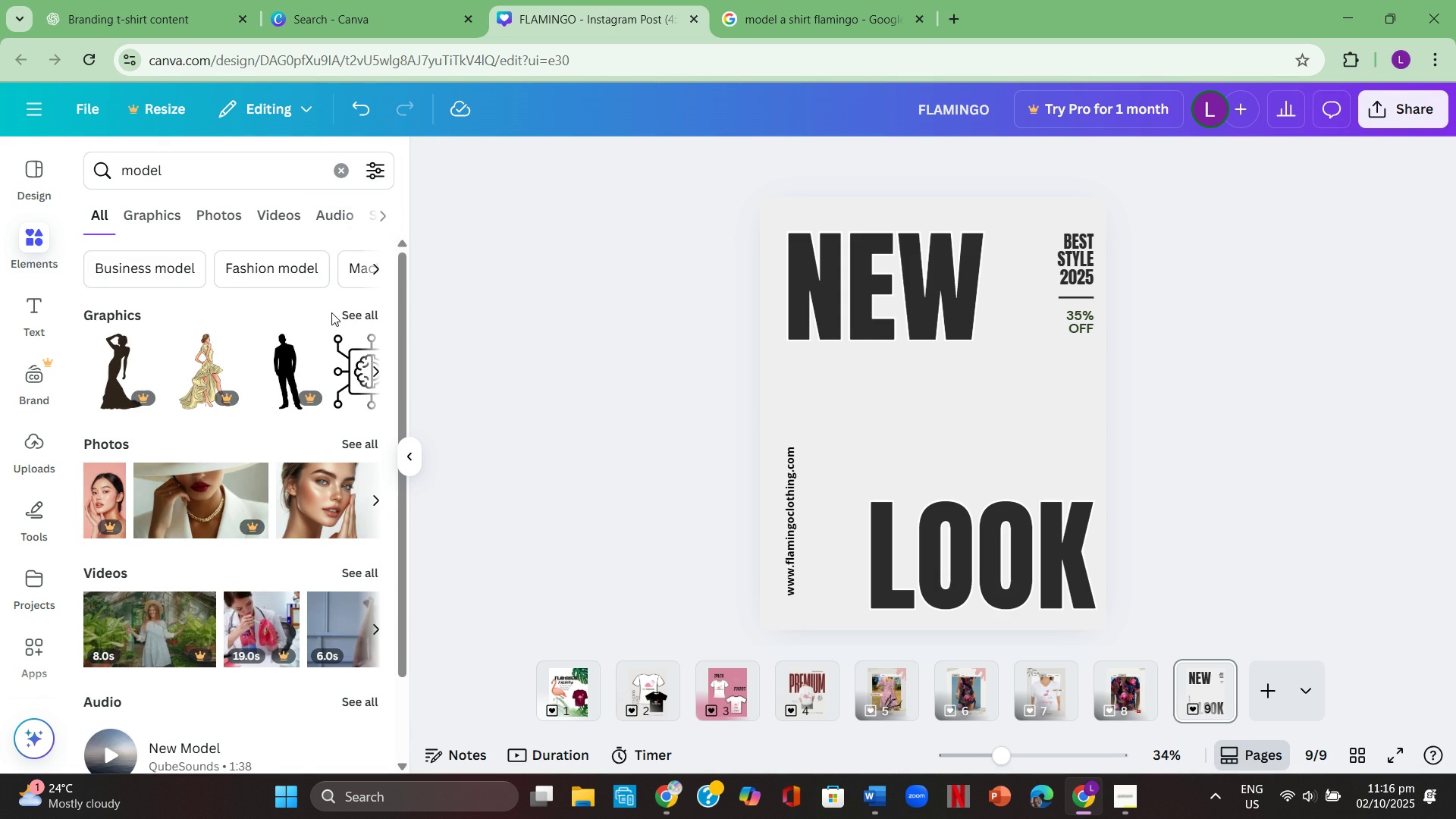 
left_click([358, 317])
 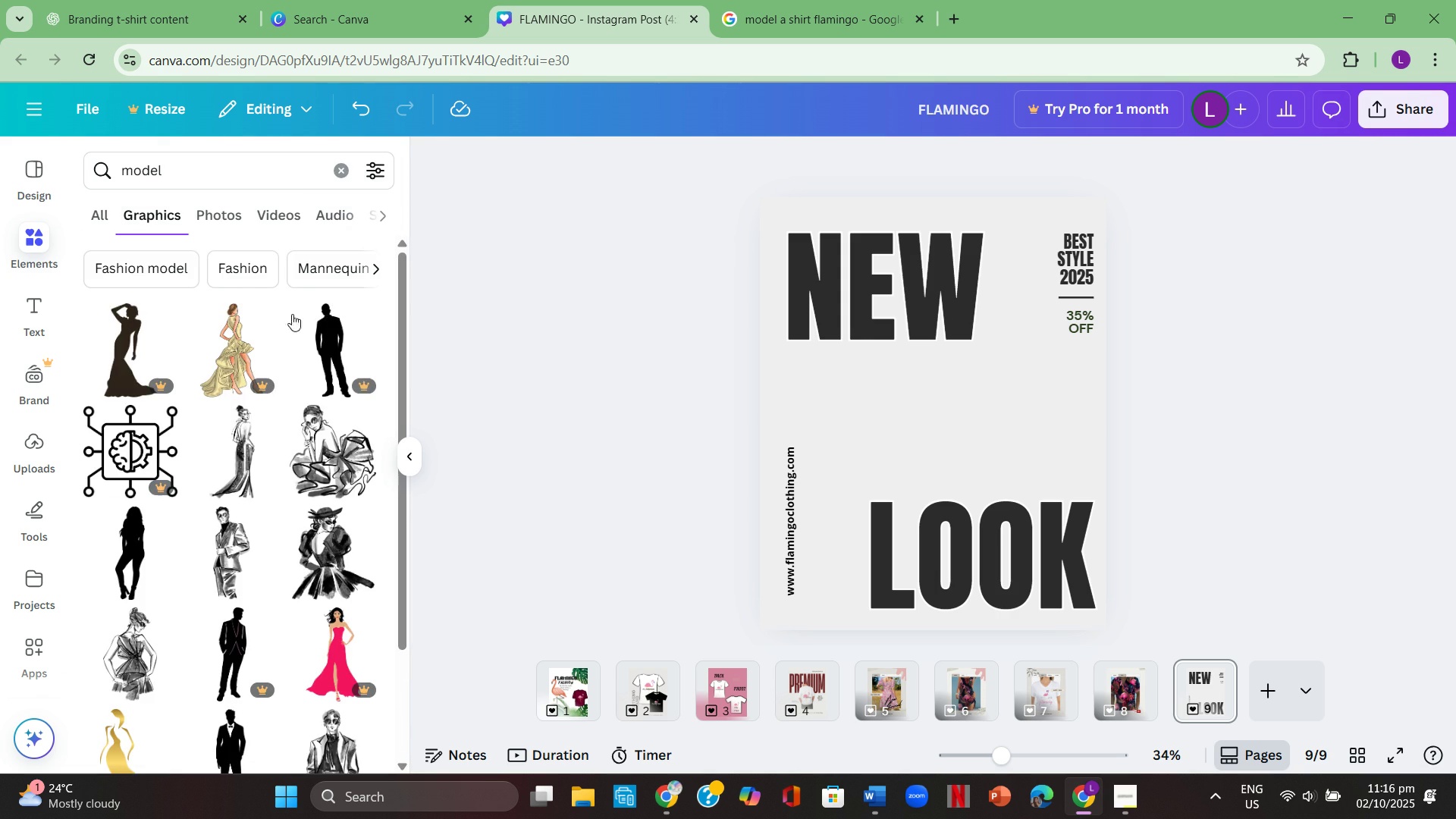 
scroll: coordinate [187, 460], scroll_direction: down, amount: 6.0
 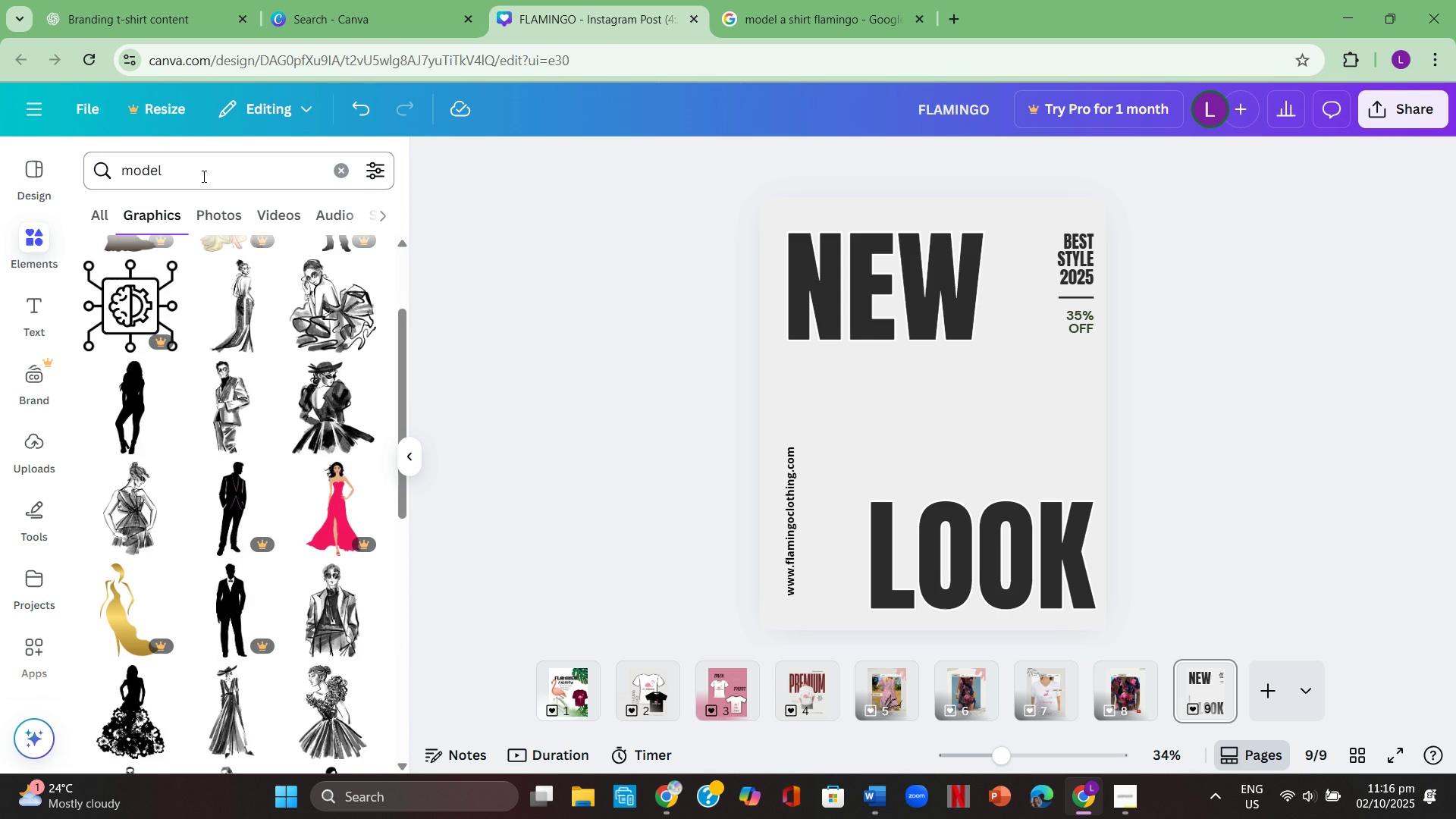 
left_click([202, 176])
 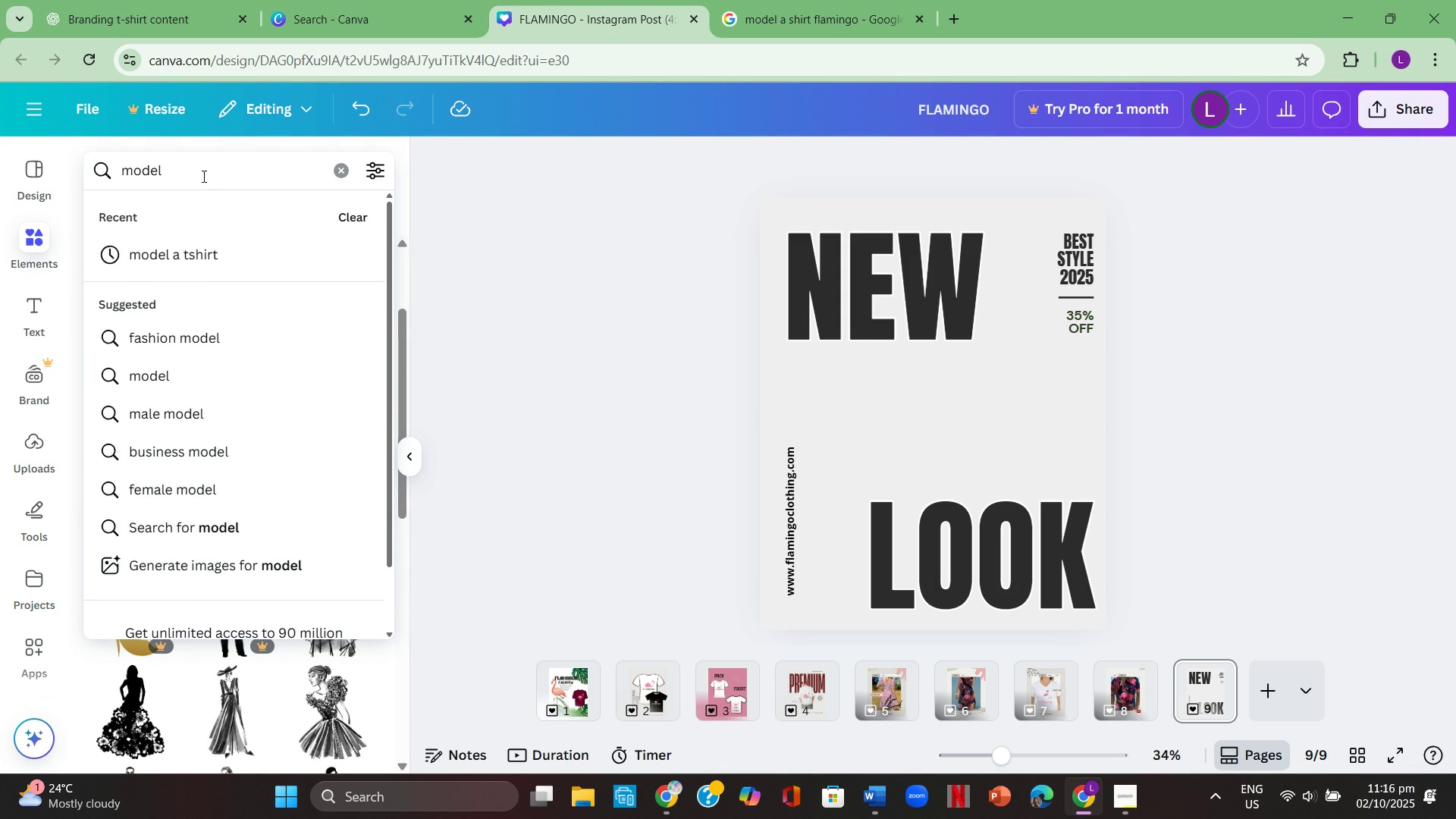 
type( a shirt)
 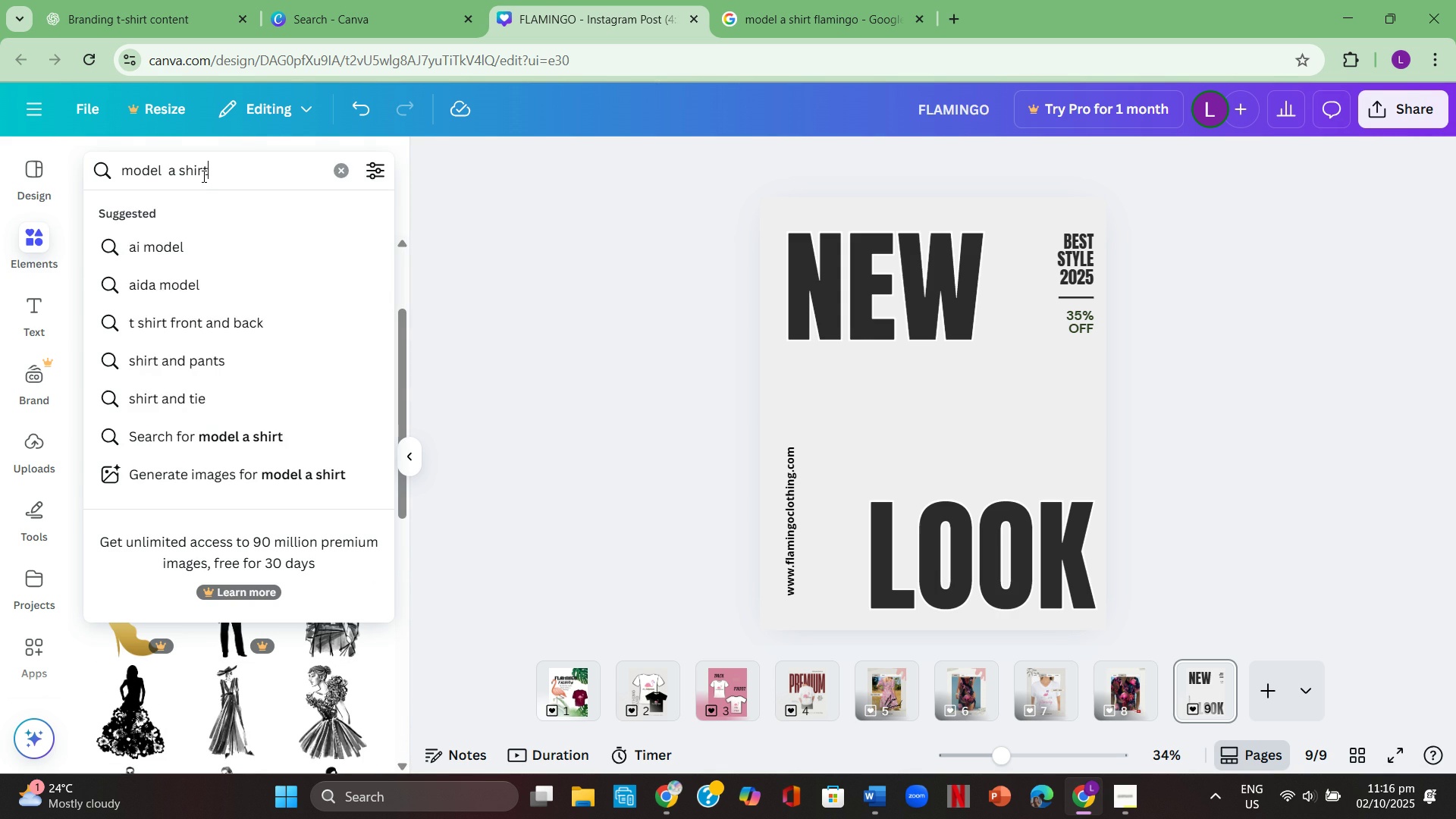 
key(Enter)
 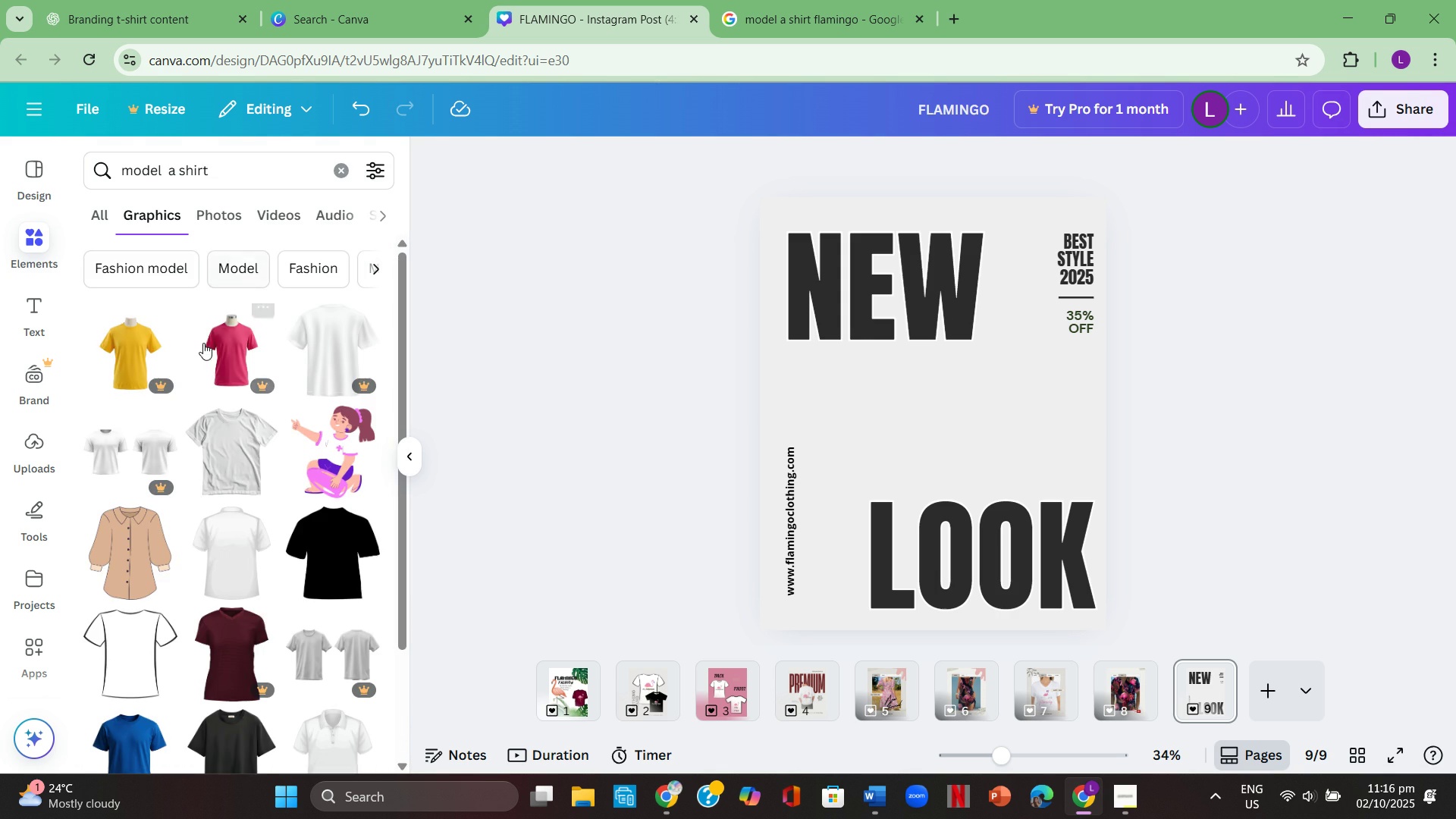 
scroll: coordinate [227, 425], scroll_direction: down, amount: 3.0
 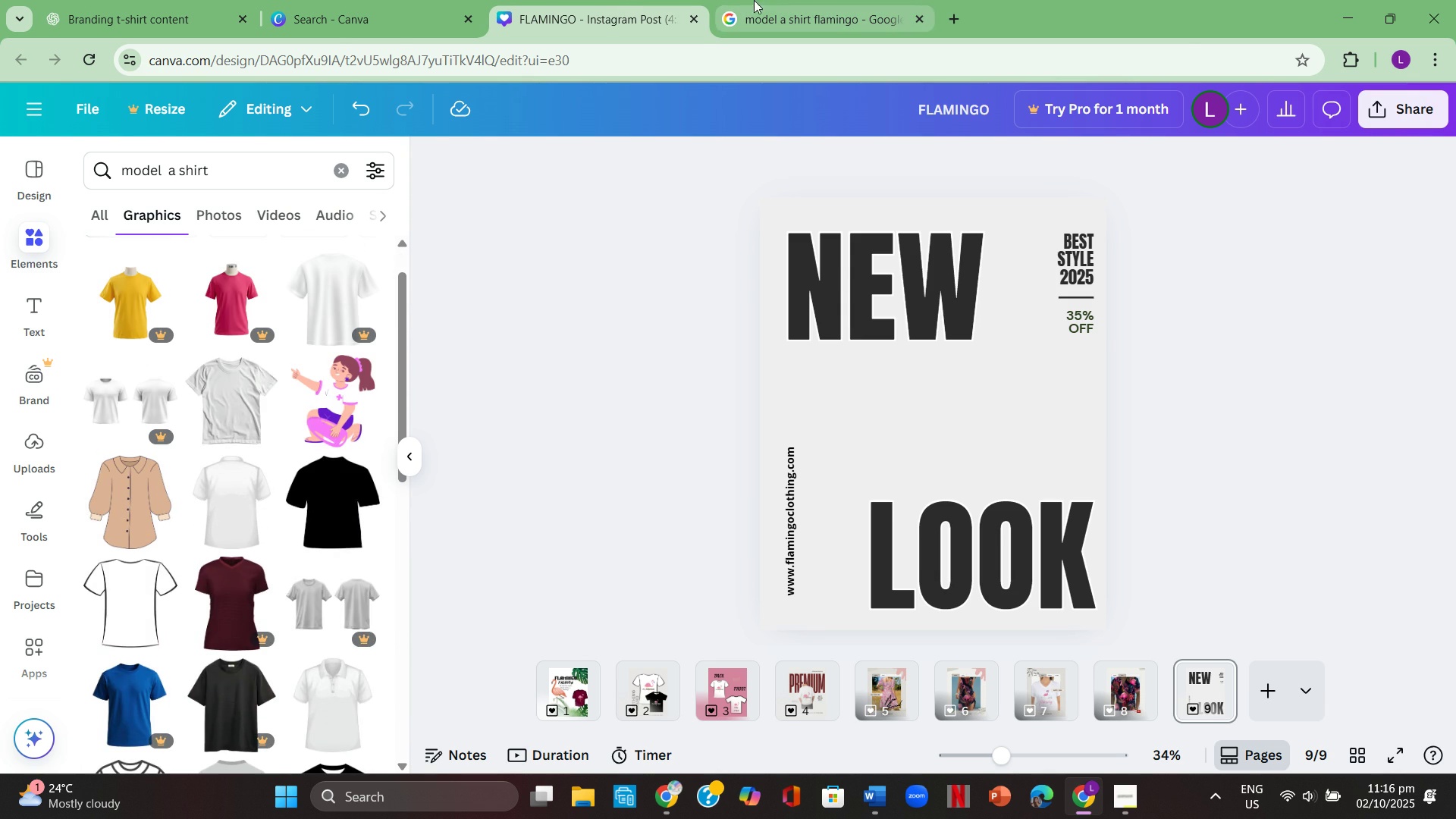 
left_click([784, 0])
 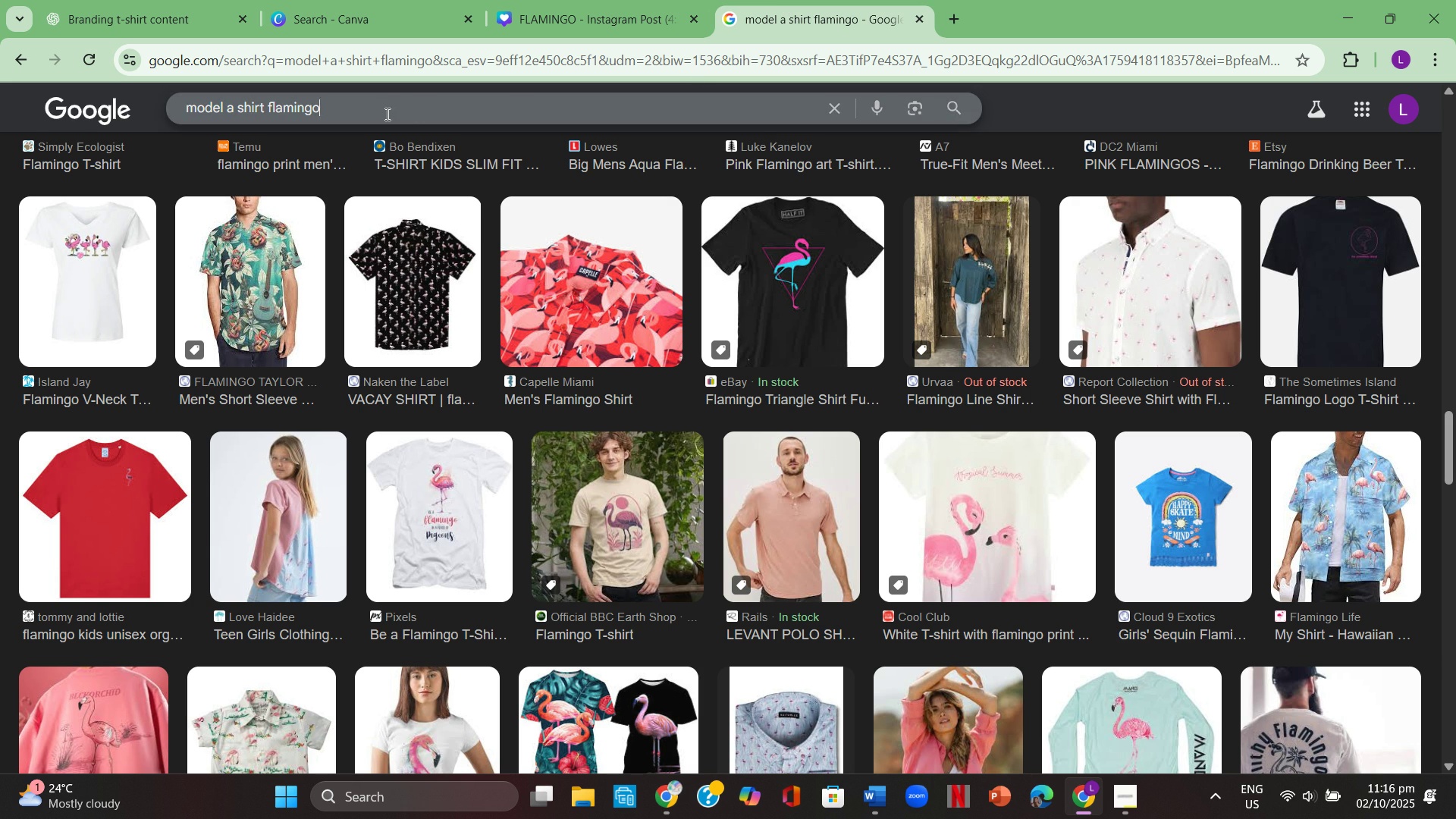 
left_click([386, 114])
 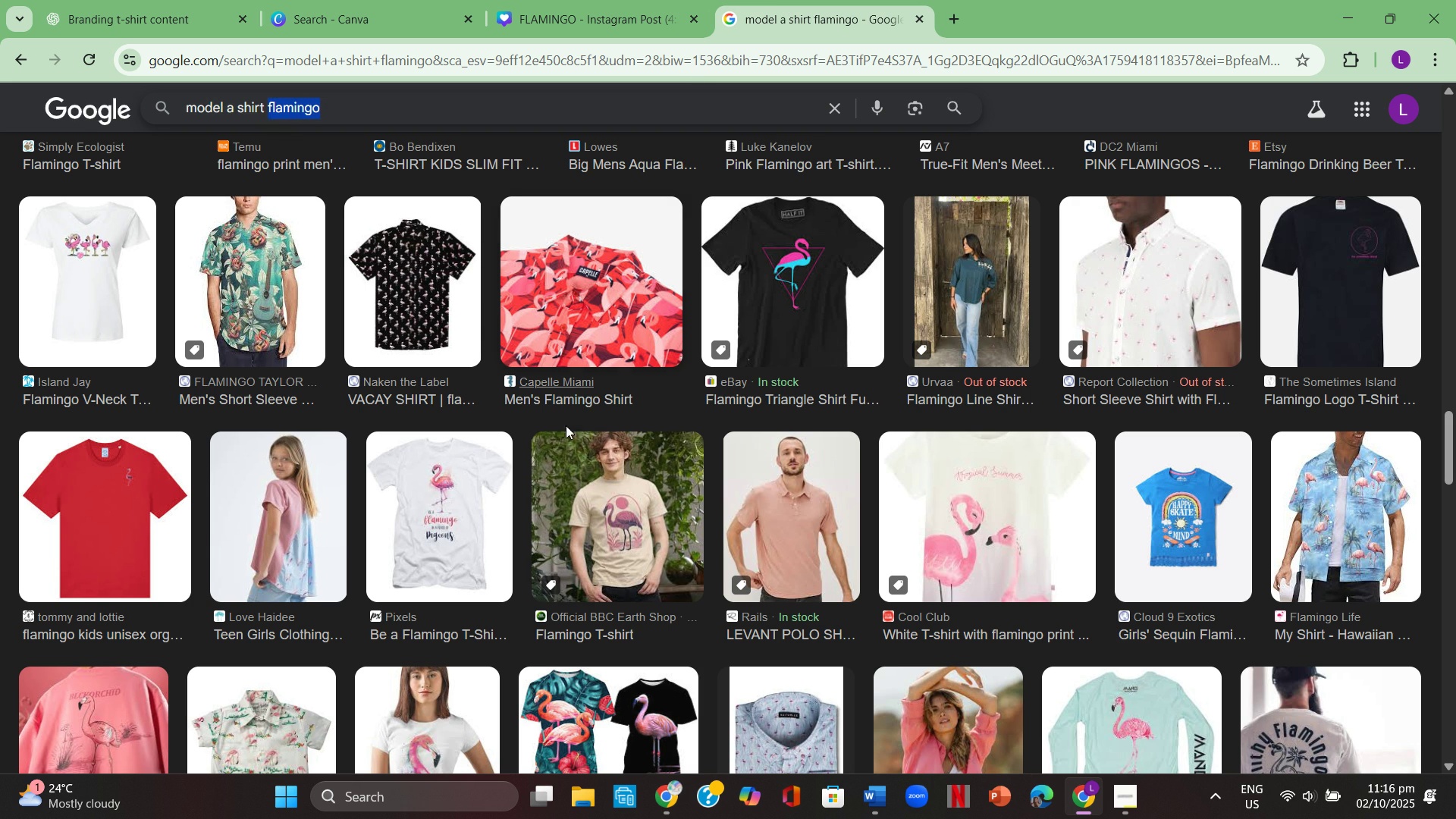 
left_click([619, 499])
 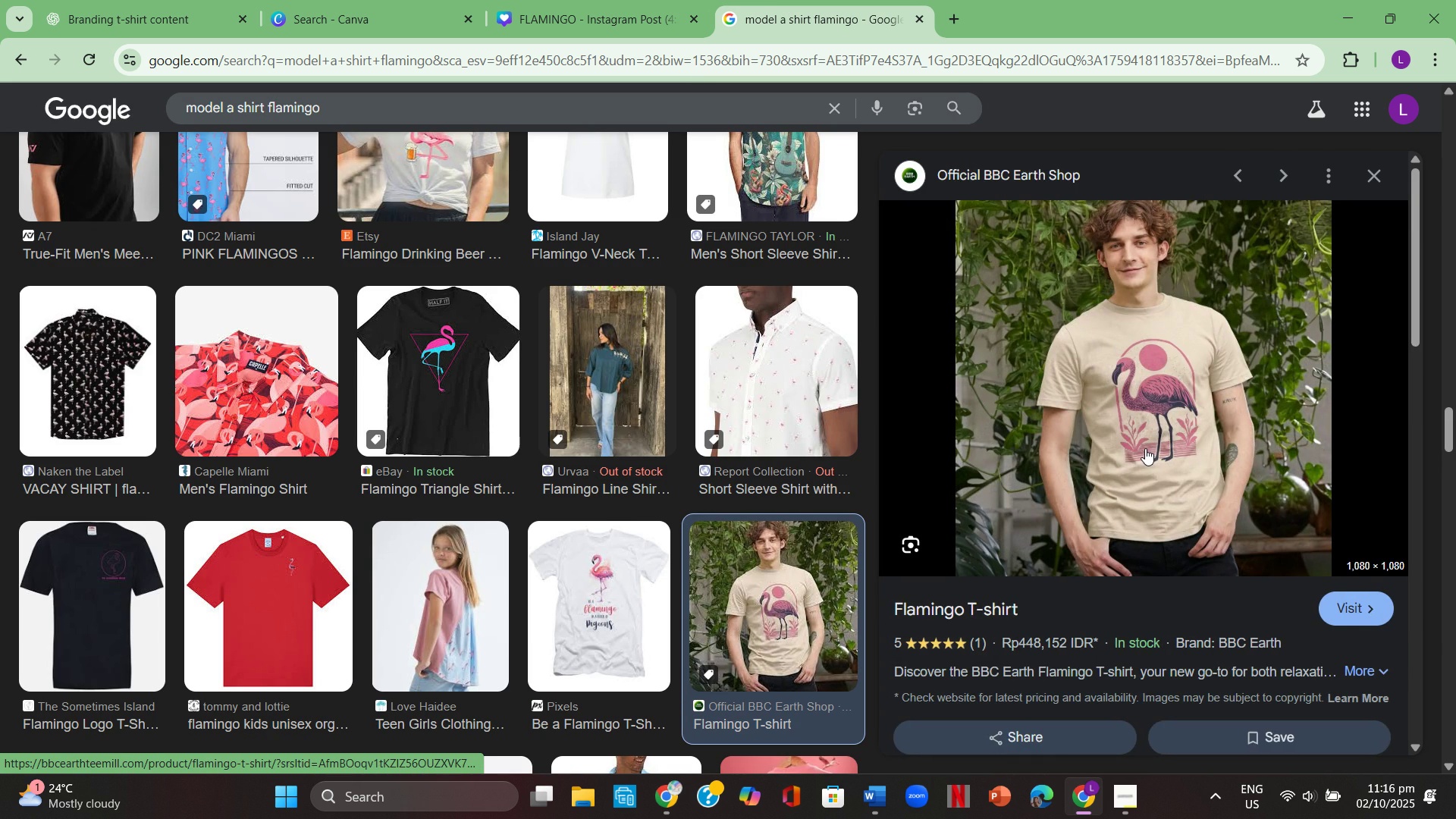 
scroll: coordinate [1145, 448], scroll_direction: down, amount: 3.0
 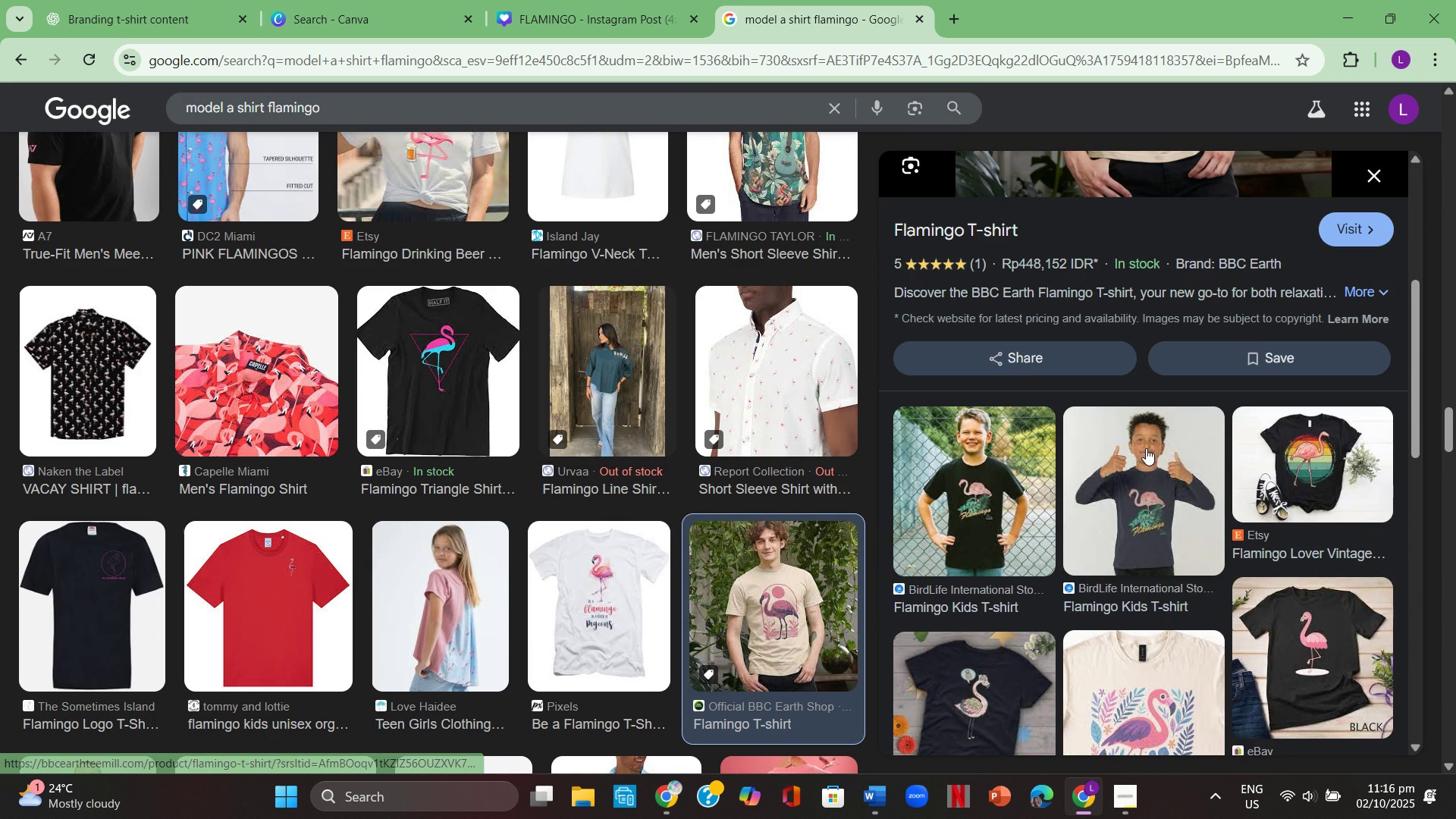 
scroll: coordinate [1147, 448], scroll_direction: up, amount: 4.0
 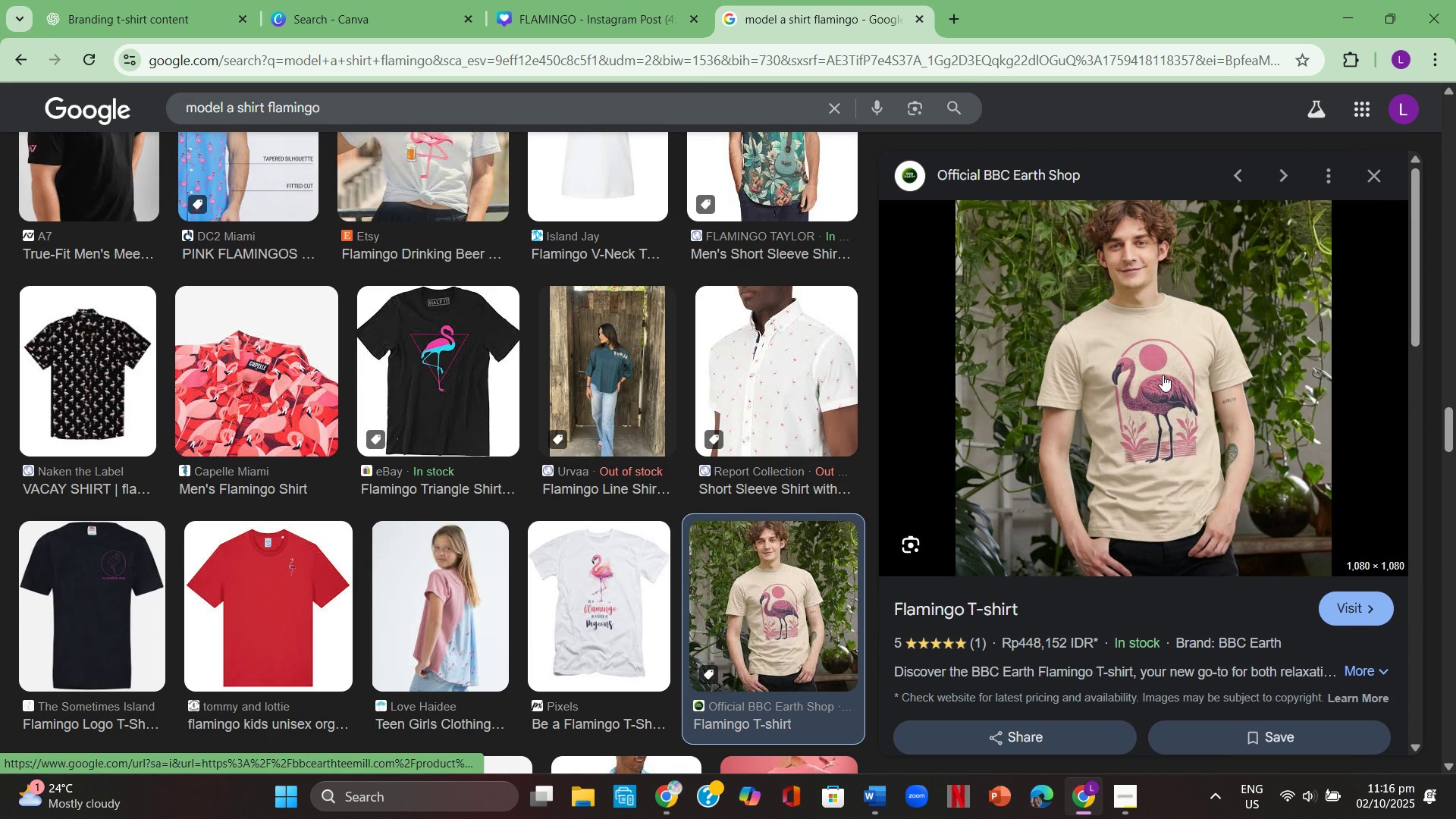 
right_click([1163, 375])
 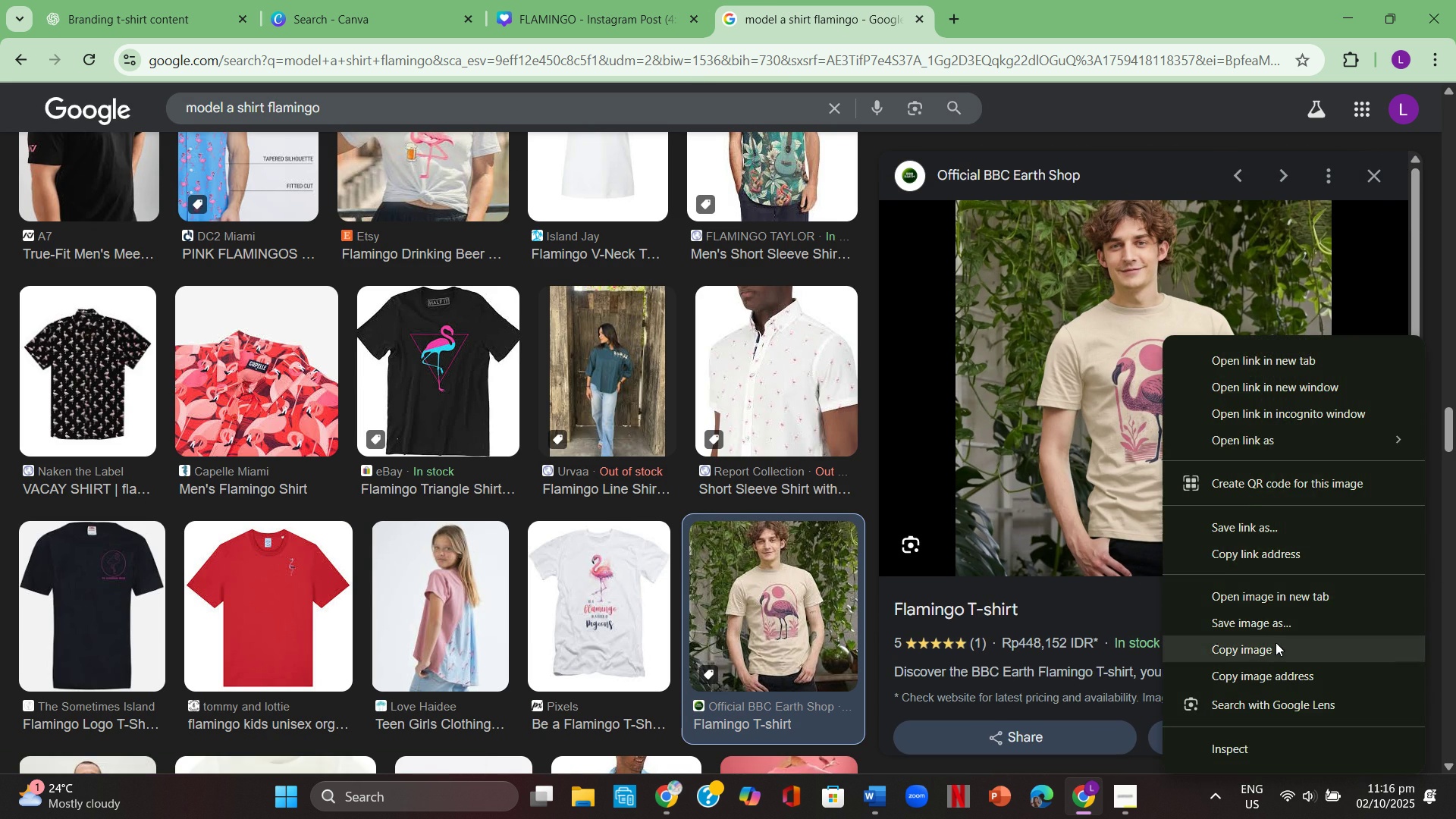 
left_click([1276, 642])
 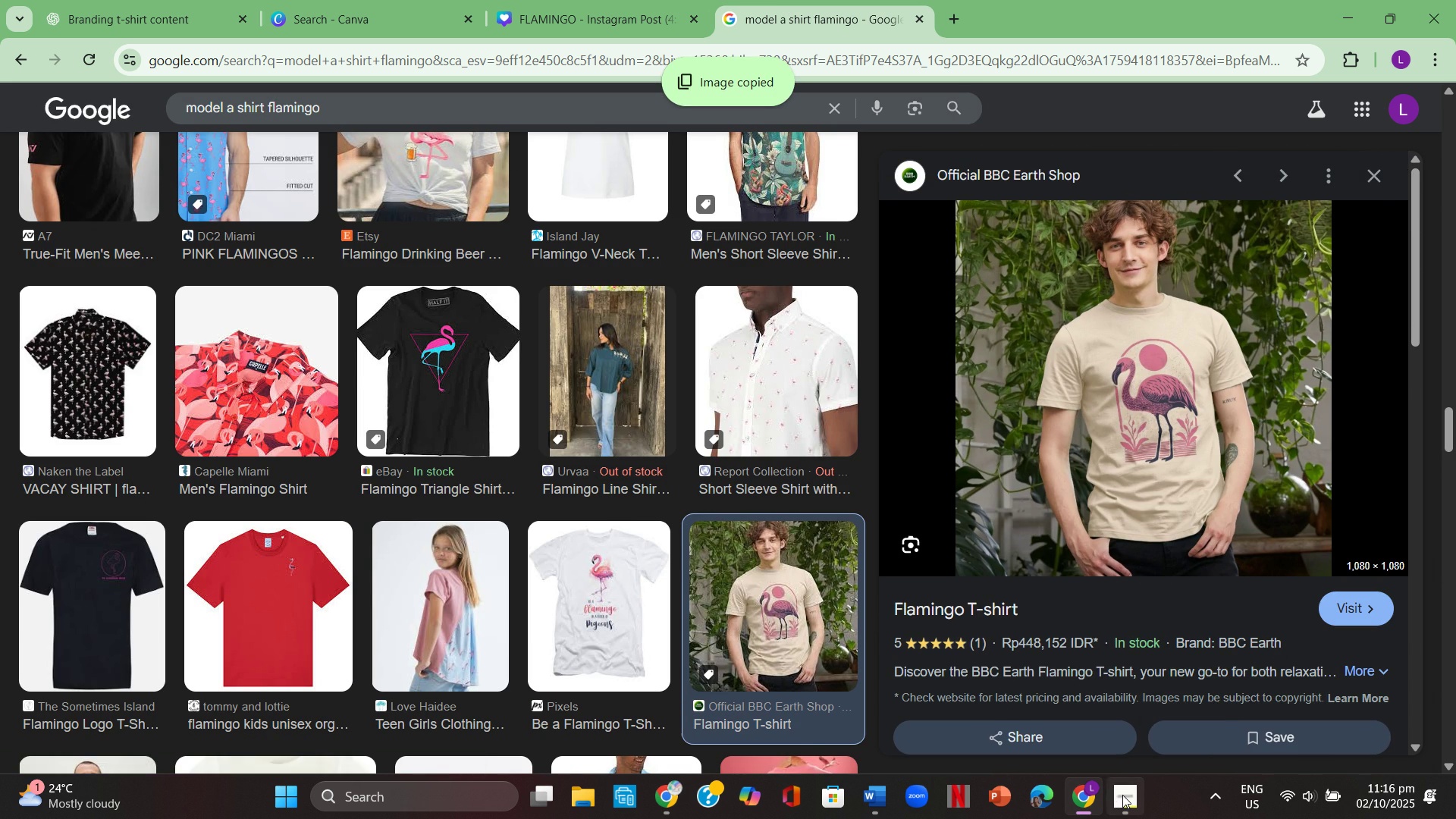 
left_click([1122, 795])